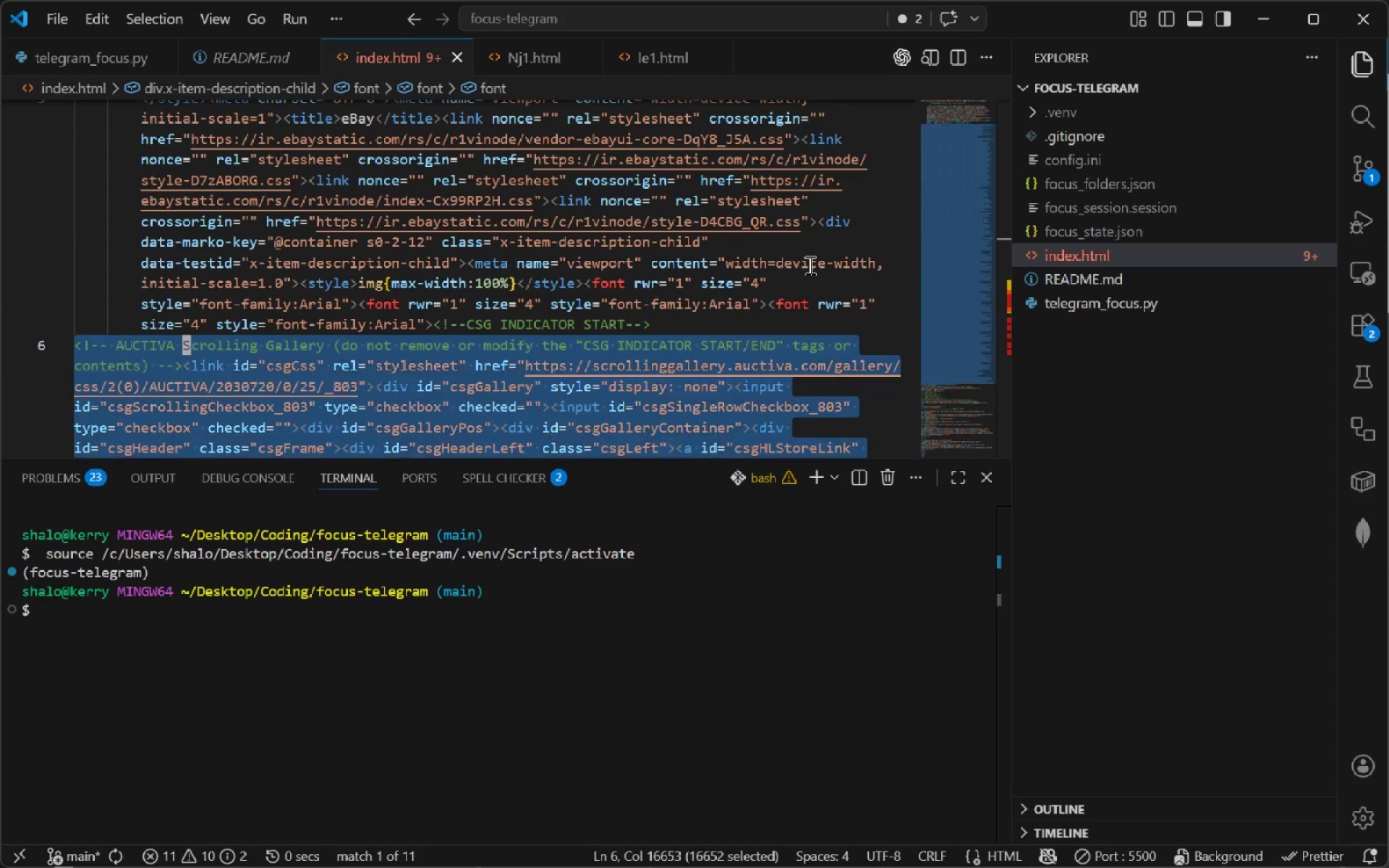 
key(Shift+V)
 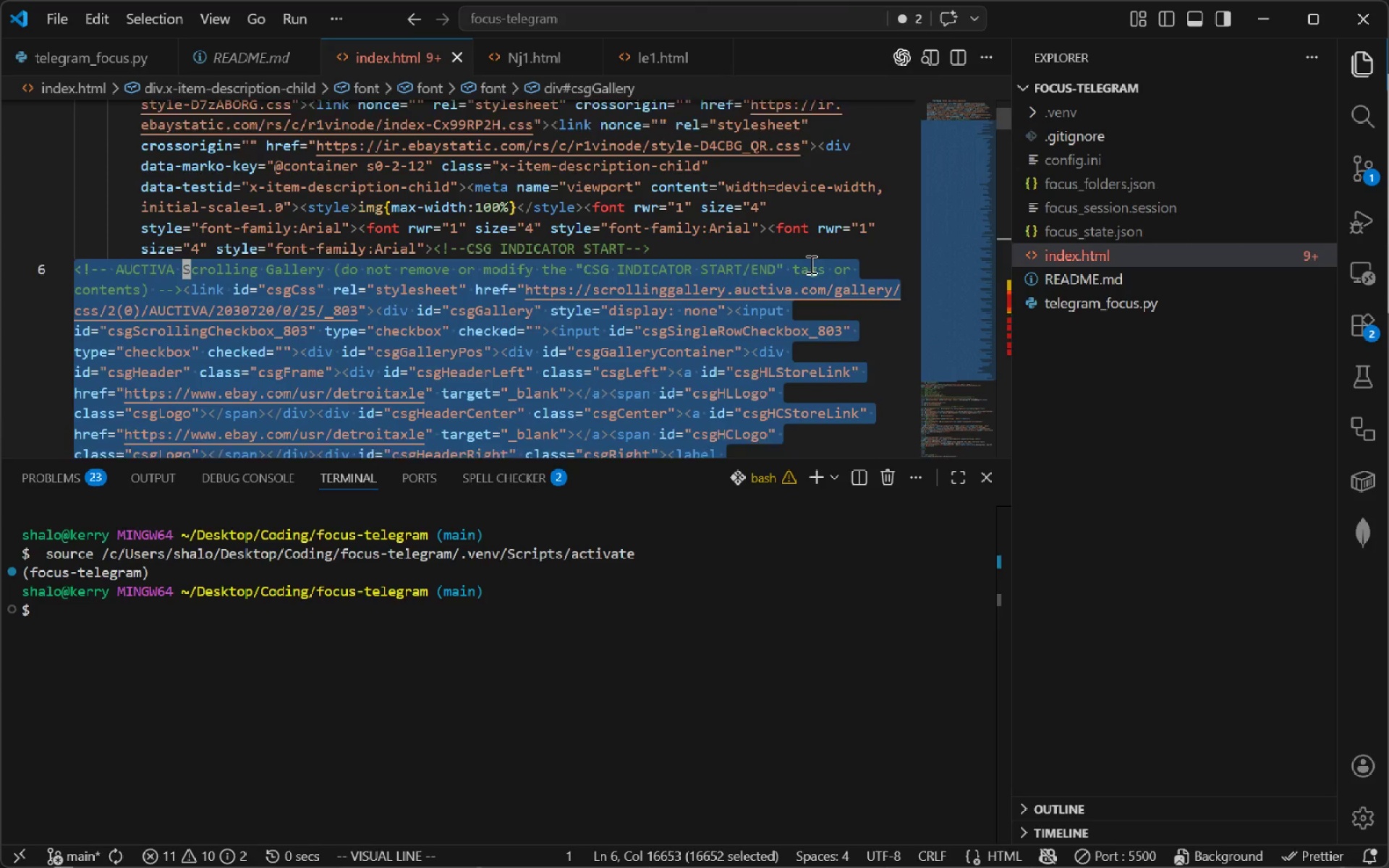 
left_click([810, 264])
 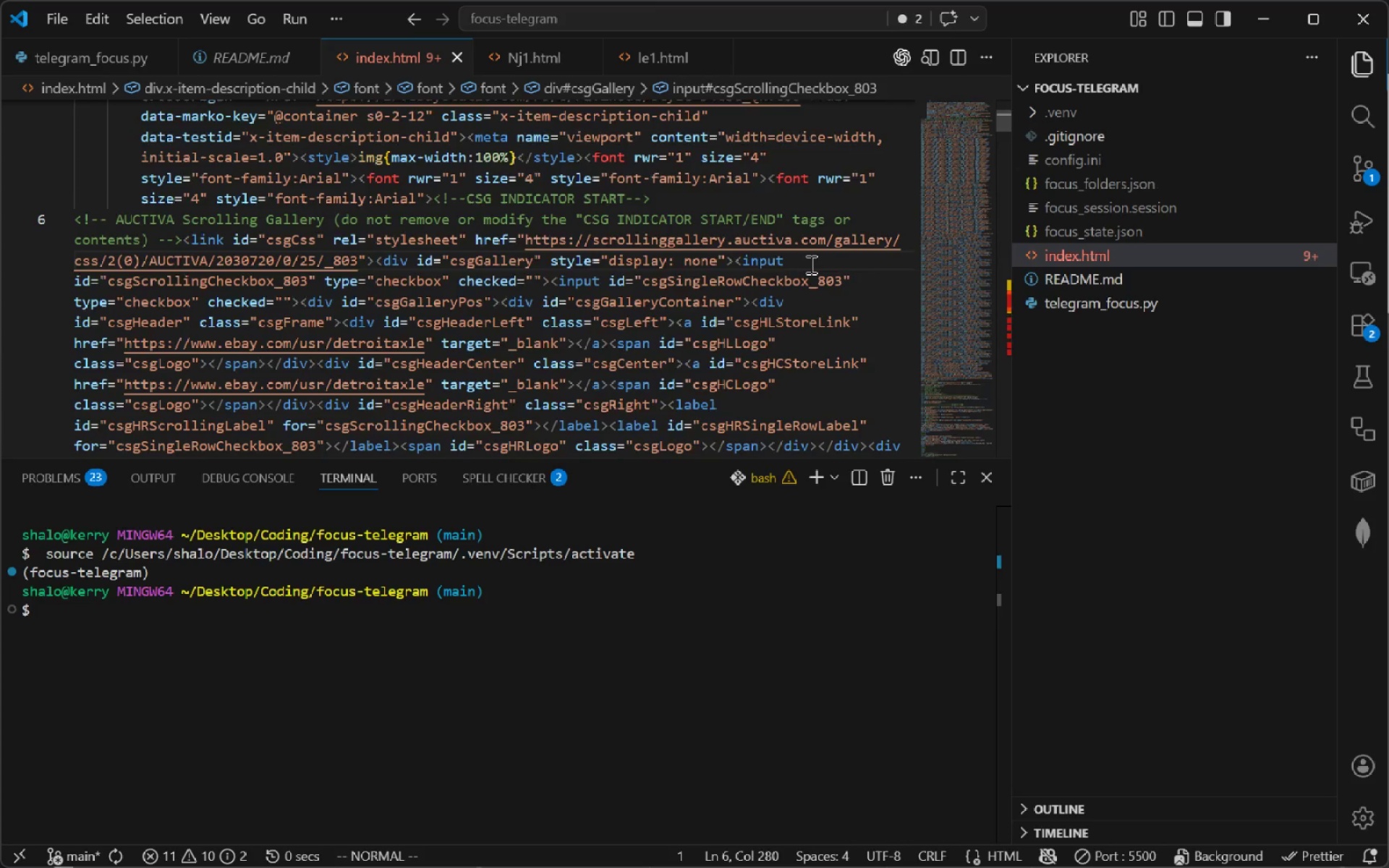 
type(jkkjjkk)
 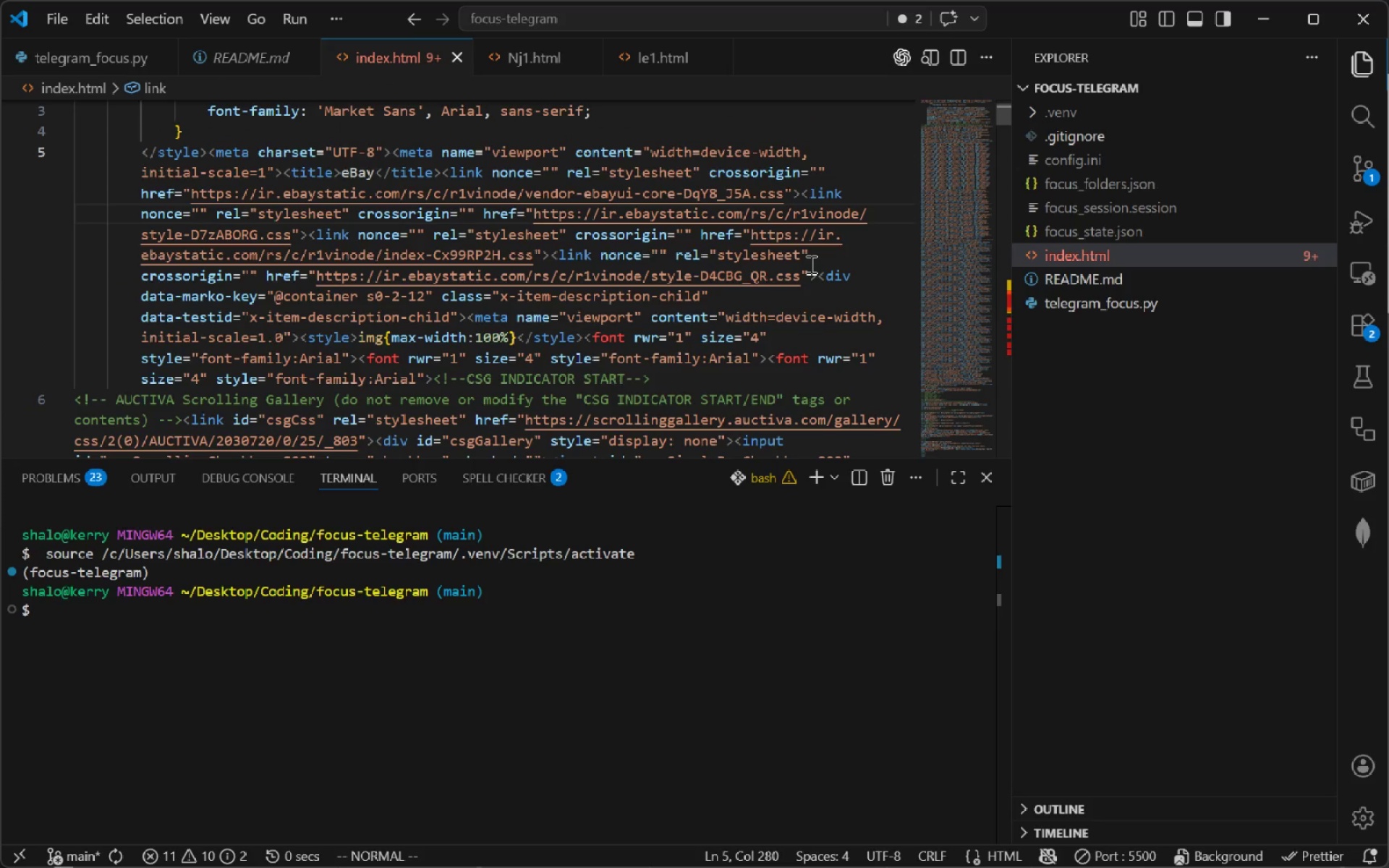 
key(BracketRight)
 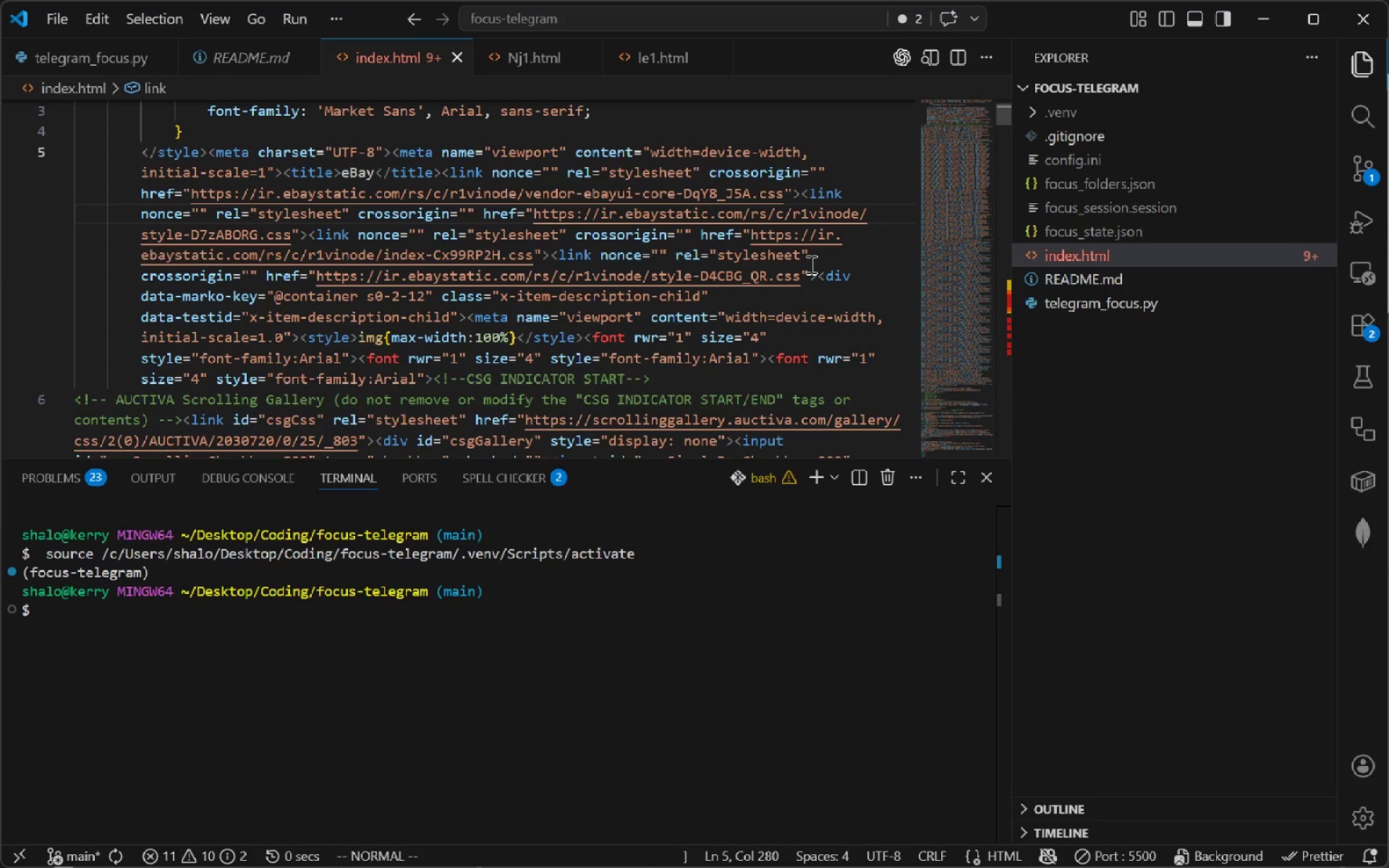 
key(L)
 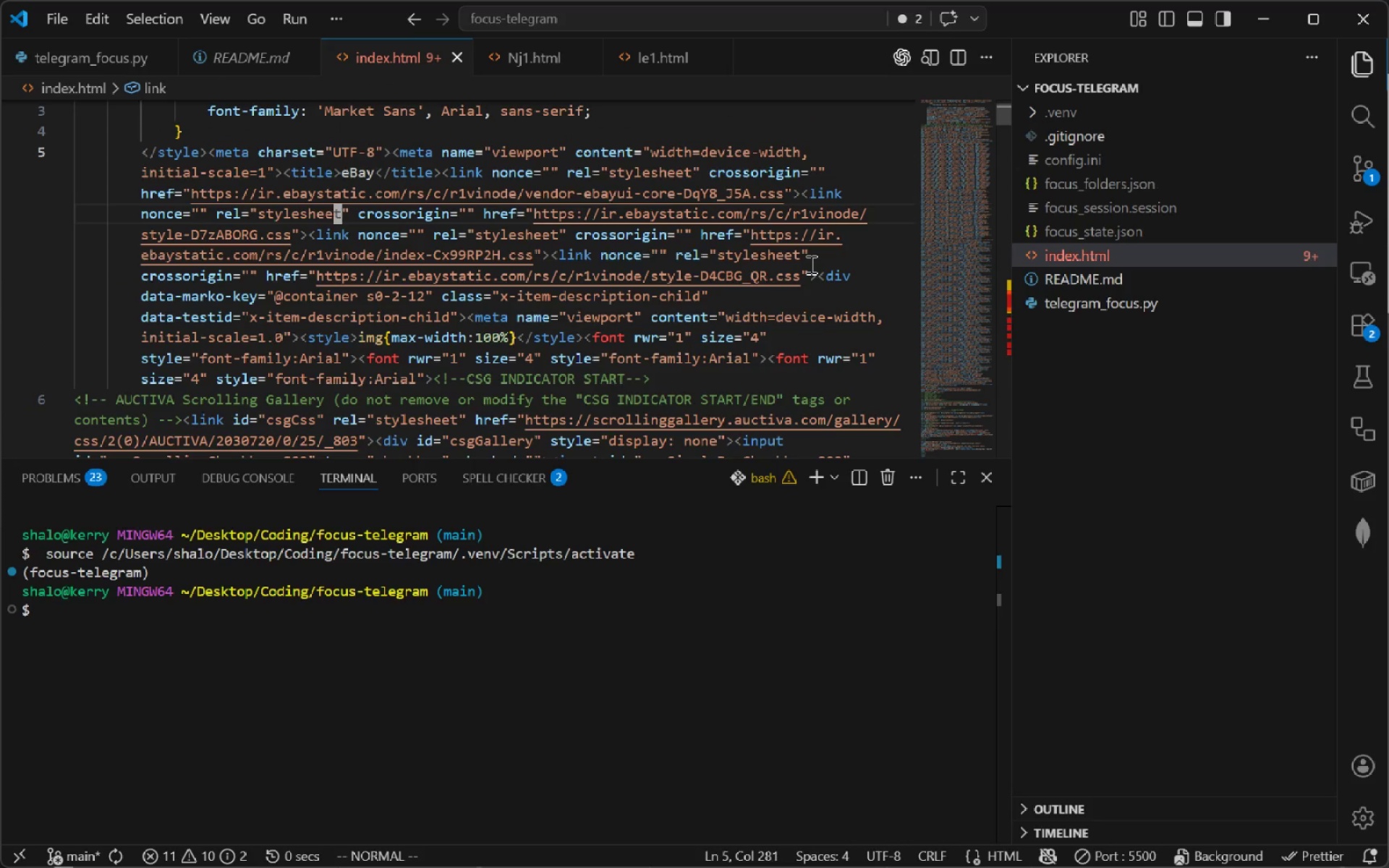 
hold_key(key=L, duration=0.56)
 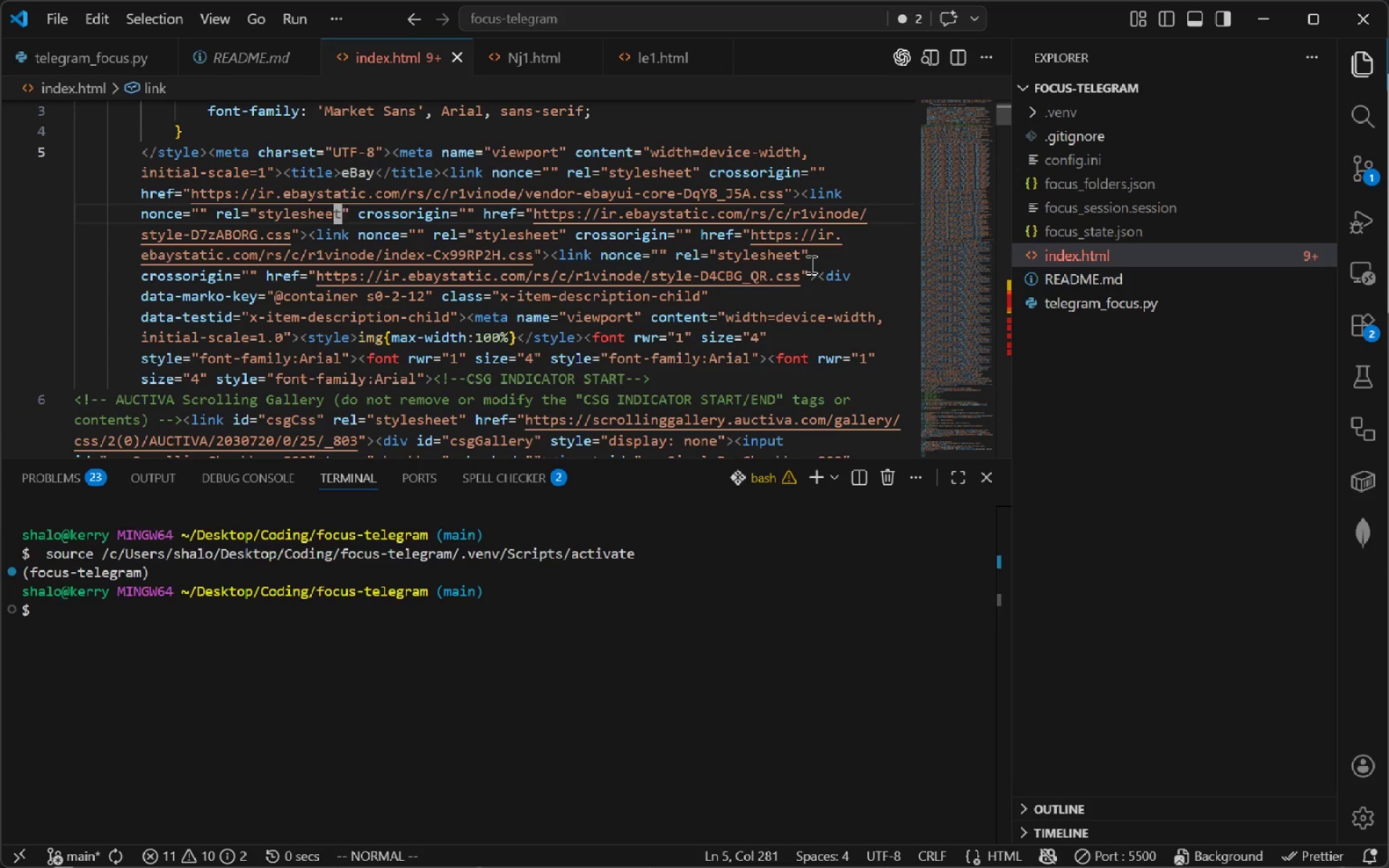 
hold_key(key=L, duration=1.5)
 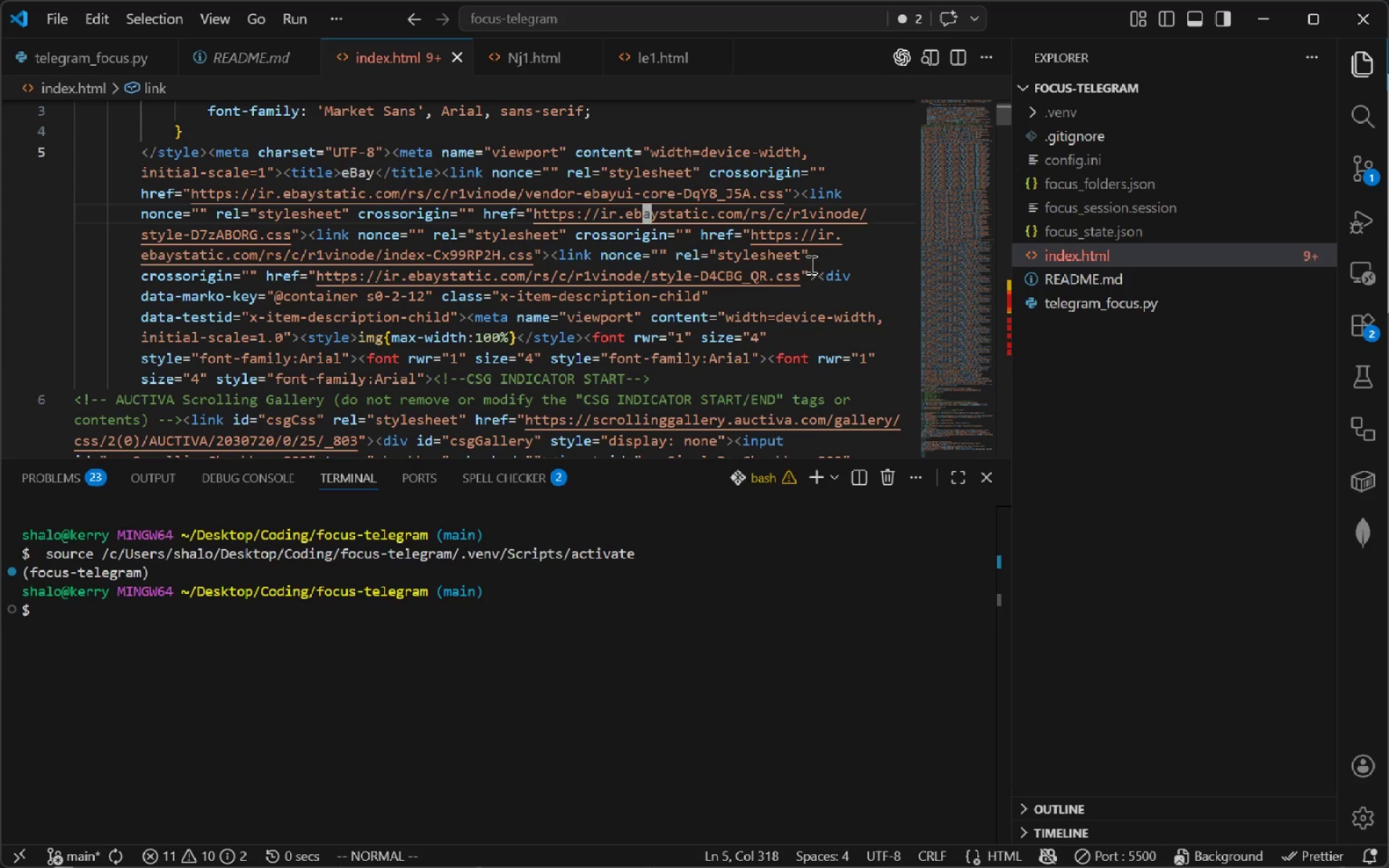 
hold_key(key=L, duration=0.92)
 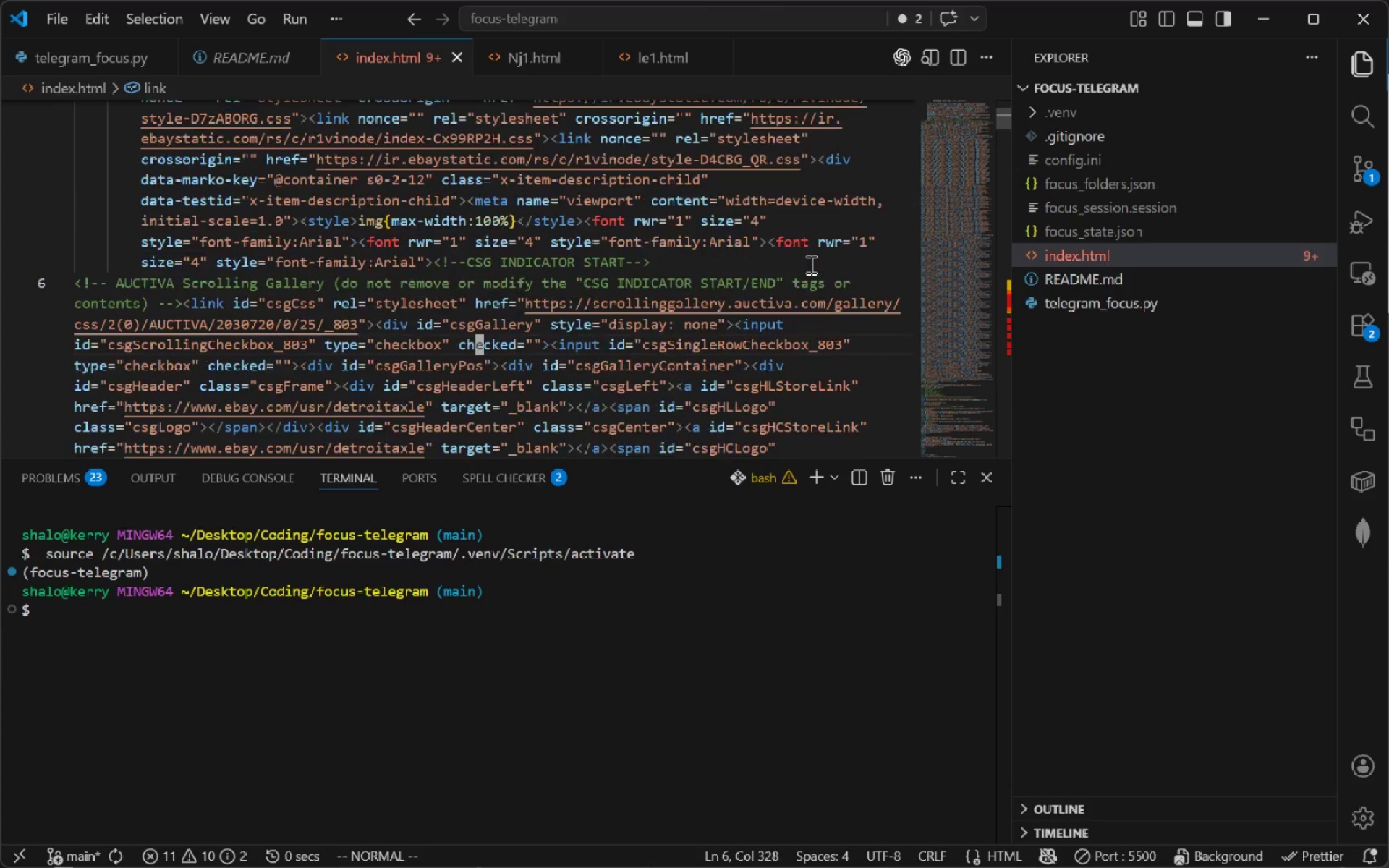 
type(jbbBBBBBBBBBBBBBBBBBBBBVjd)
 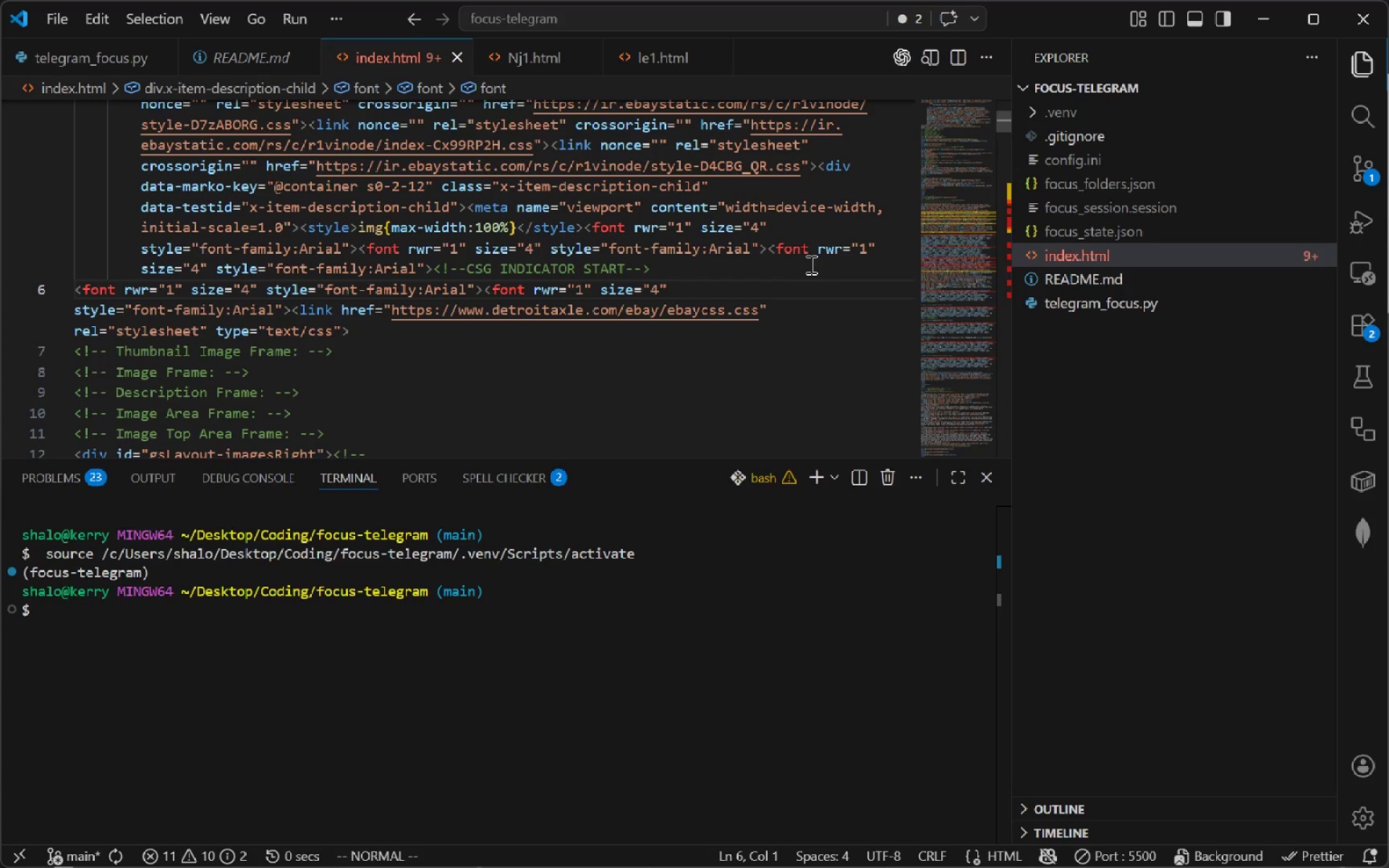 
 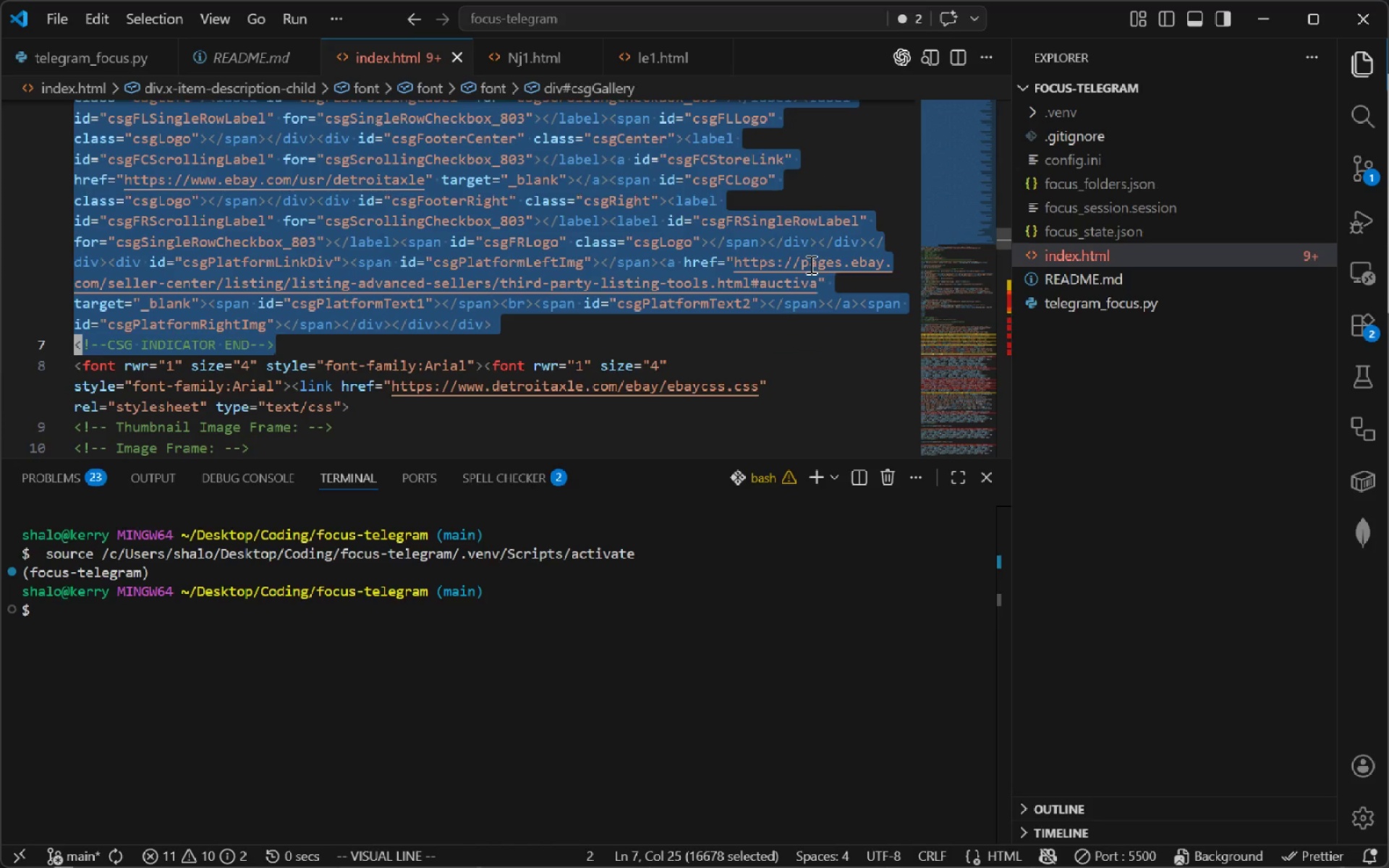 
key(Alt+AltLeft)
 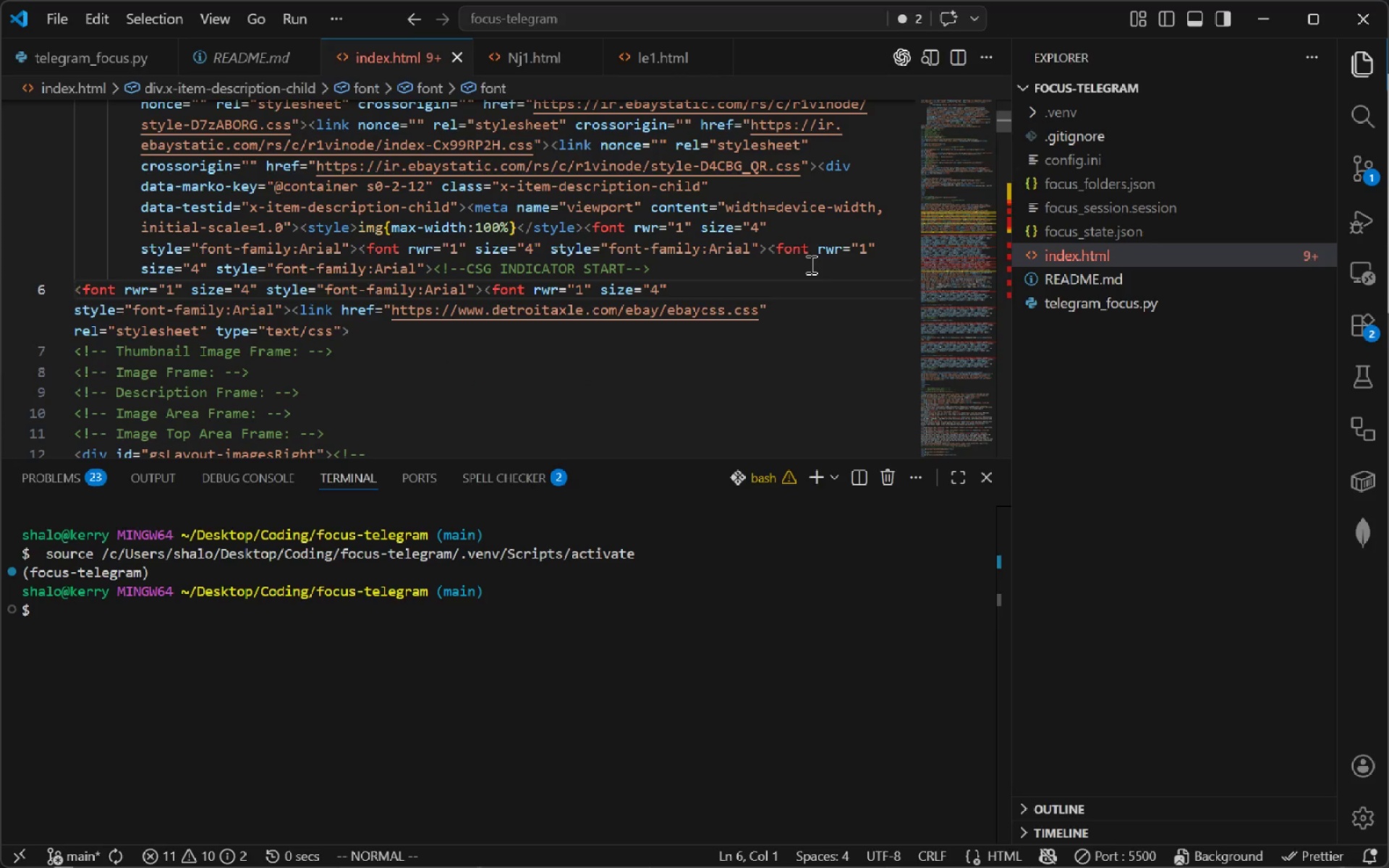 
key(Alt+Tab)
 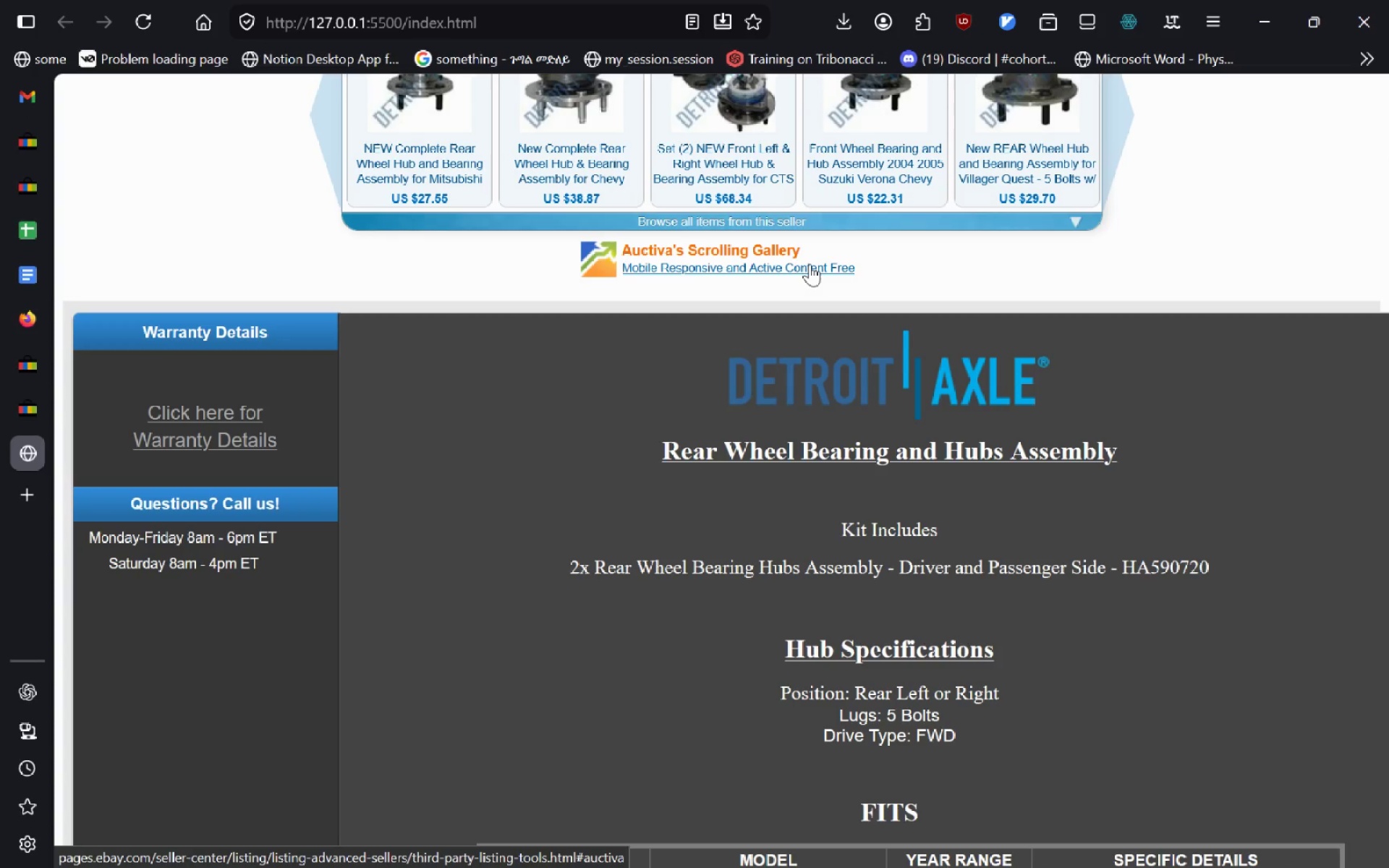 
wait(6.5)
 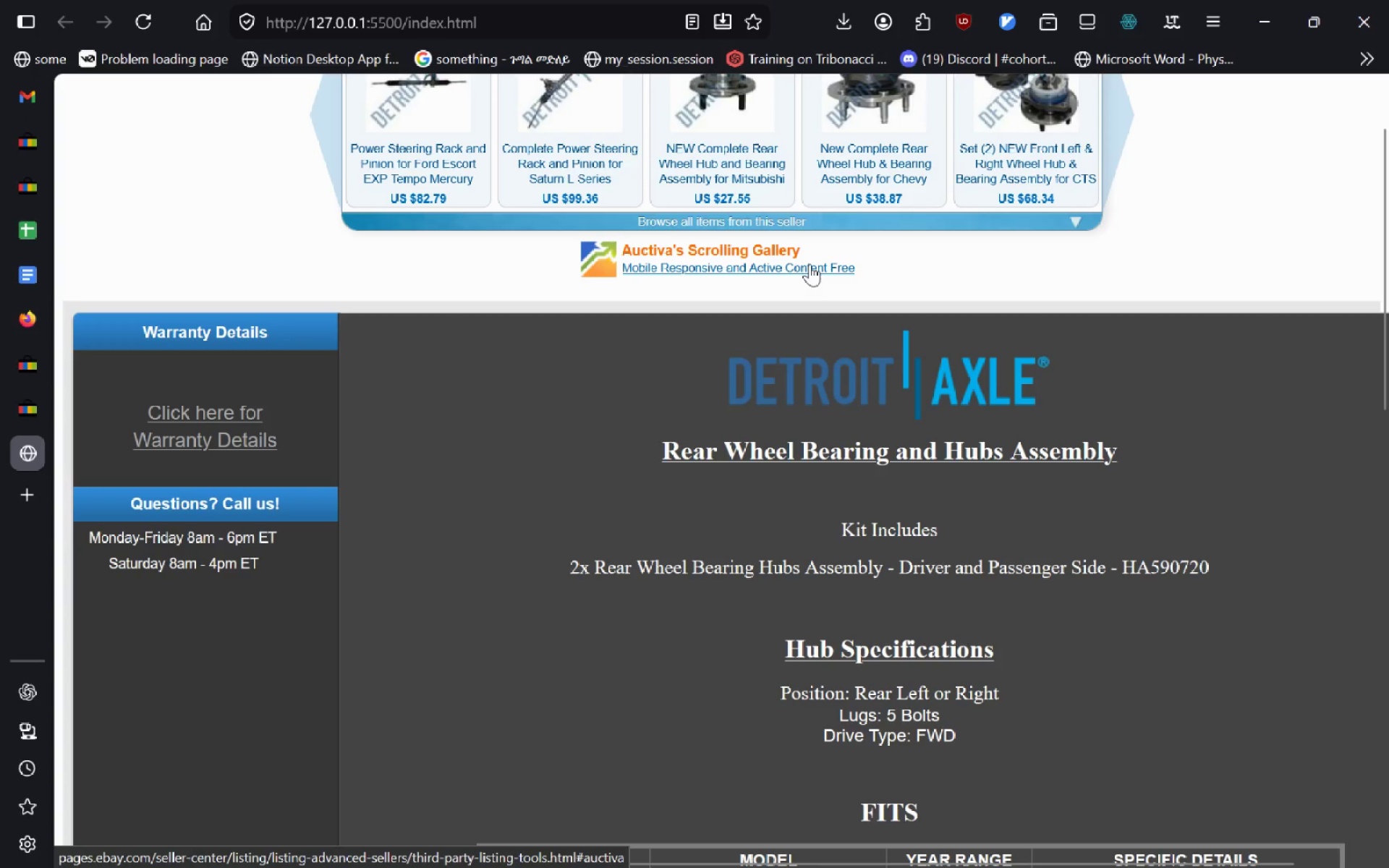 
key(Alt+AltLeft)
 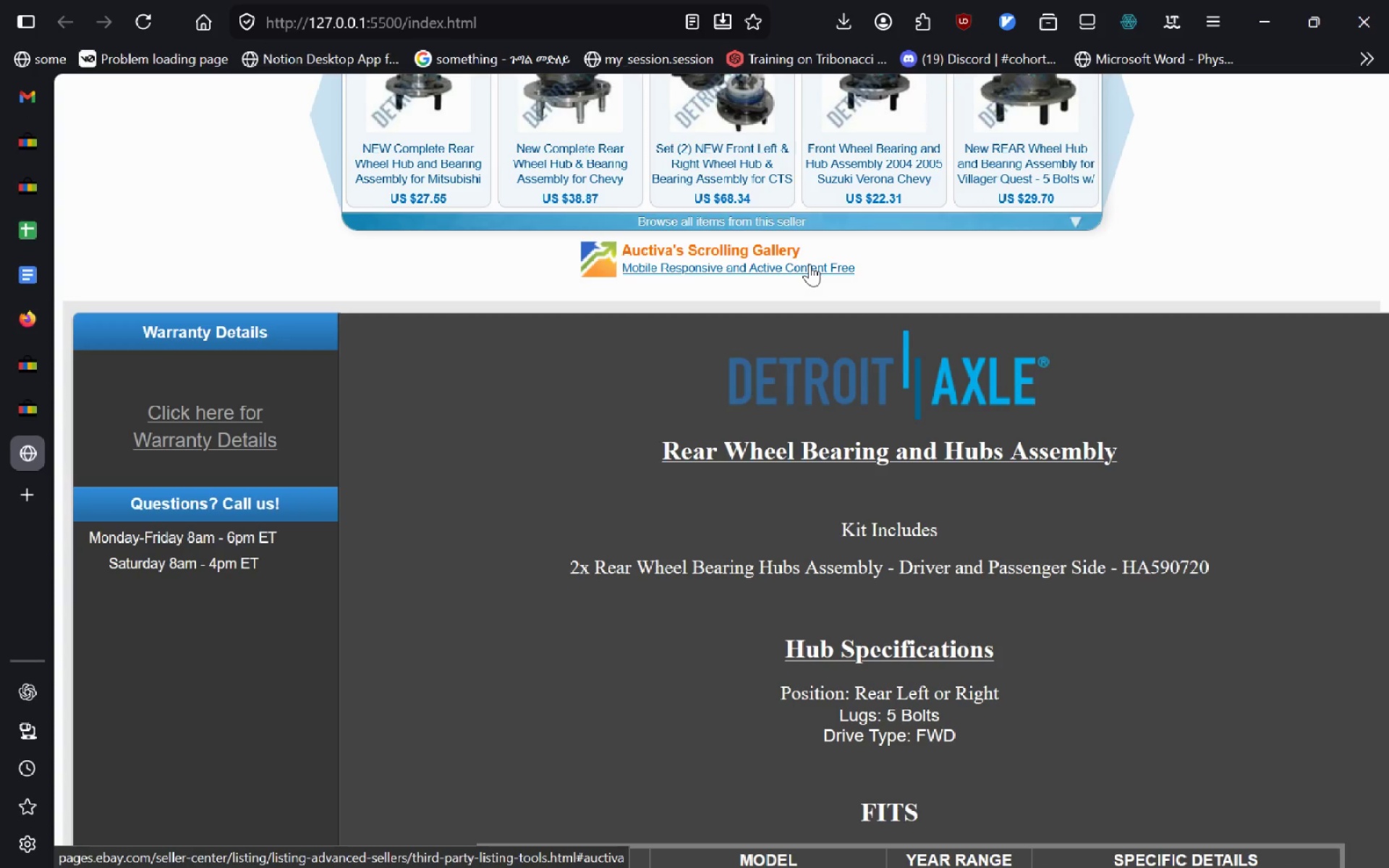 
key(Alt+Tab)
 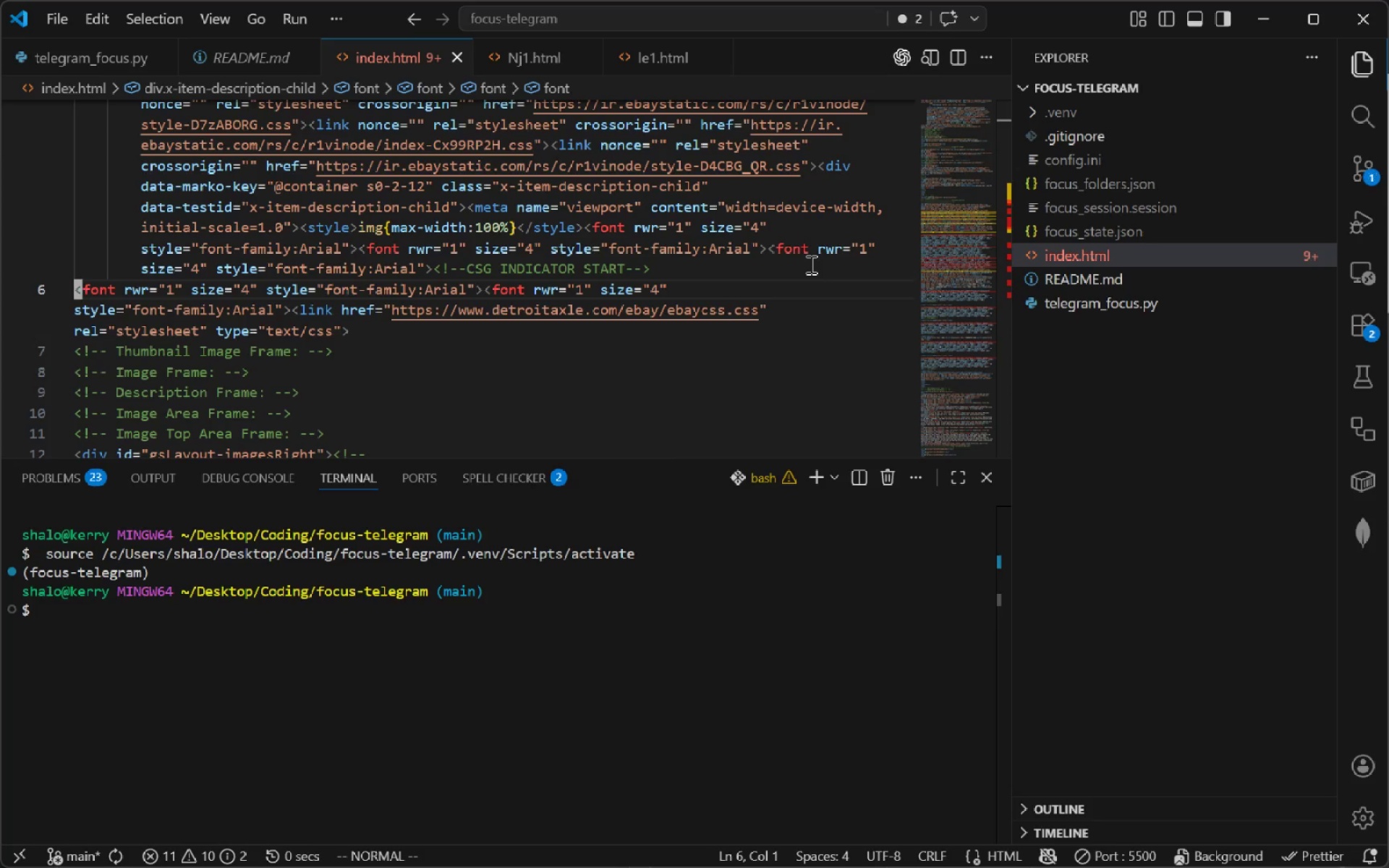 
key(Shift+ShiftLeft)
 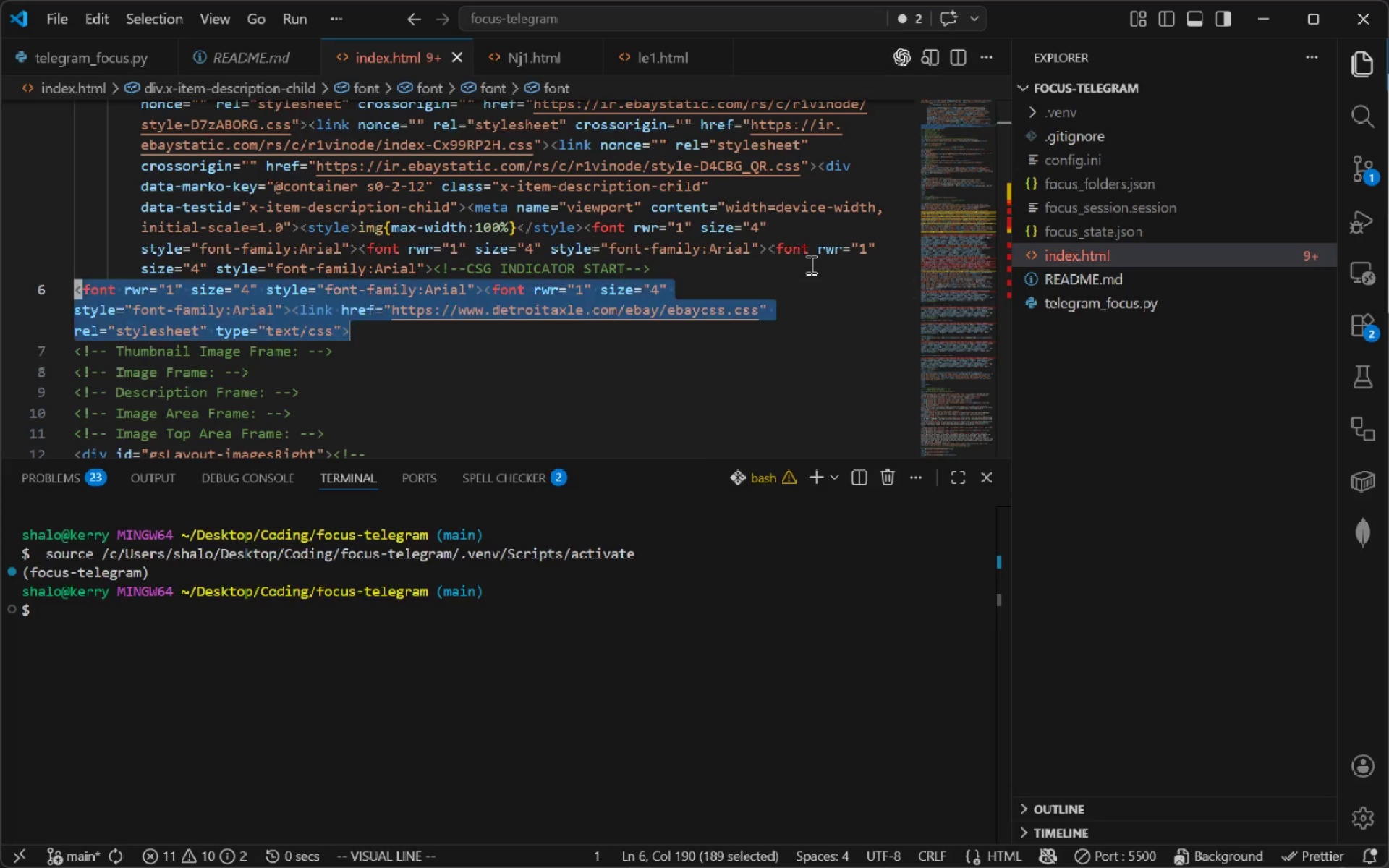 
key(Shift+V)
 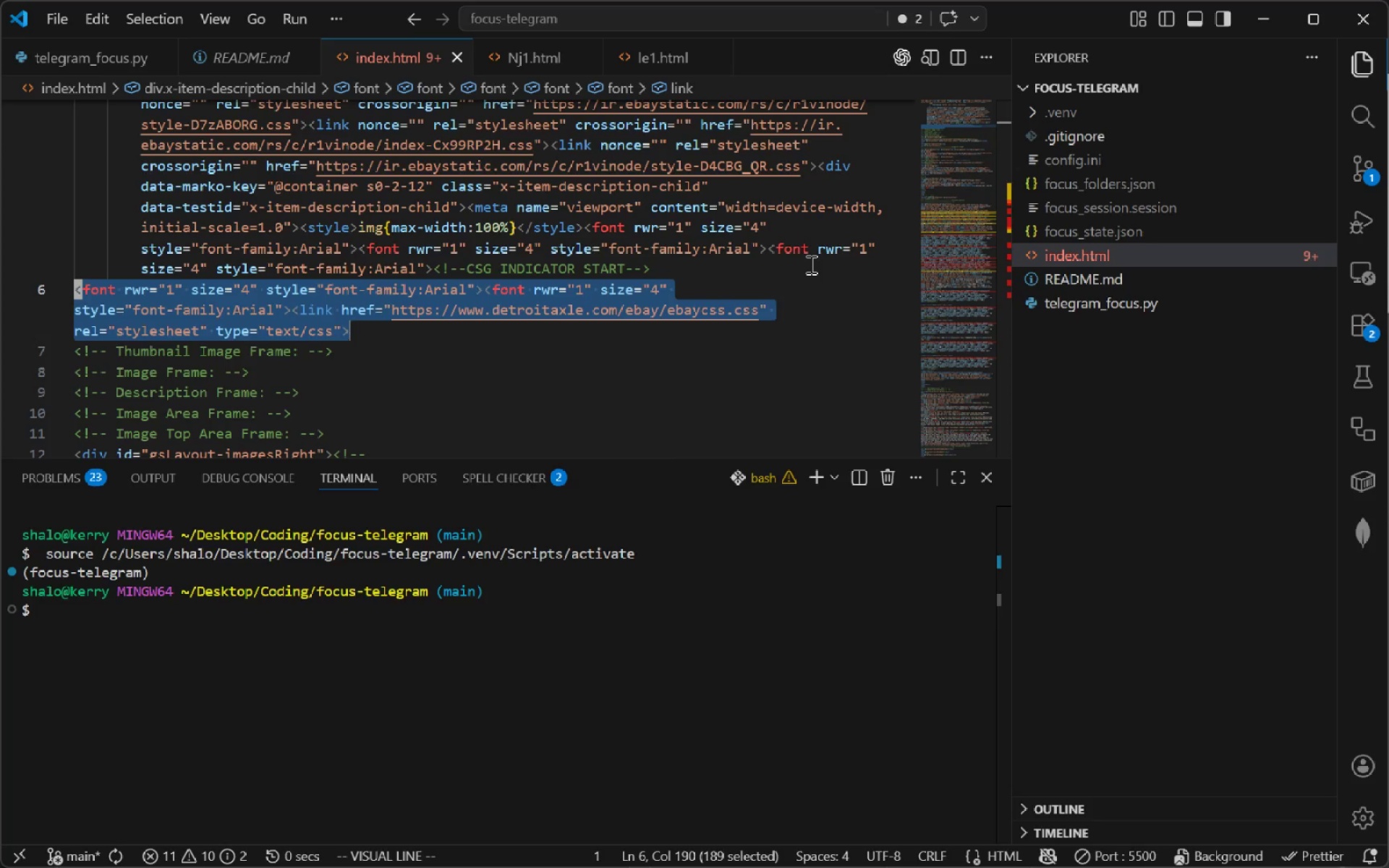 
key(Escape)
 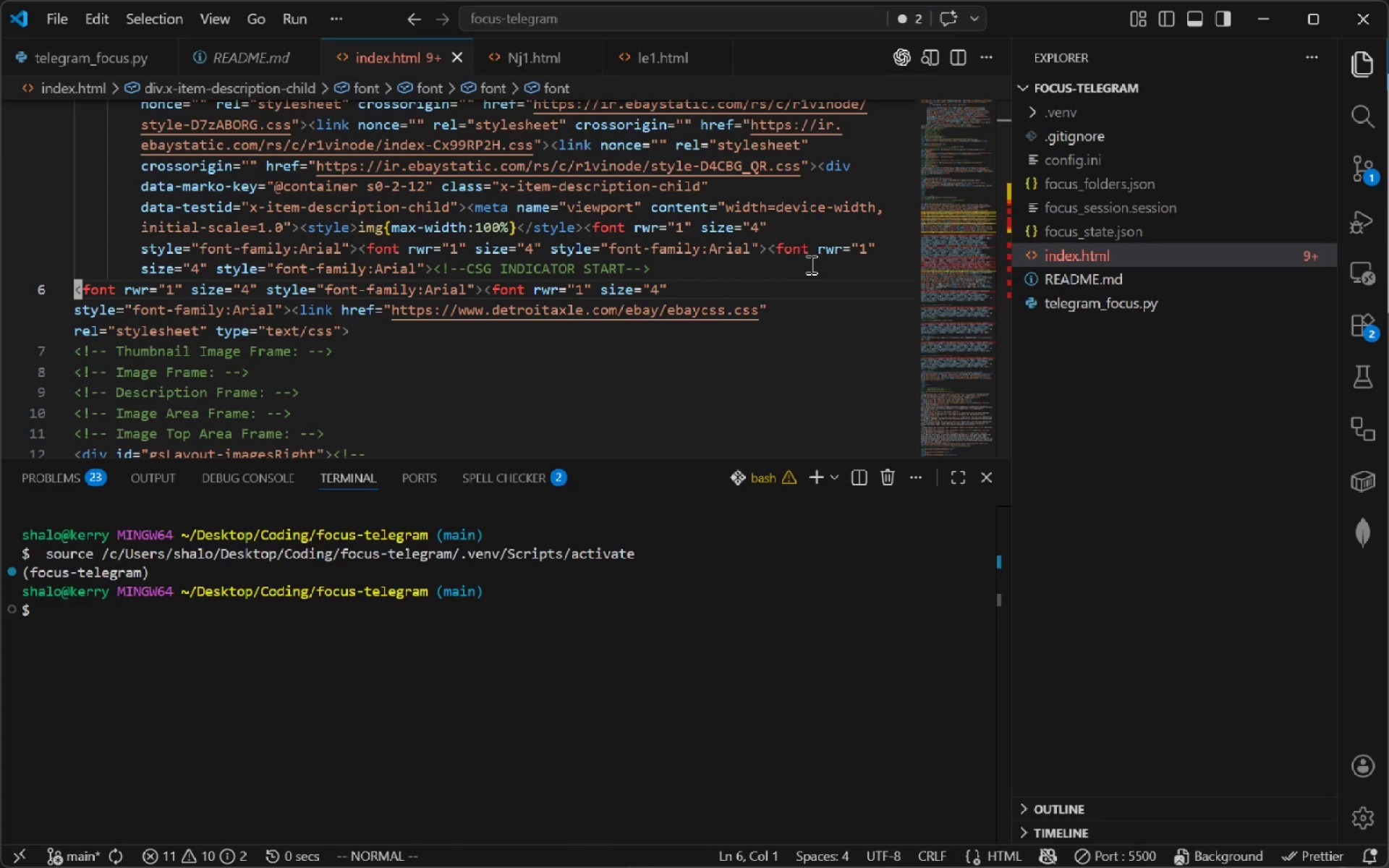 
key(U)
 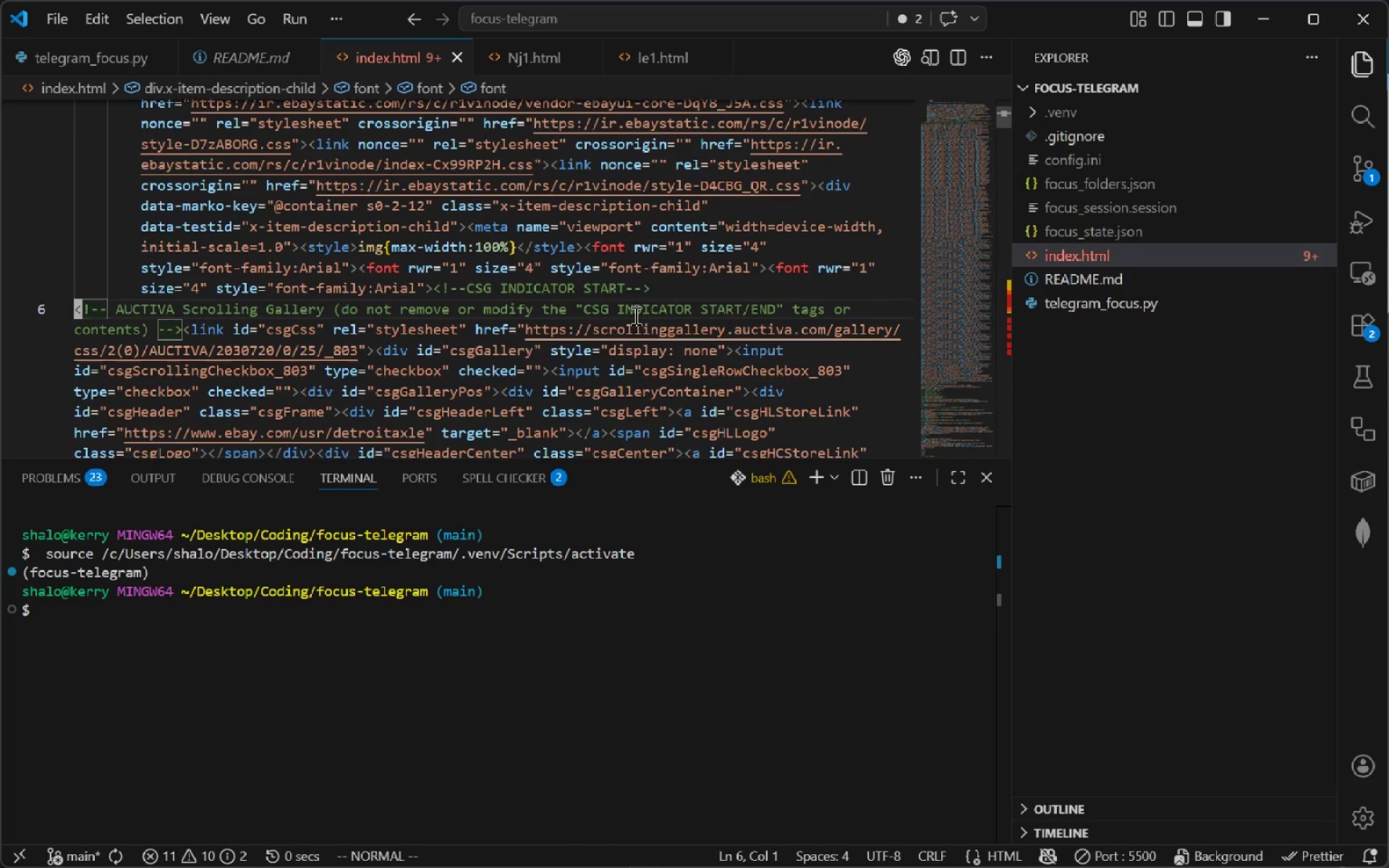 
type(jkVjxjVjjjjd)
 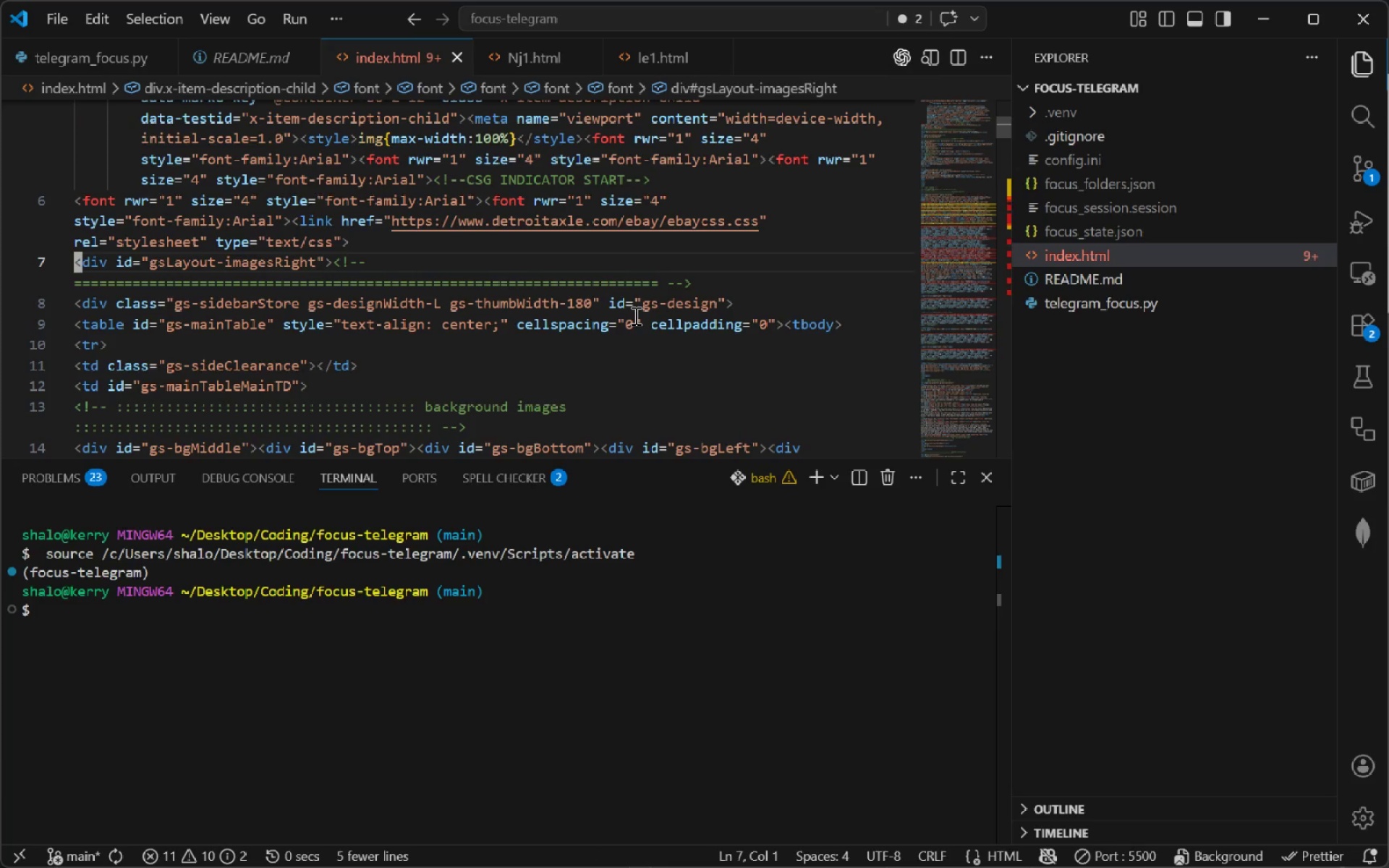 
key(Alt+AltLeft)
 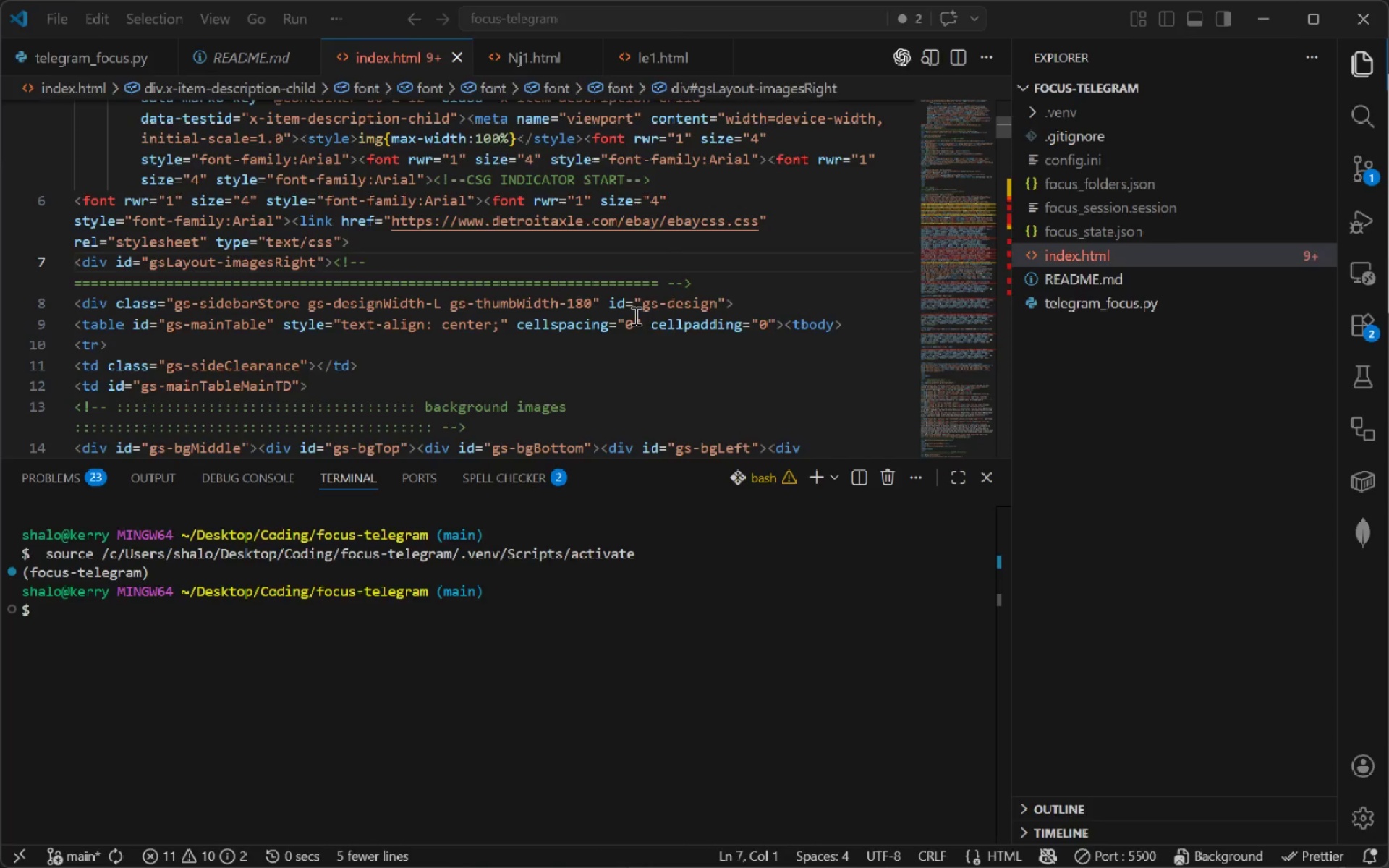 
key(Alt+Tab)
 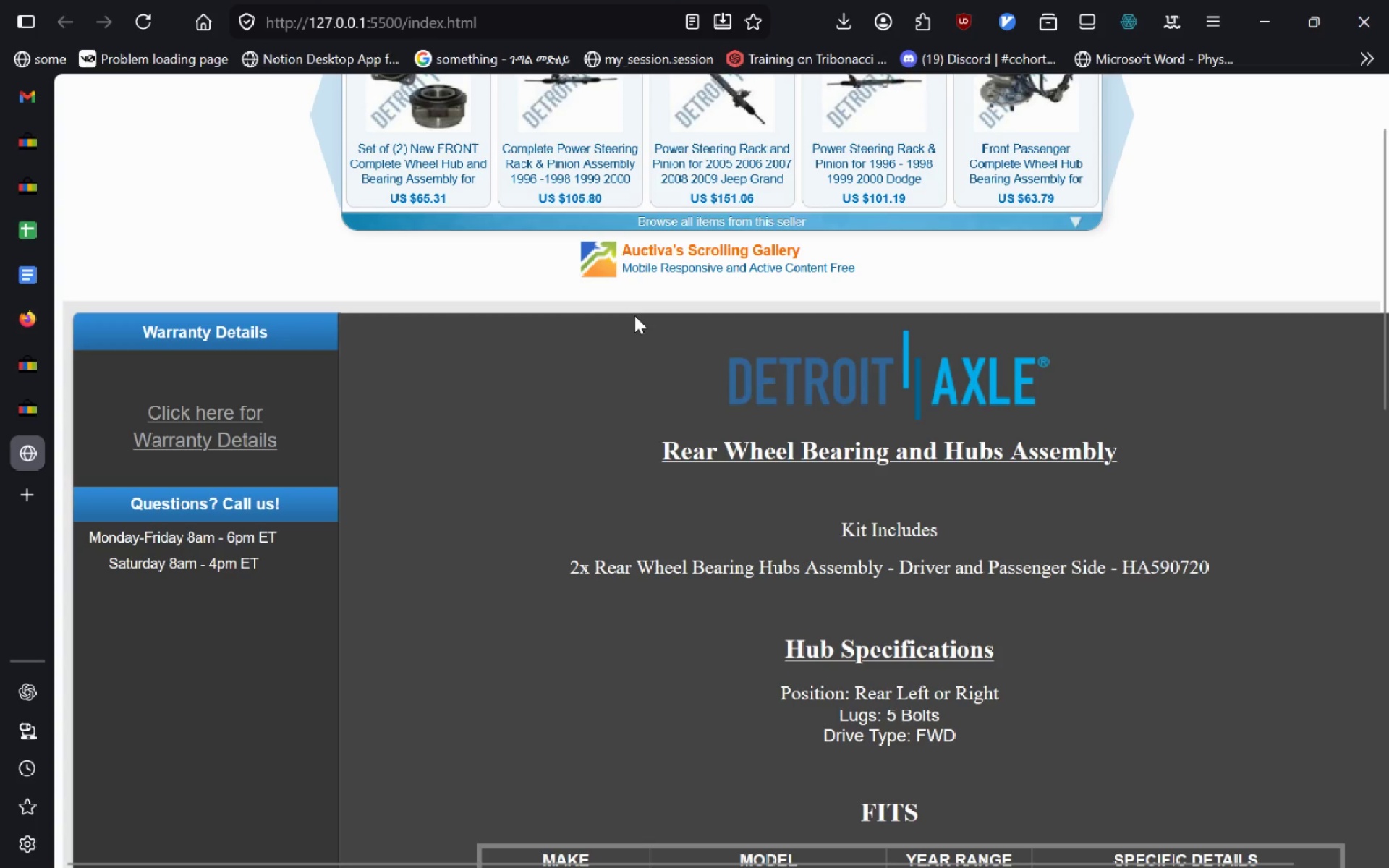 
key(Control+R)
 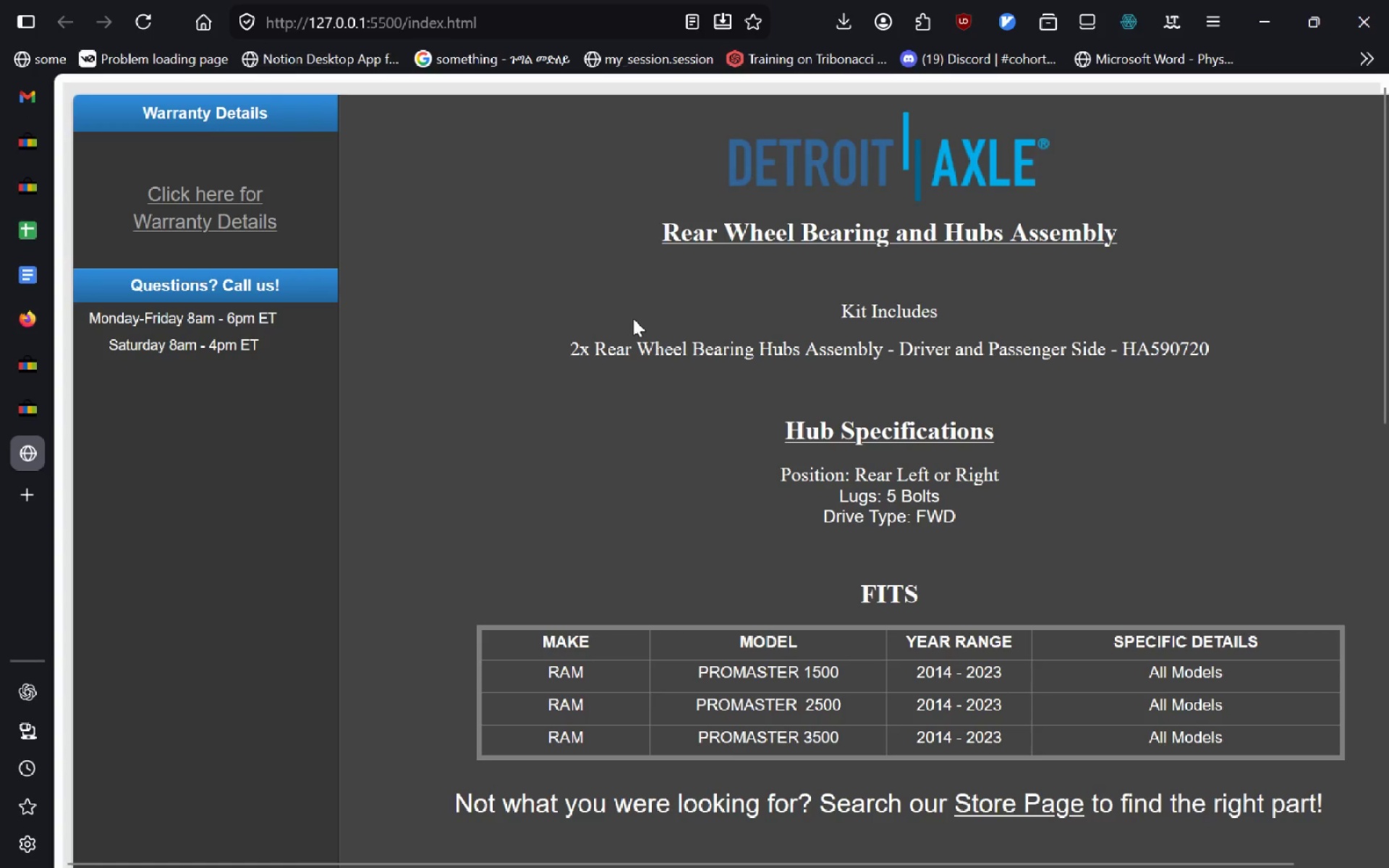 
wait(9.33)
 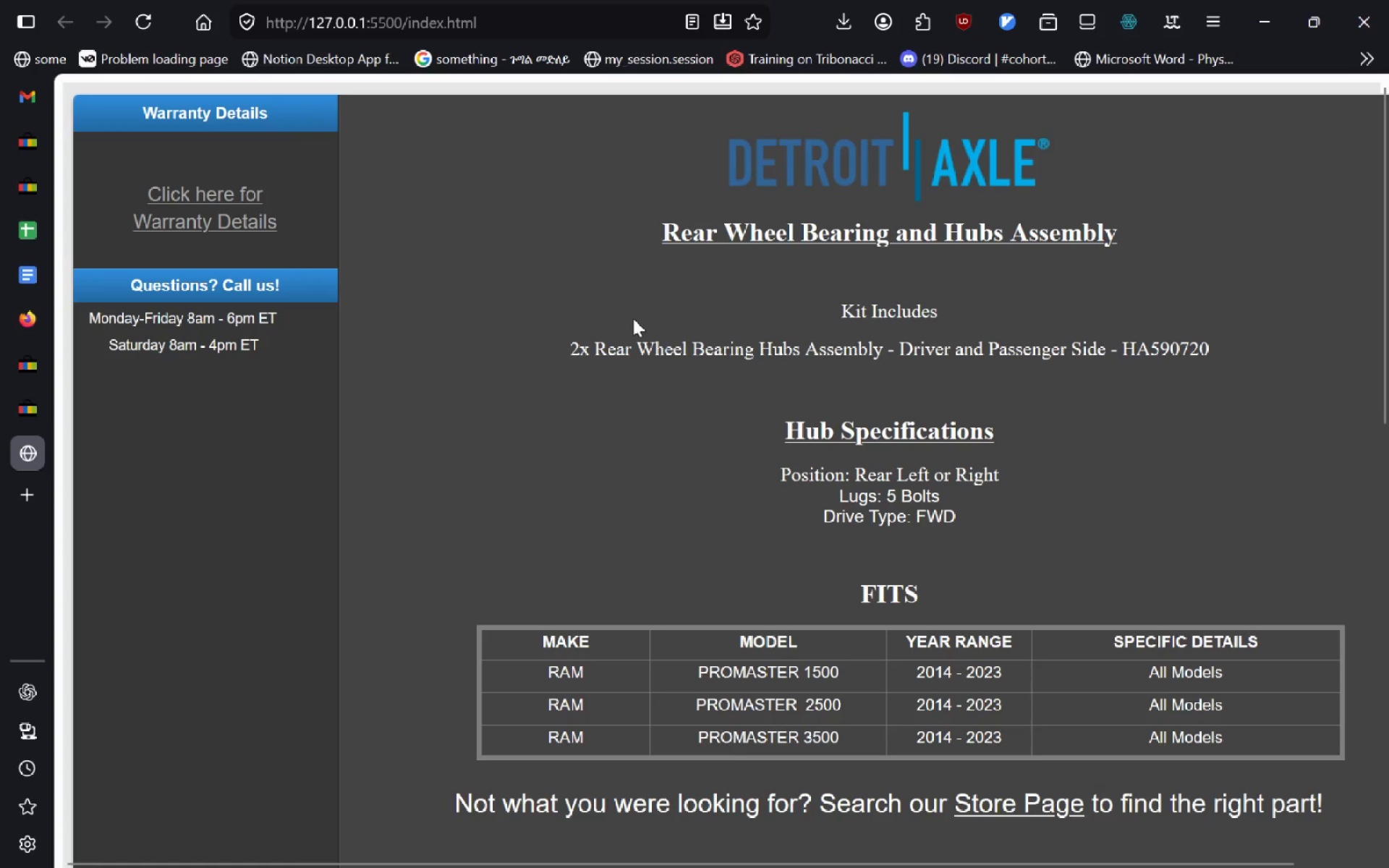 
key(Alt+AltLeft)
 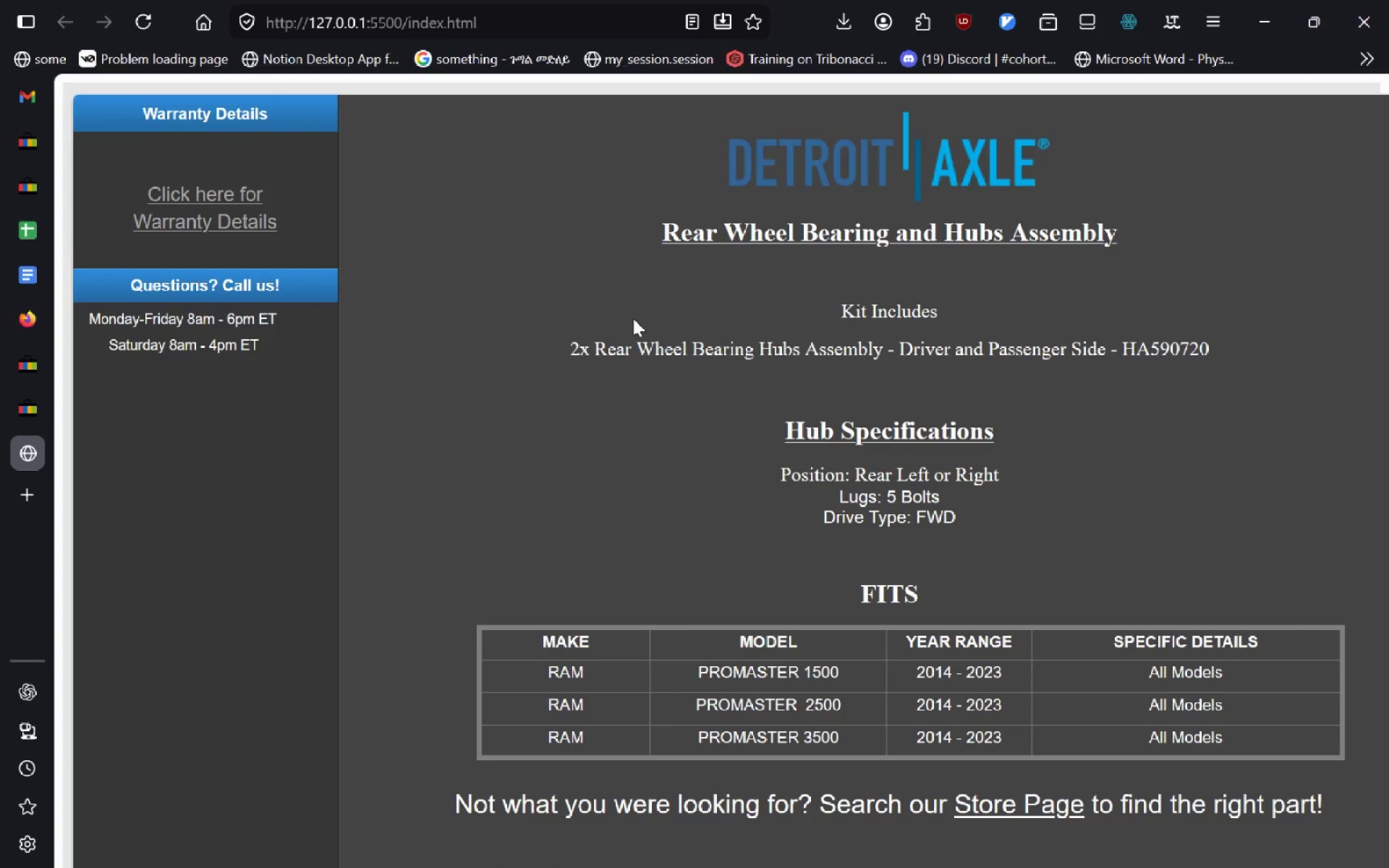 
key(Tab)
type(jjjjjjjjjjjjjjjjjjjkklj)
 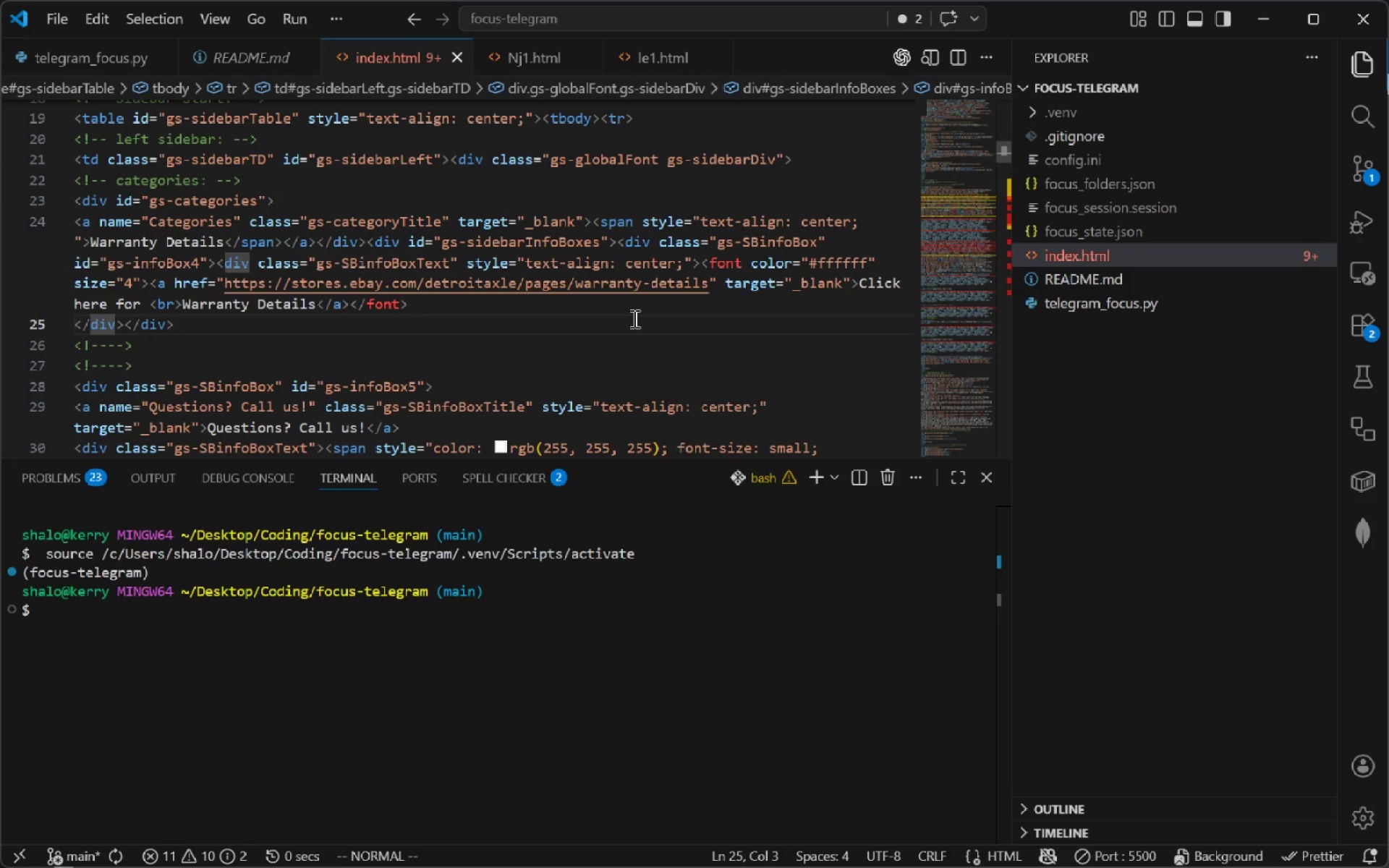 
key(Alt+AltLeft)
 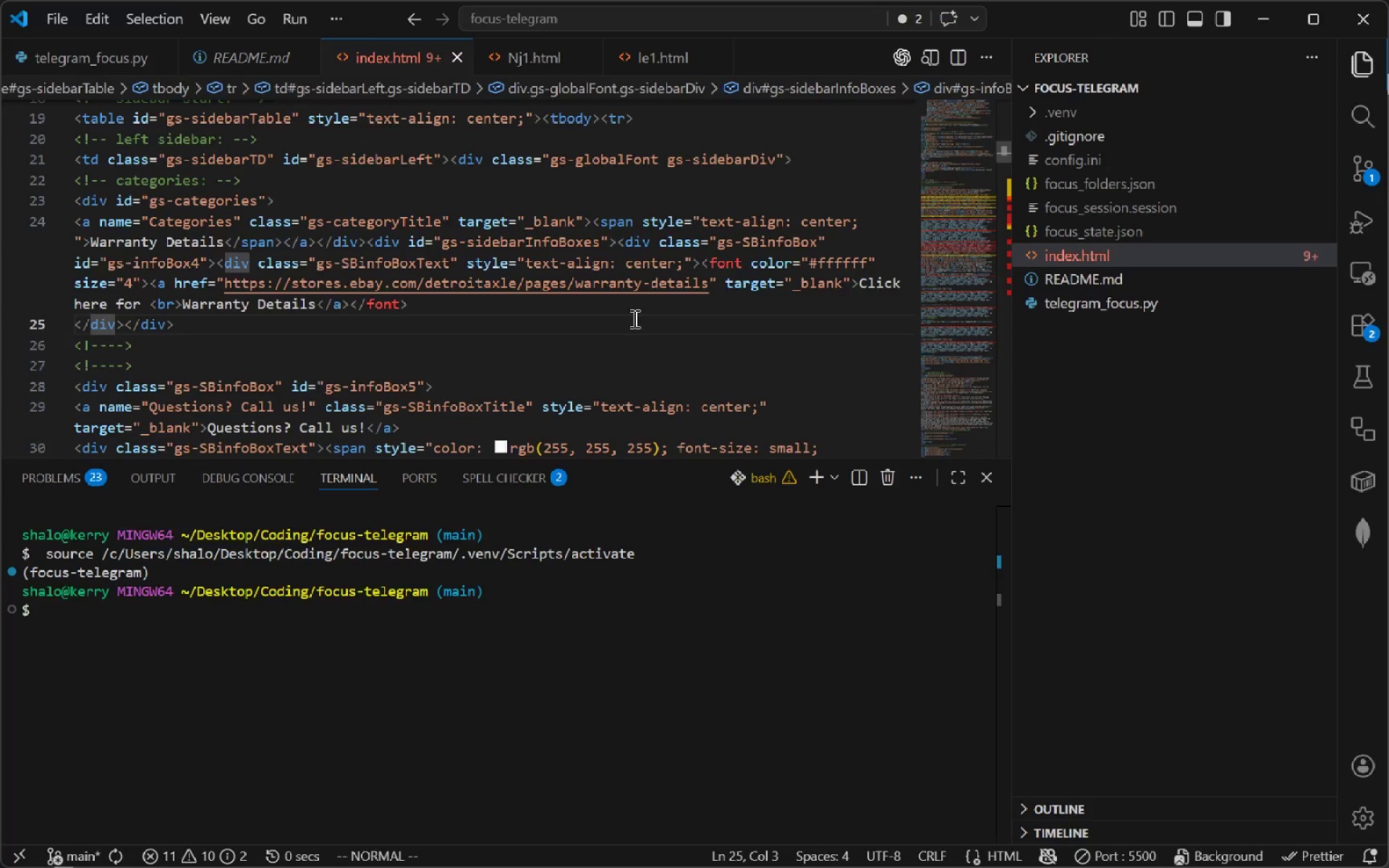 
key(Alt+Tab)
 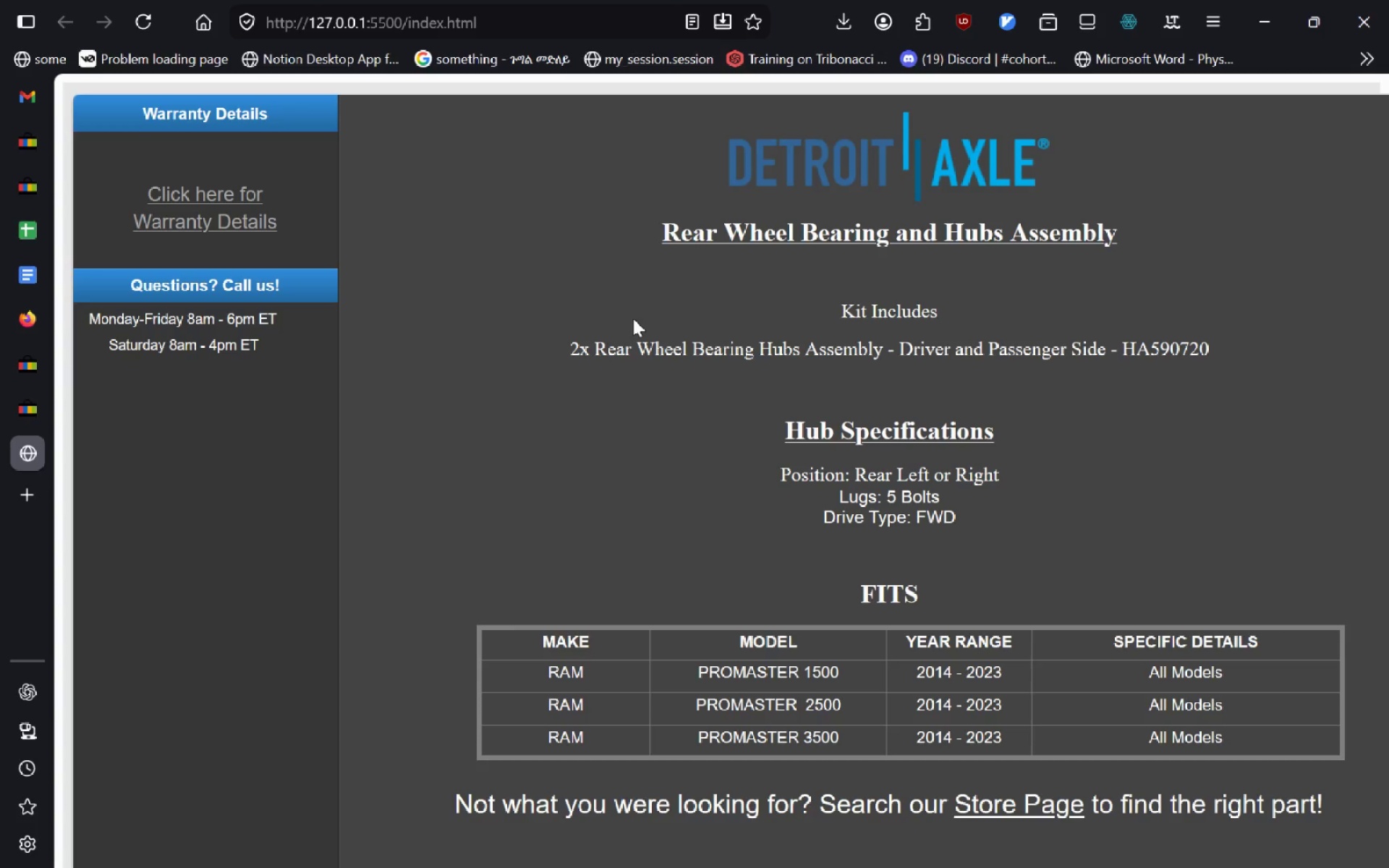 
key(Control+W)
 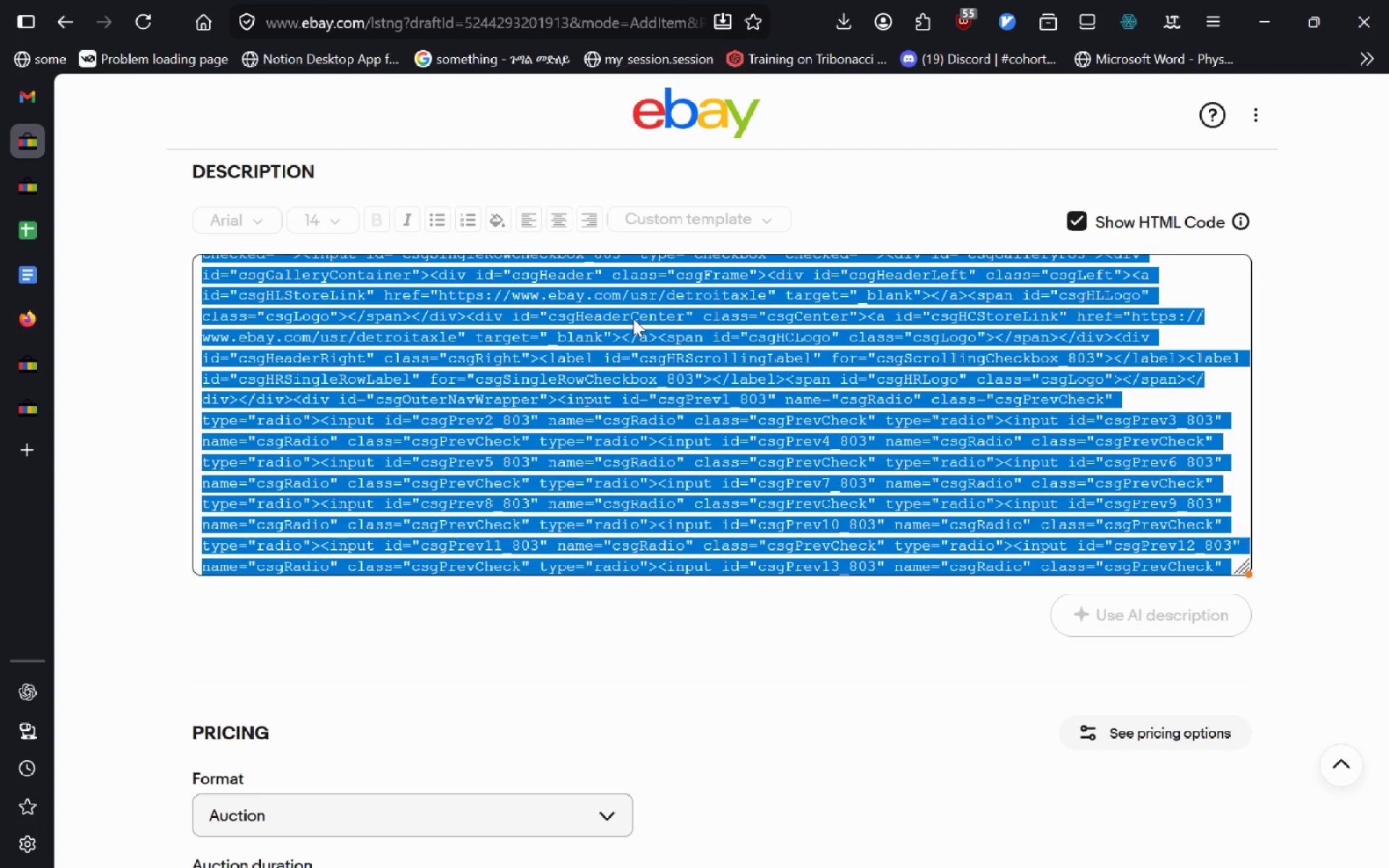 
key(Alt+AltLeft)
 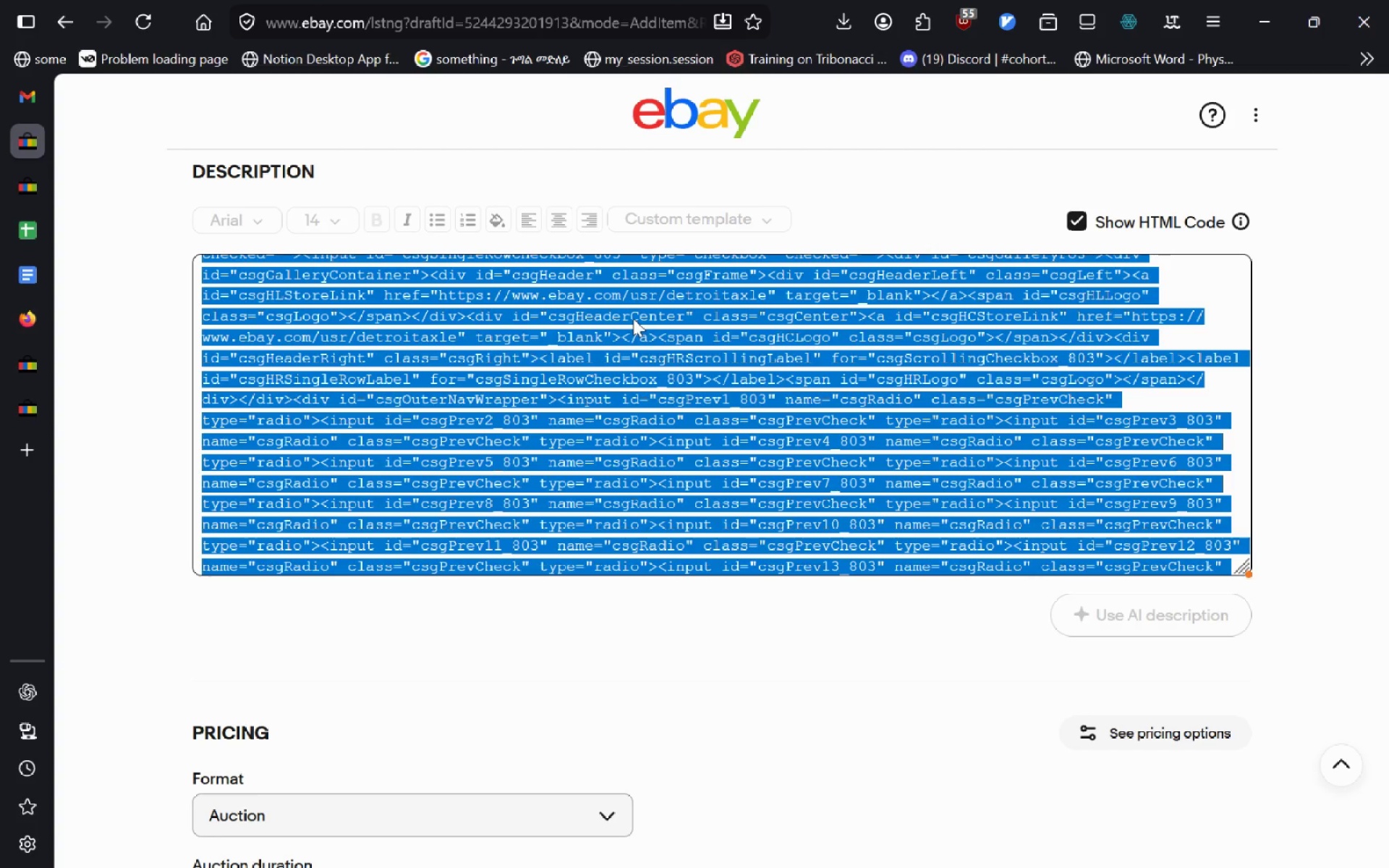 
key(Alt+Tab)
 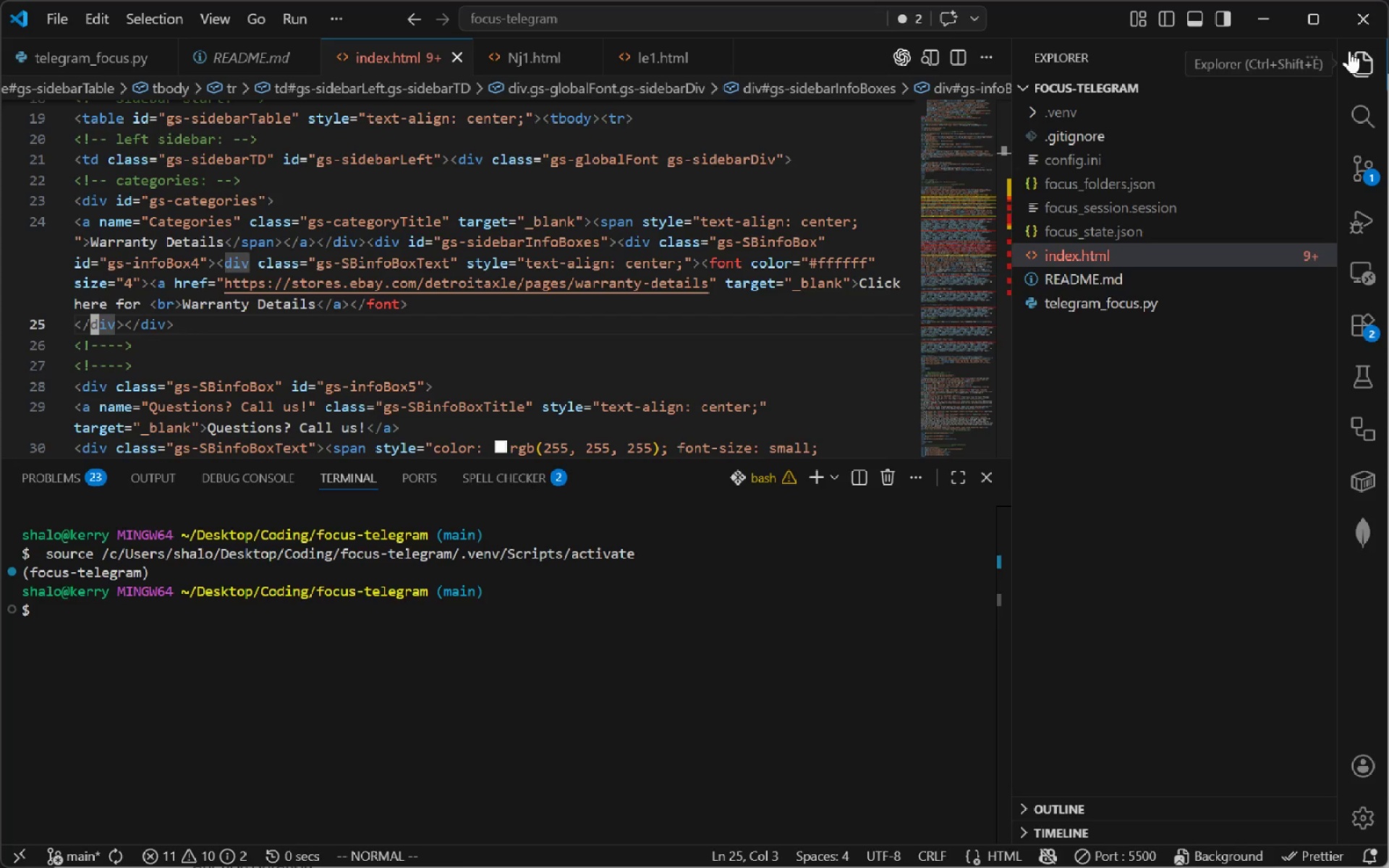 
left_click([1364, 26])
 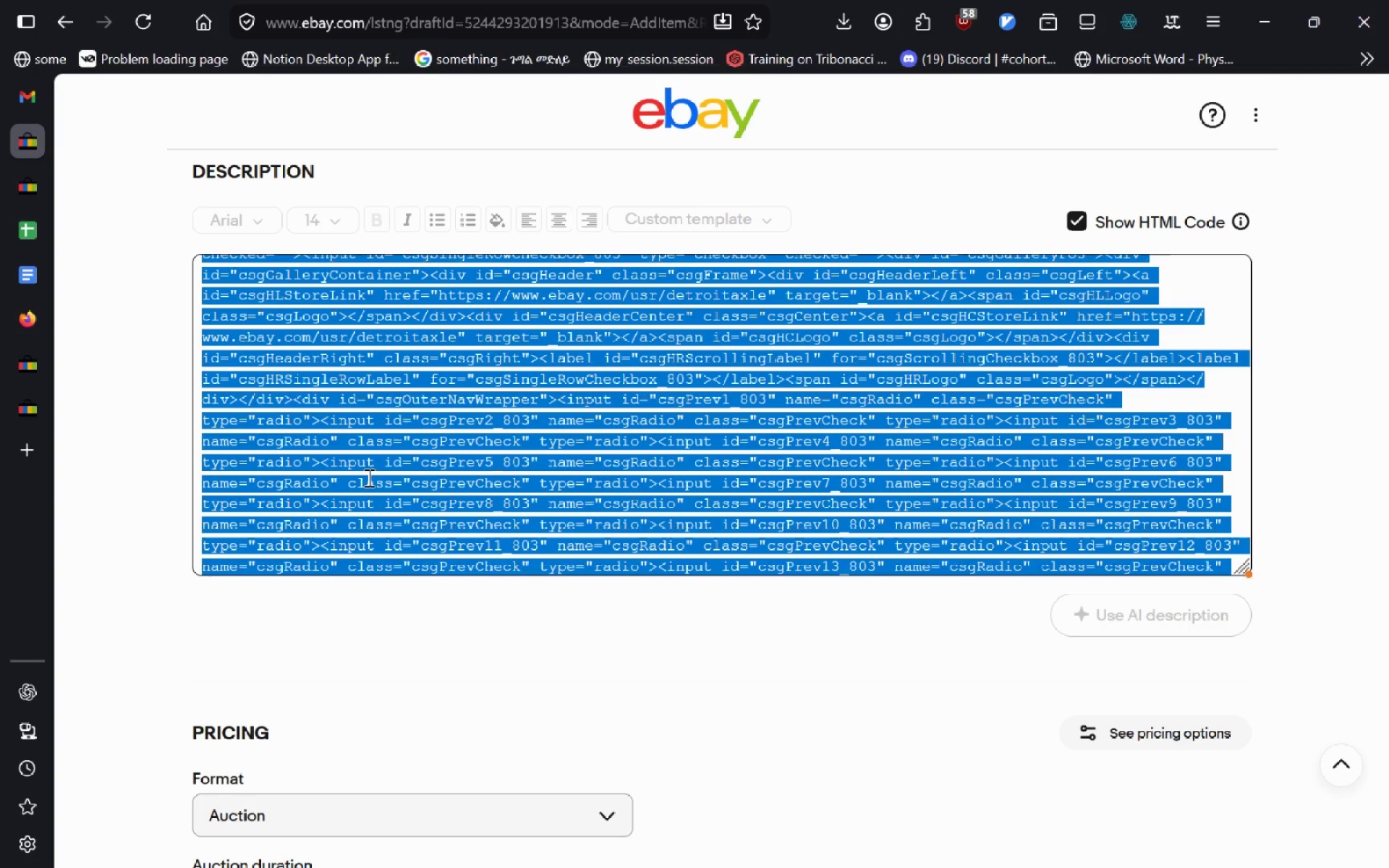 
wait(5.25)
 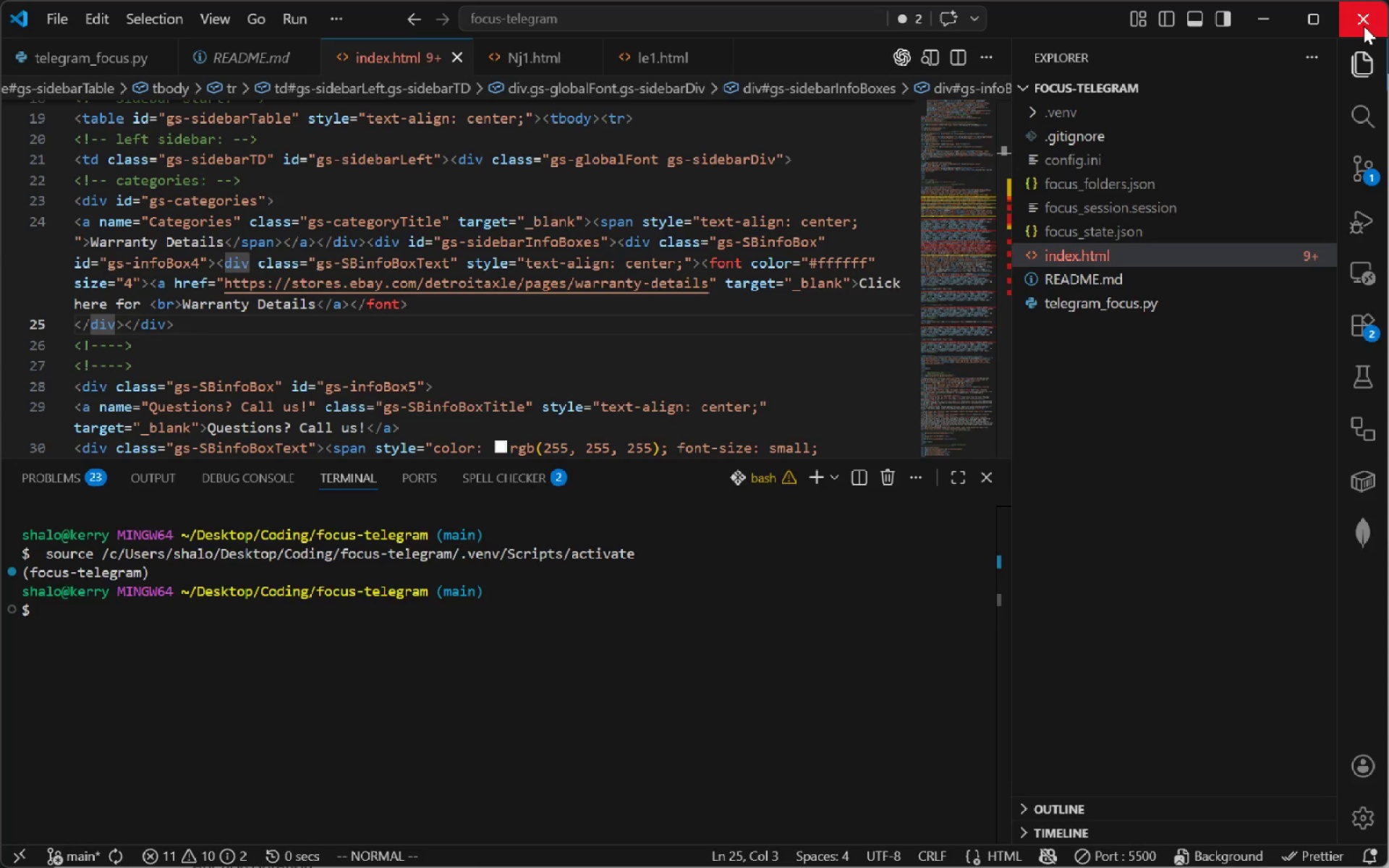 
left_click([768, 367])
 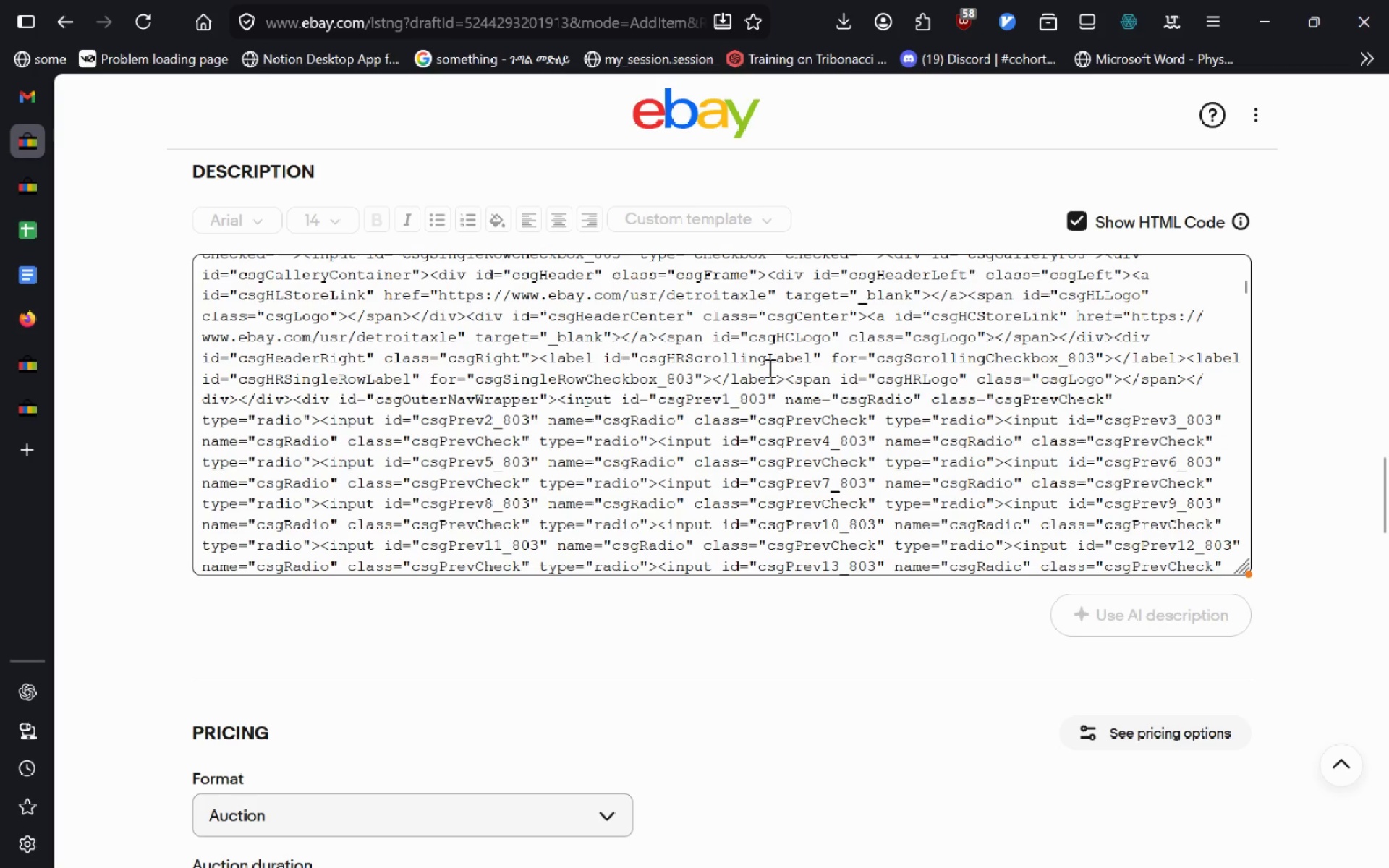 
key(Control+A)
 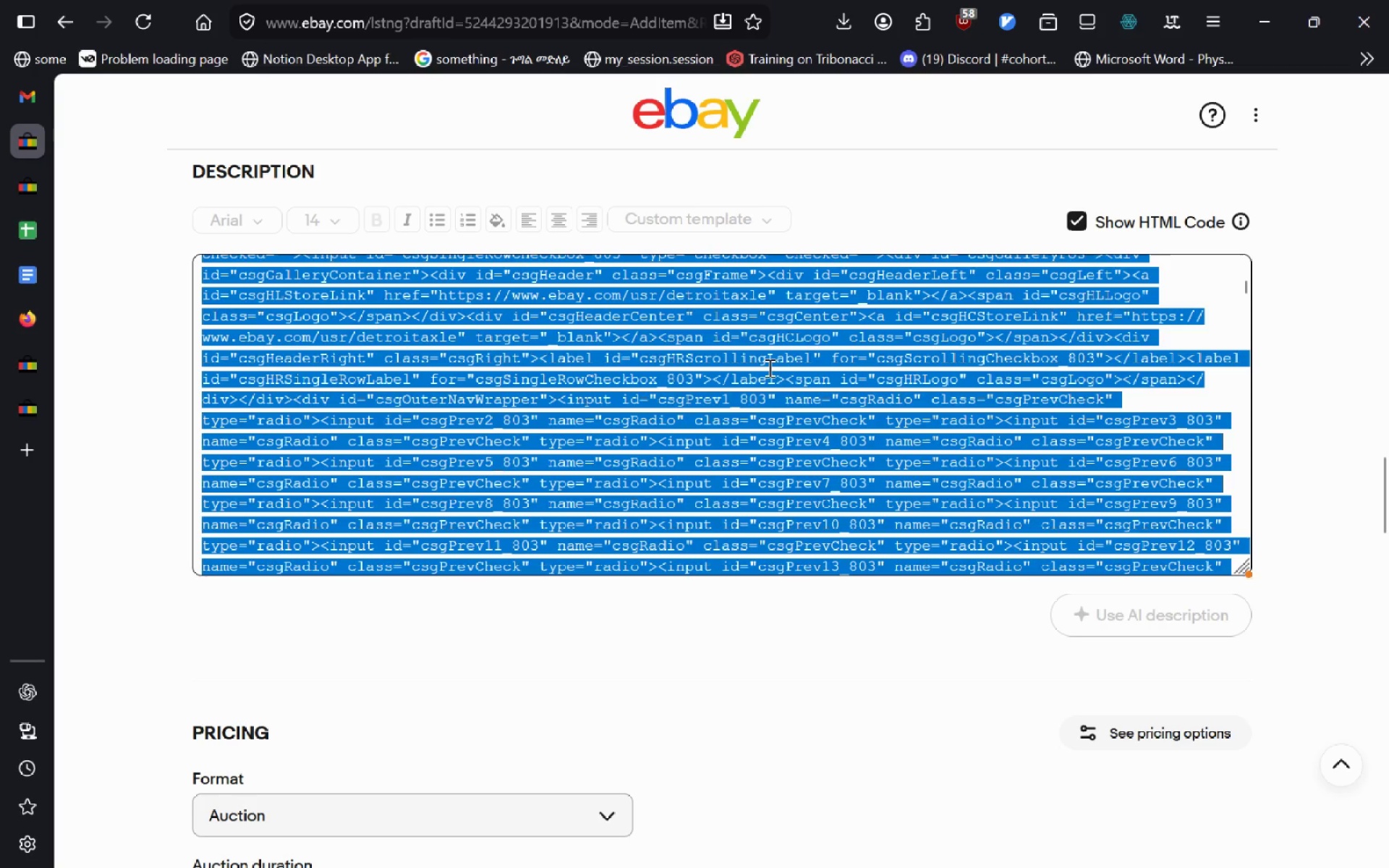 
key(Delete)
 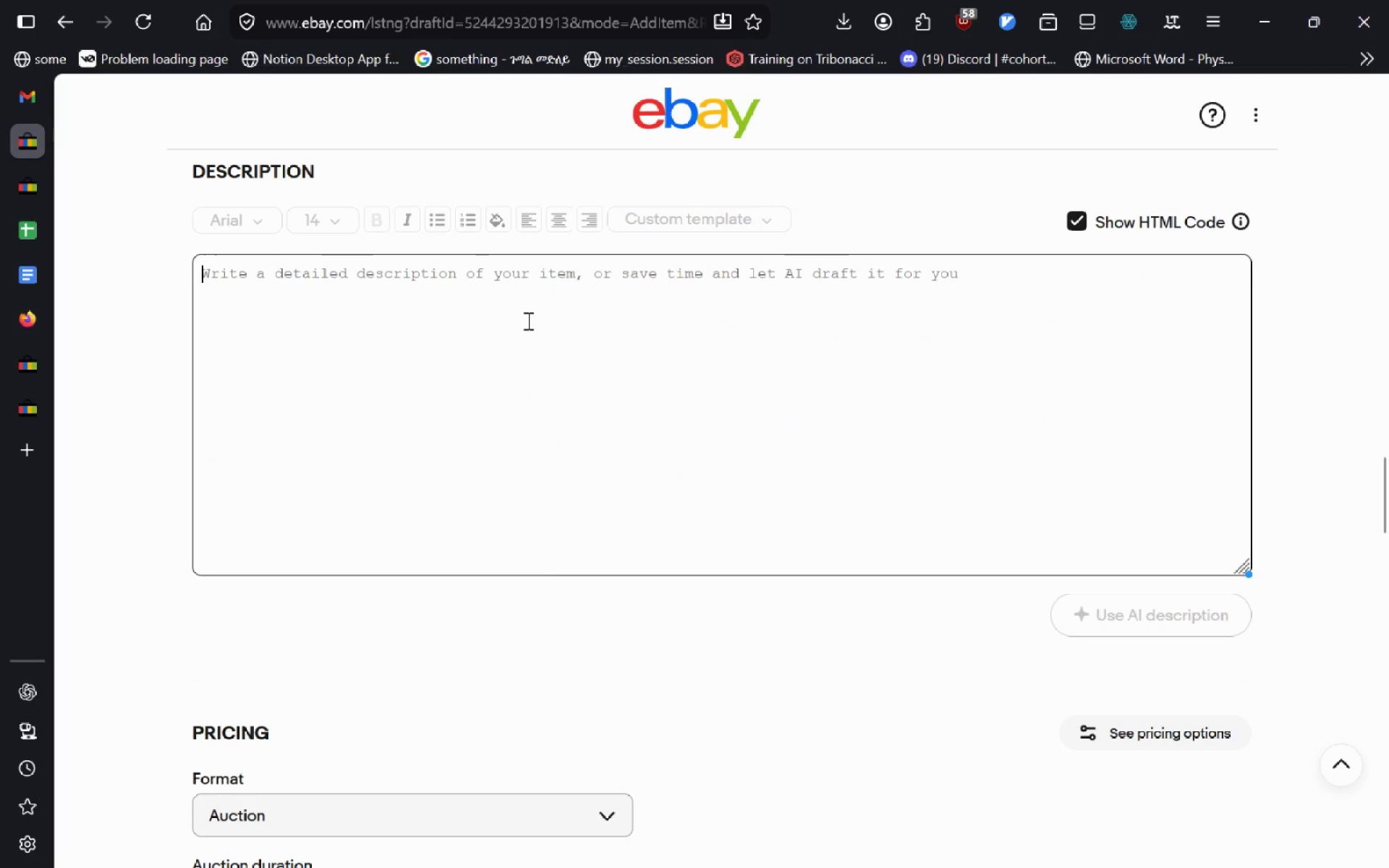 
left_click([527, 320])
 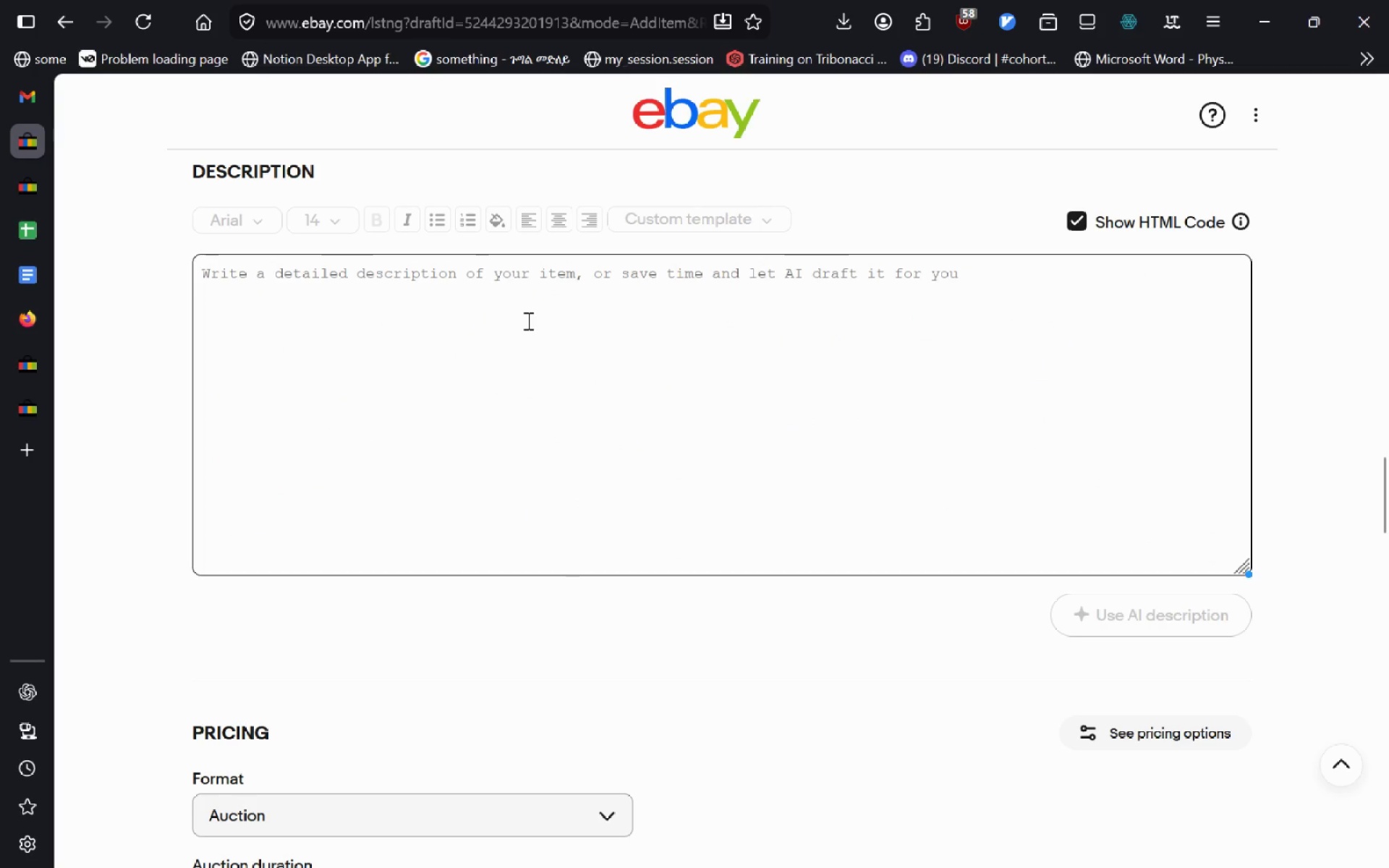 
key(H)
 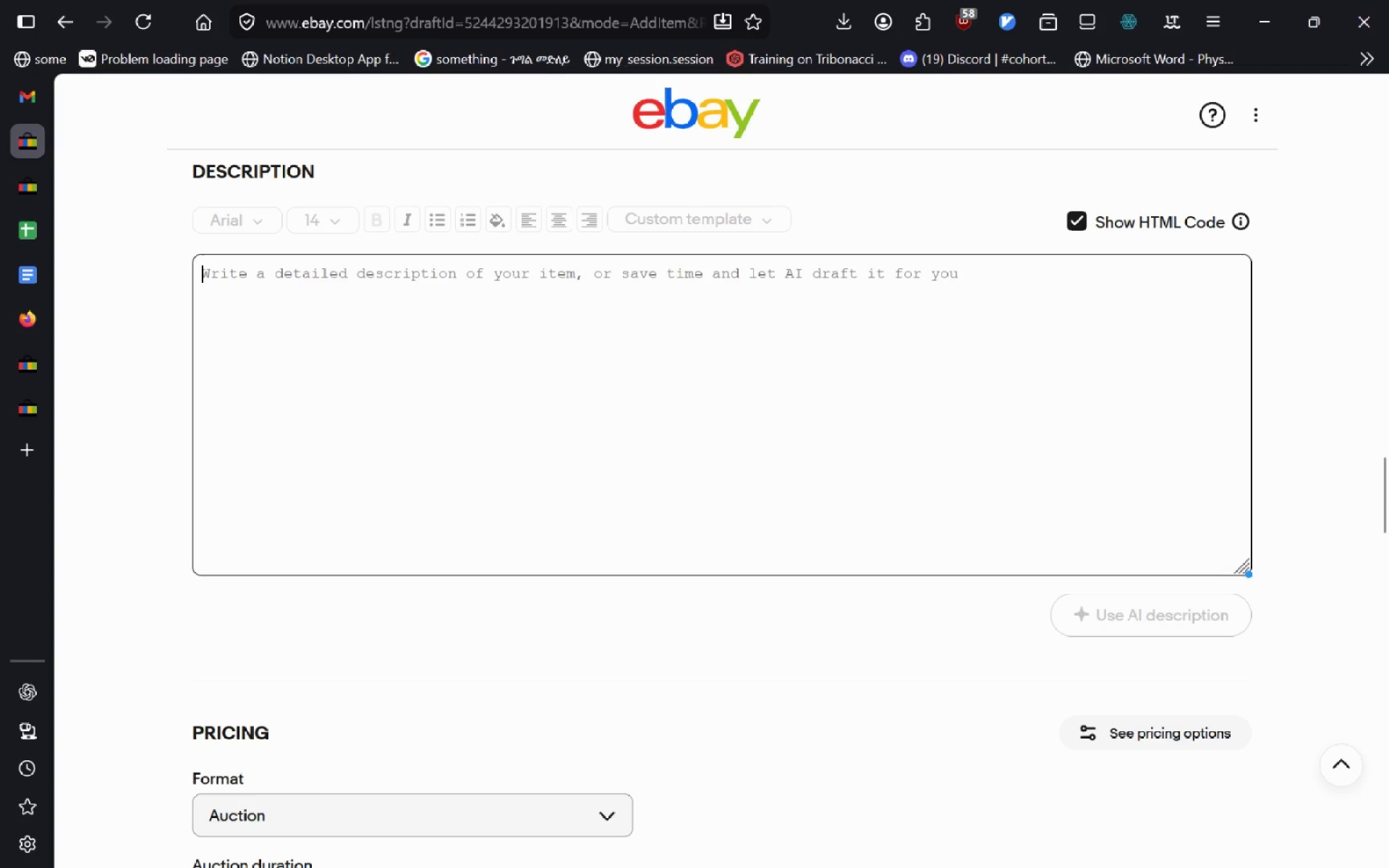 
key(Backspace)
type(h1)
 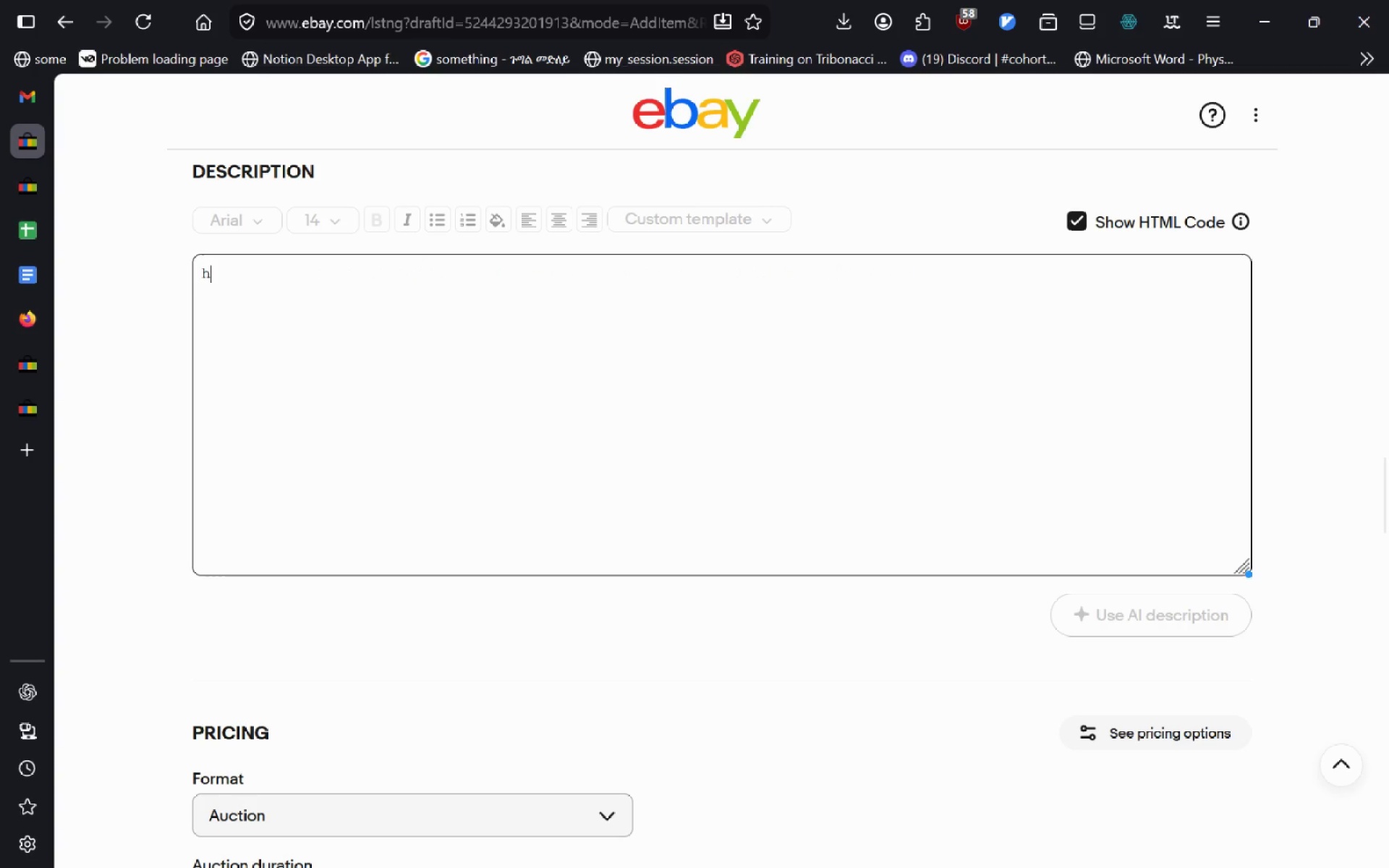 
key(Enter)
 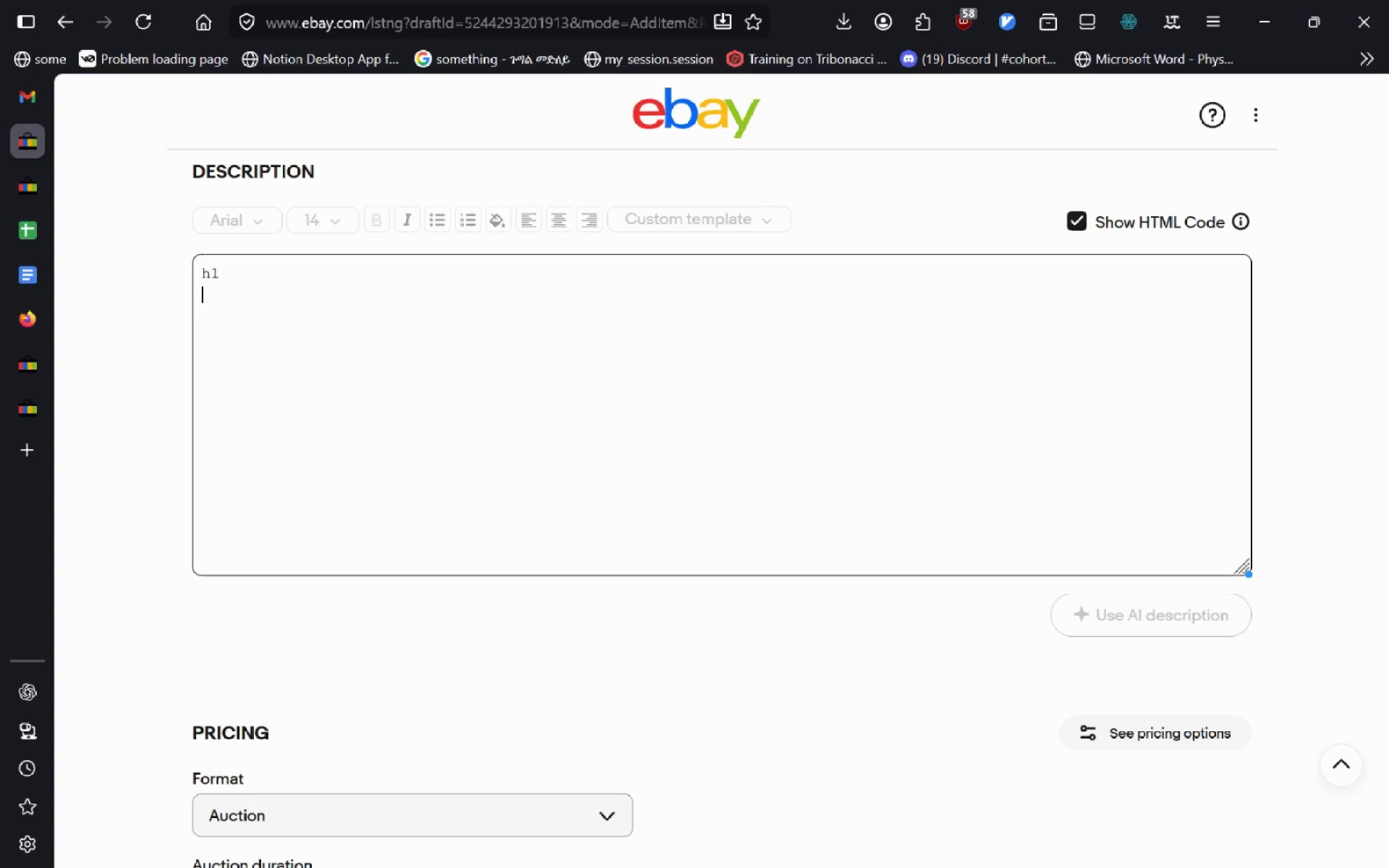 
key(Backspace)
key(Backspace)
key(Backspace)
type(<h1></h1>)
 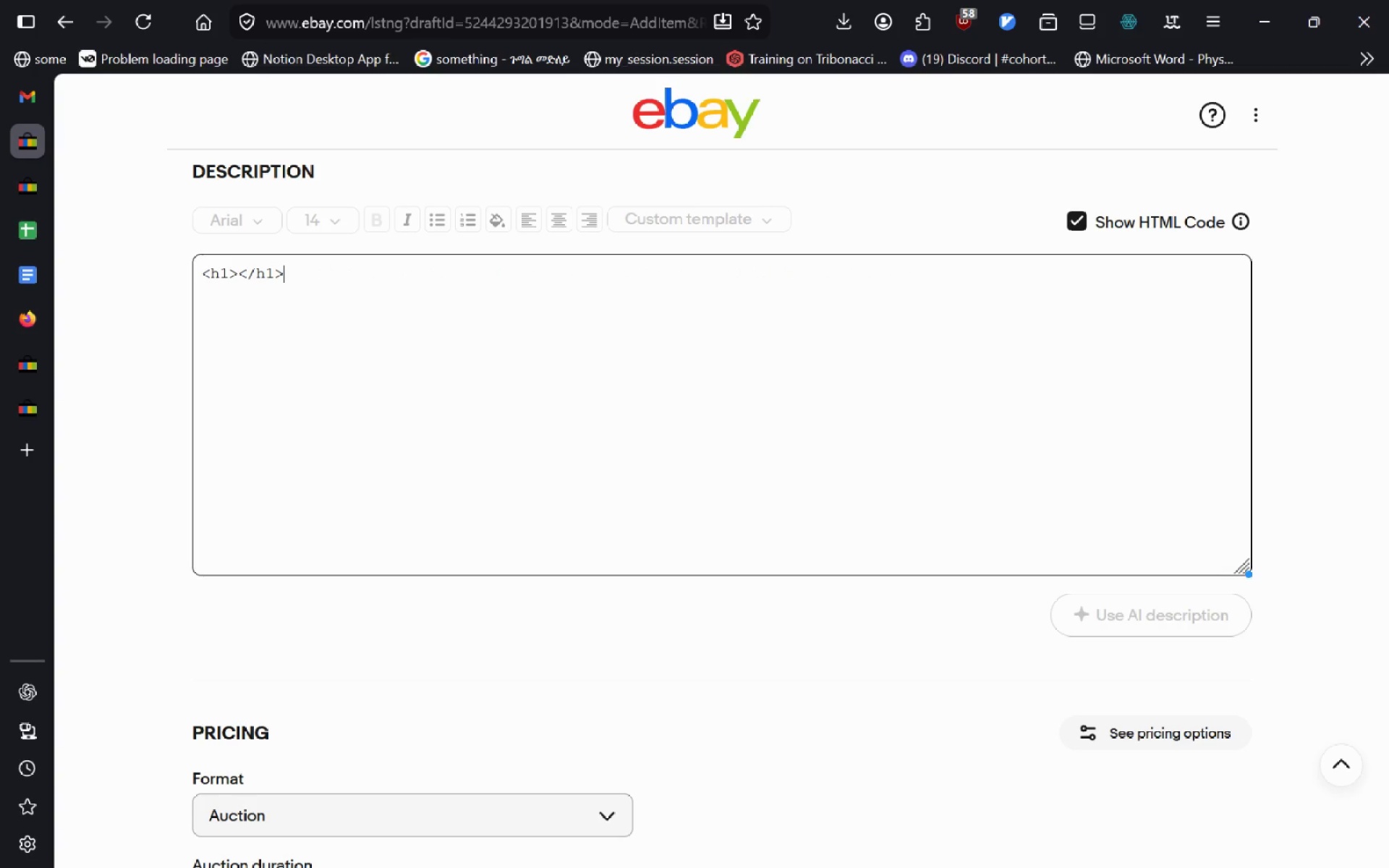 
key(Control+ArrowLeft)
 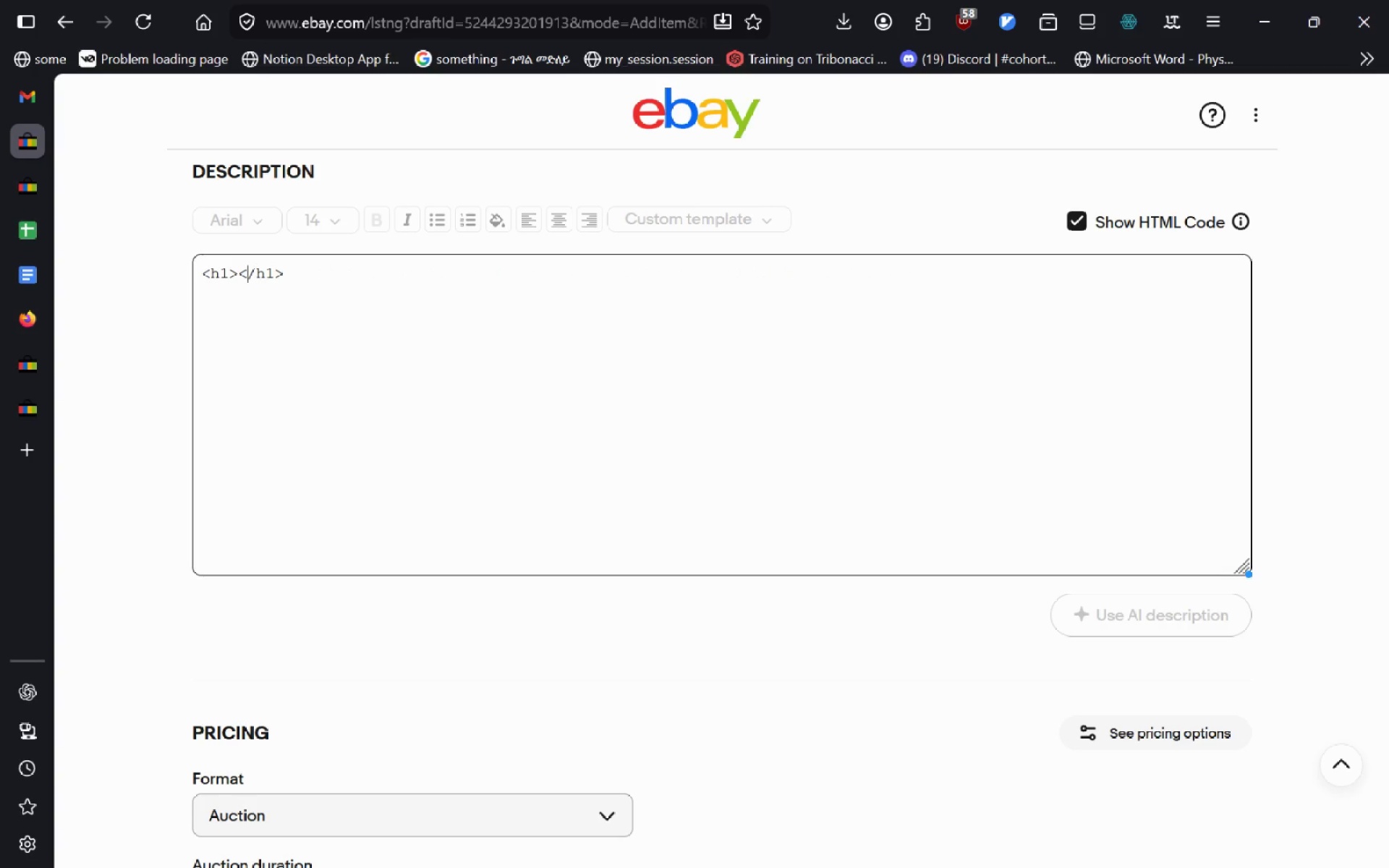 
key(ArrowLeft)
 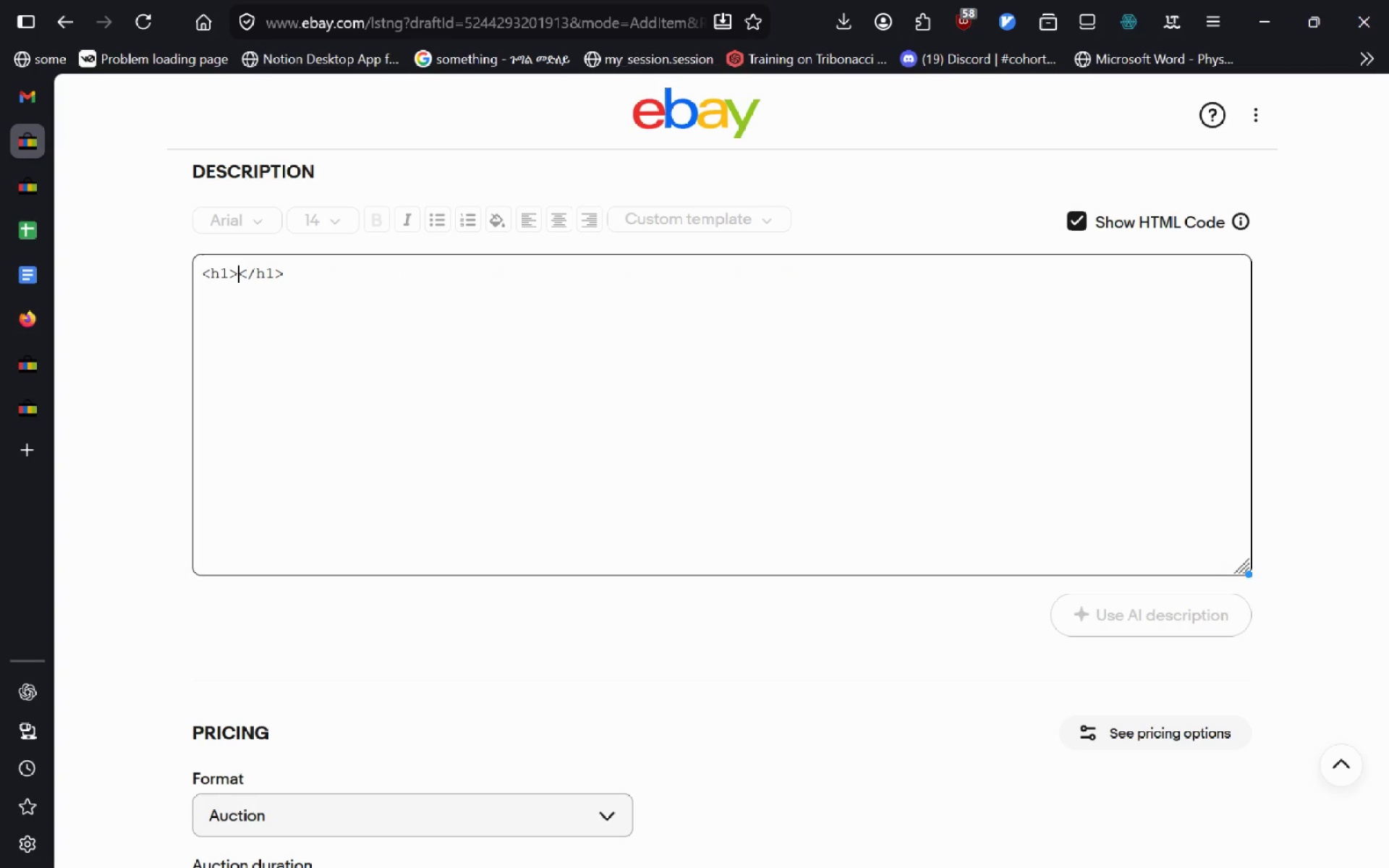 
key(ArrowLeft)
 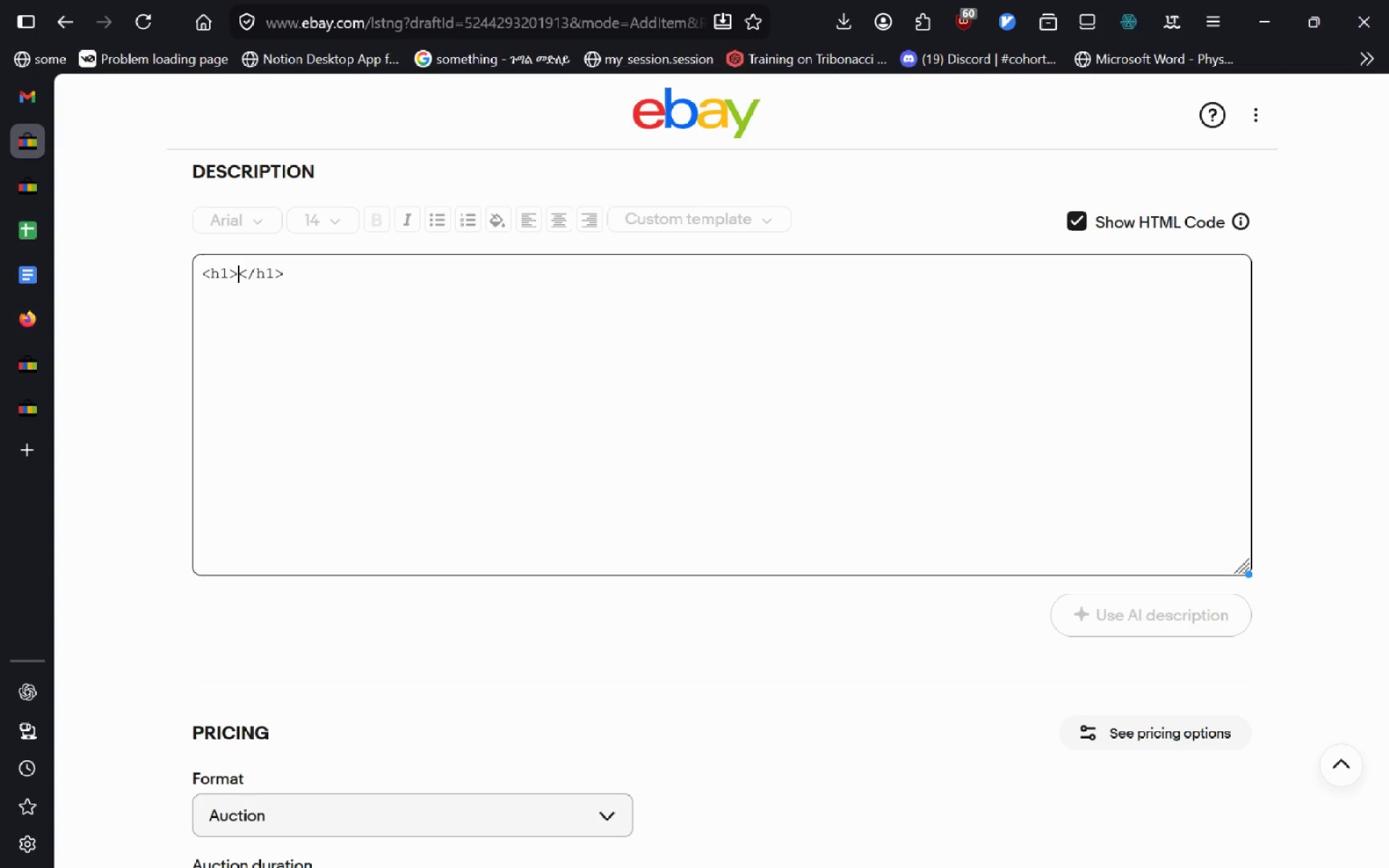 
hold_key(key=ShiftLeft, duration=0.78)
 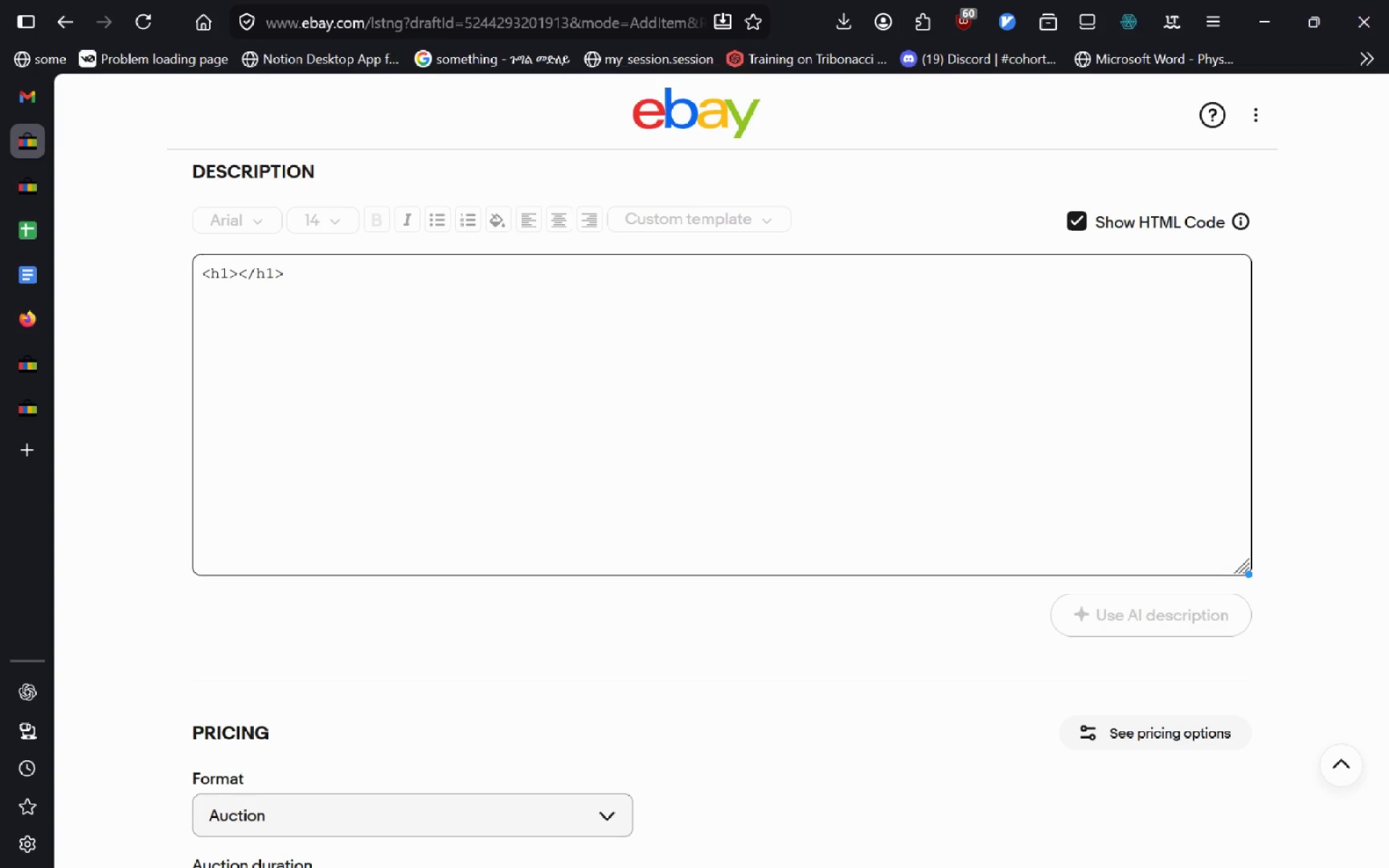 
hold_key(key=ShiftLeft, duration=0.5)
 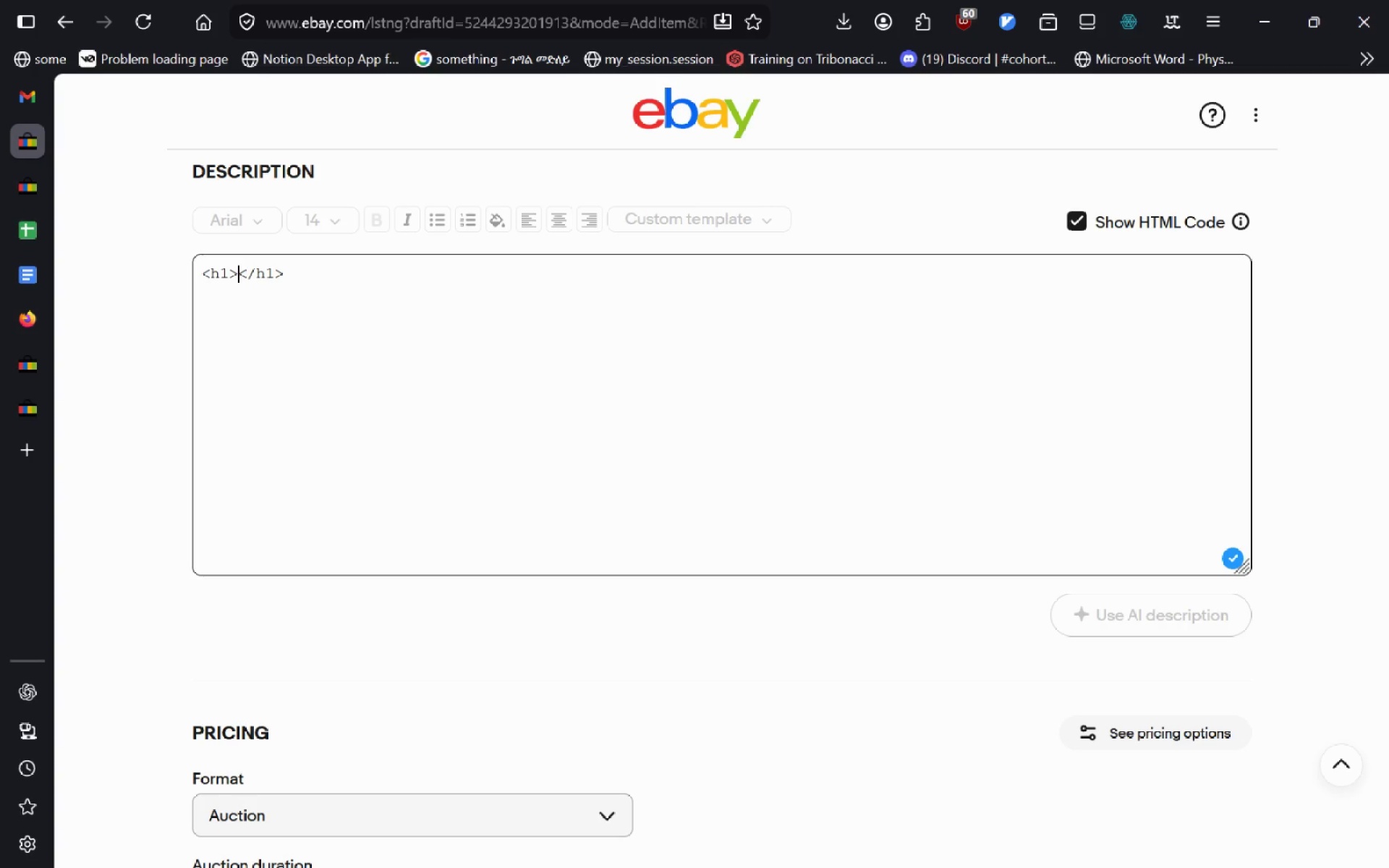 
wait(11.99)
 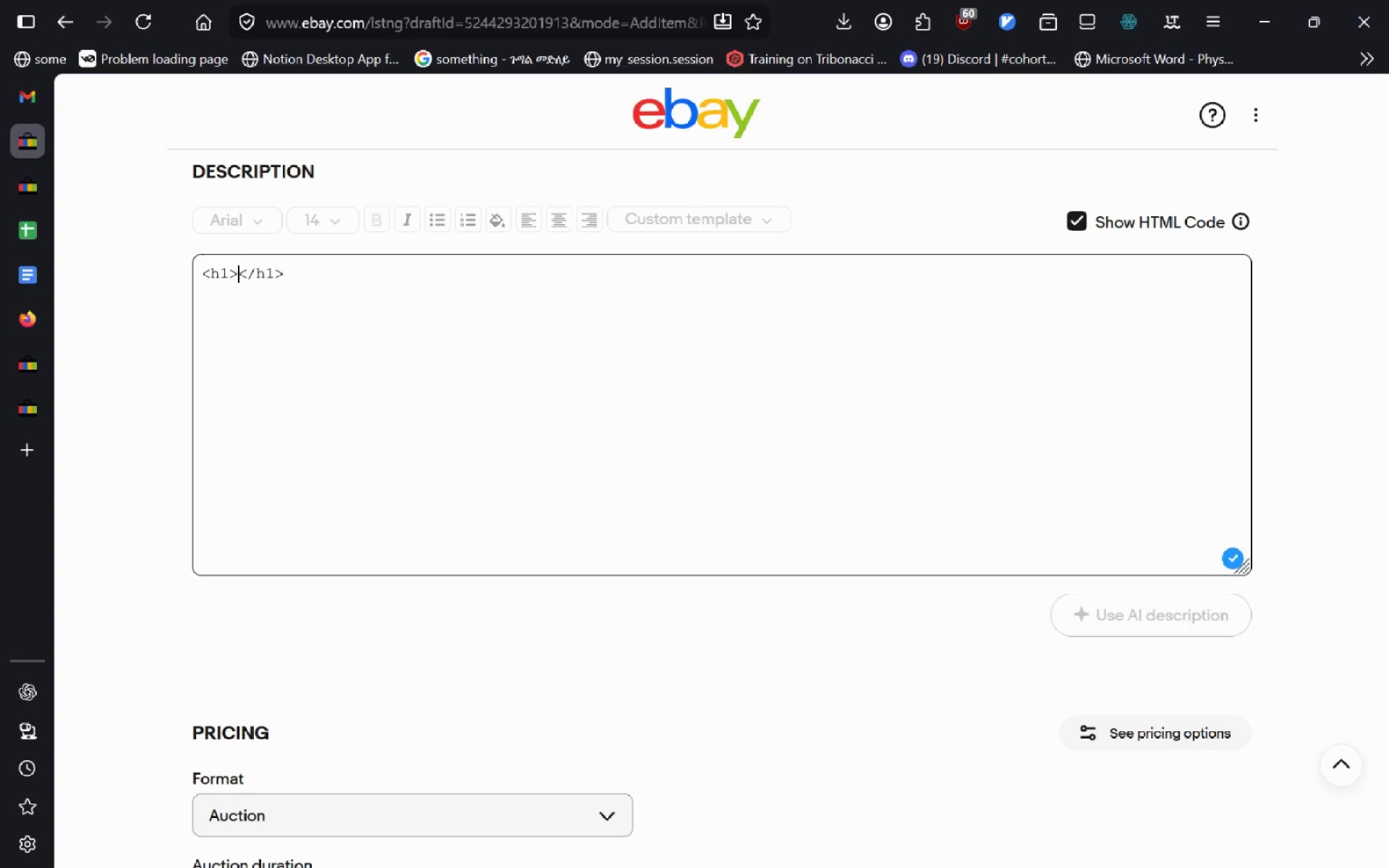 
type(Li)
 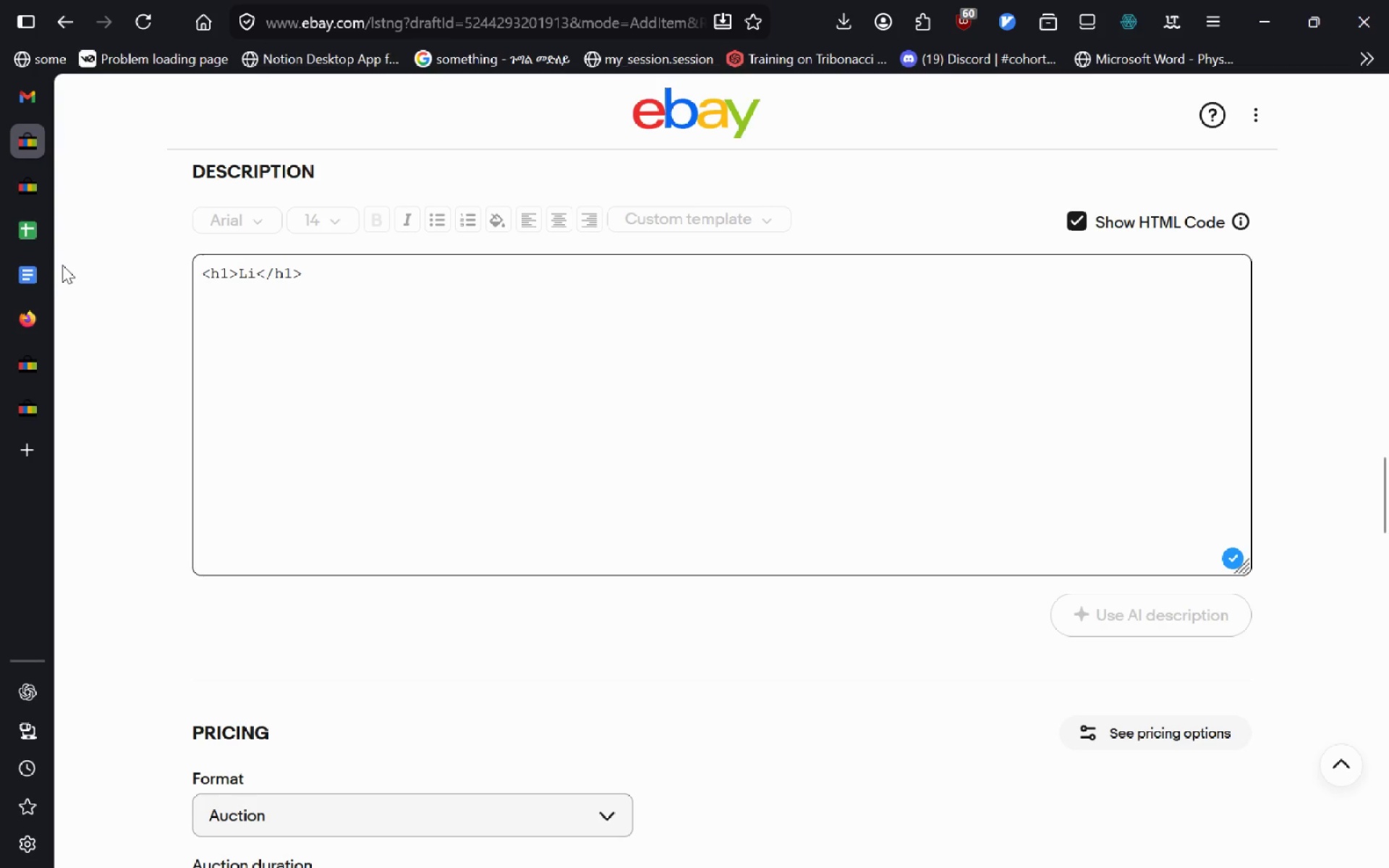 
left_click_drag(start_coordinate=[20, 284], to_coordinate=[35, 135])
 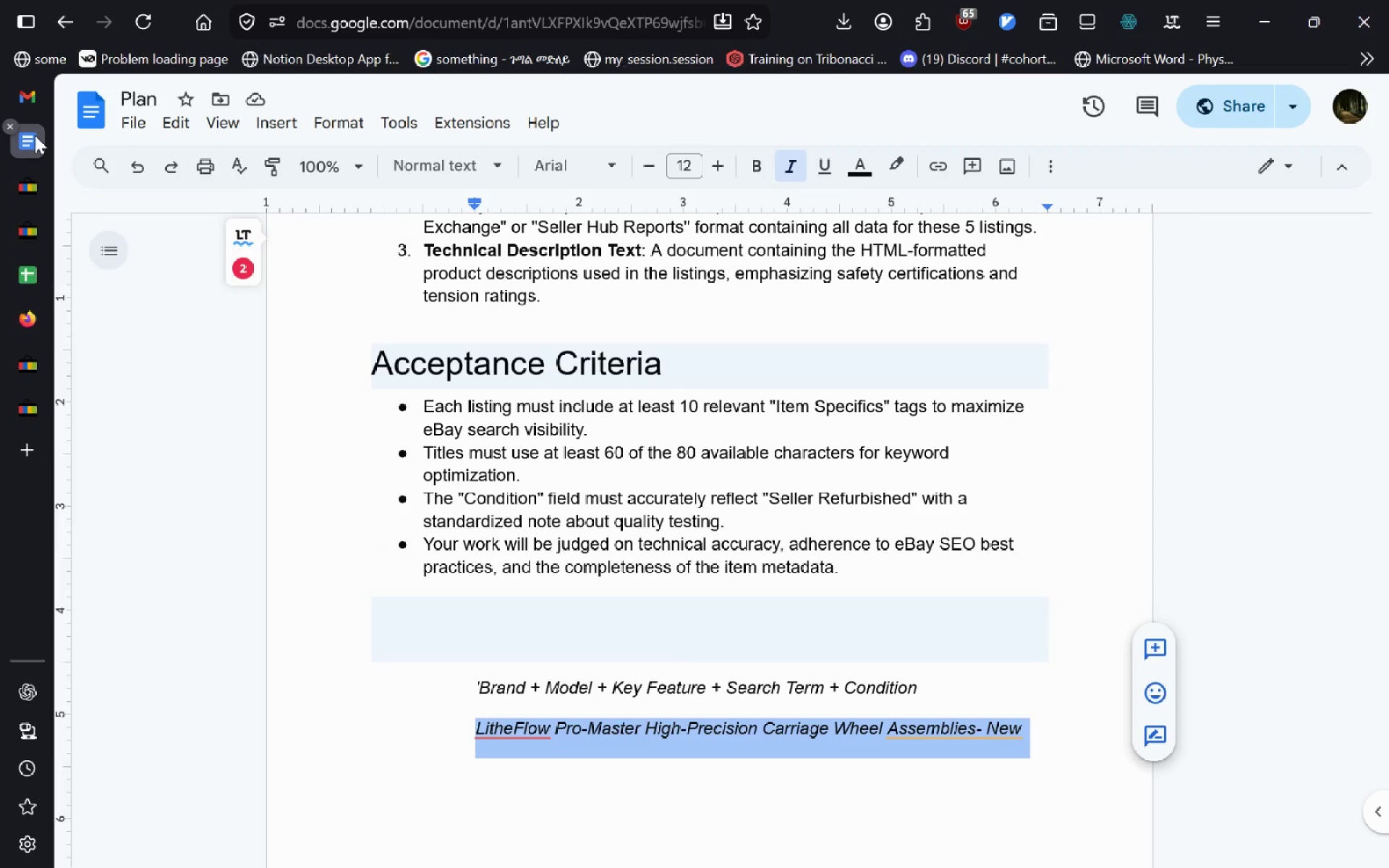 
right_click([35, 135])
 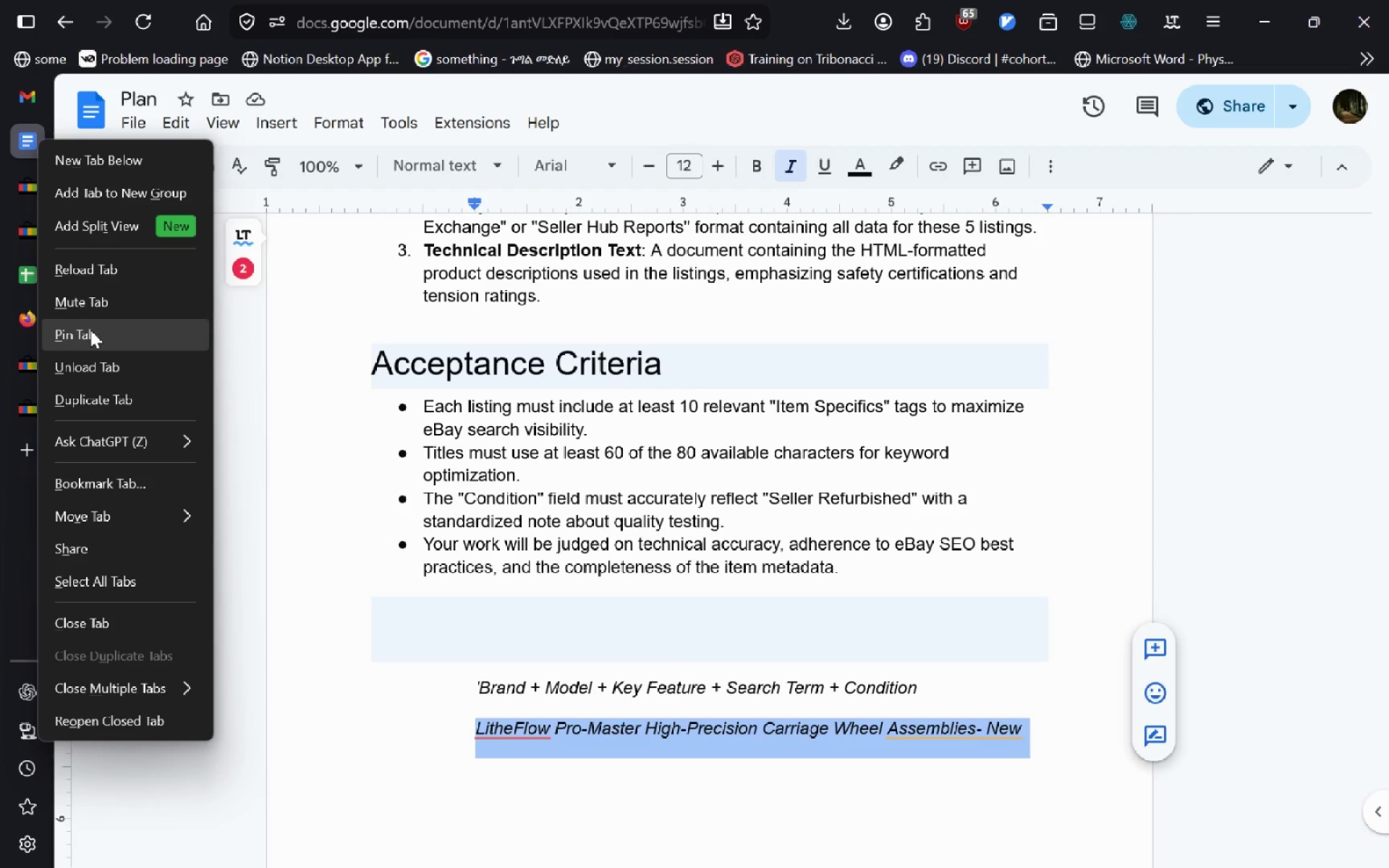 
left_click([90, 330])
 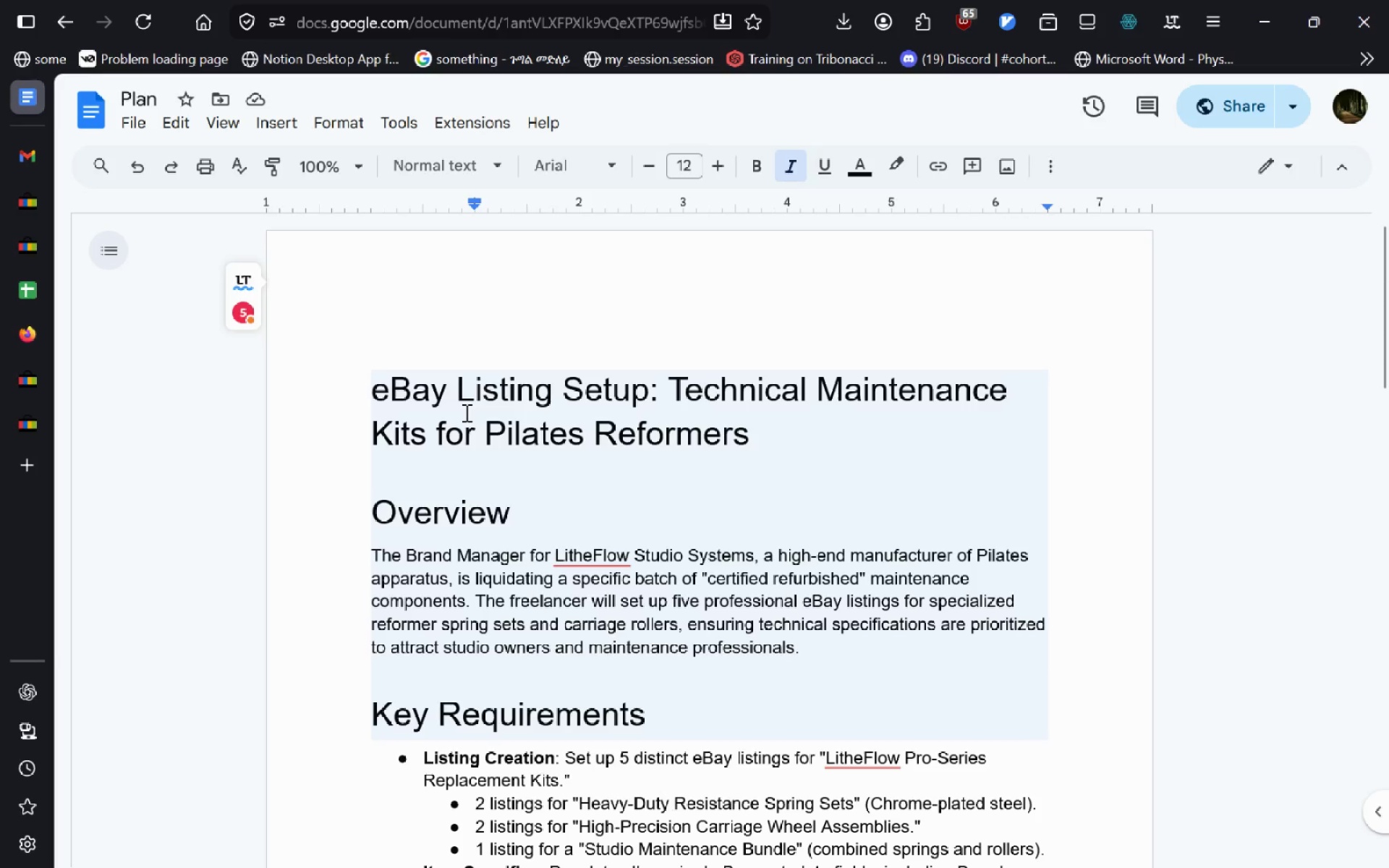 
wait(8.59)
 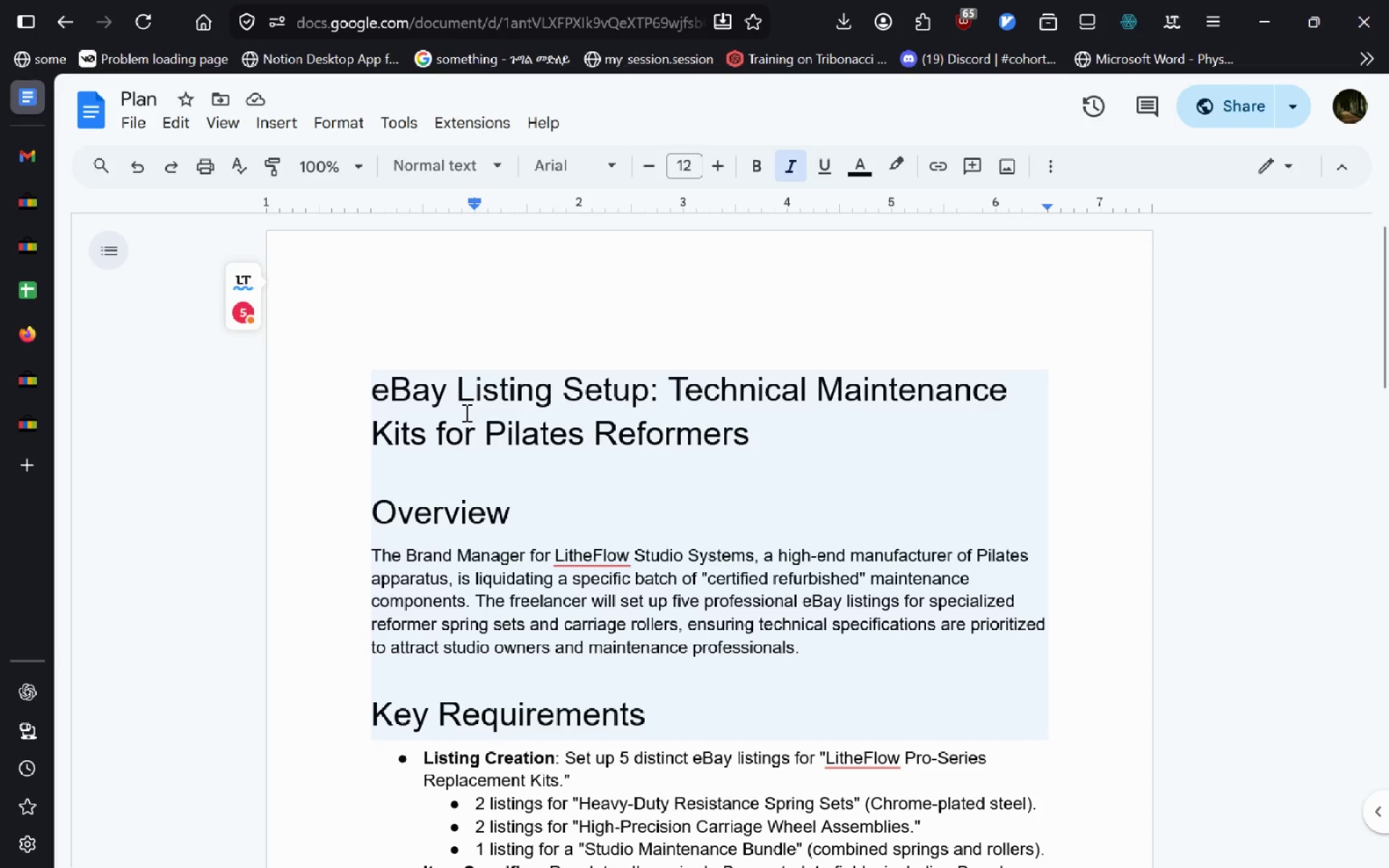 
left_click_drag(start_coordinate=[556, 555], to_coordinate=[754, 548])
 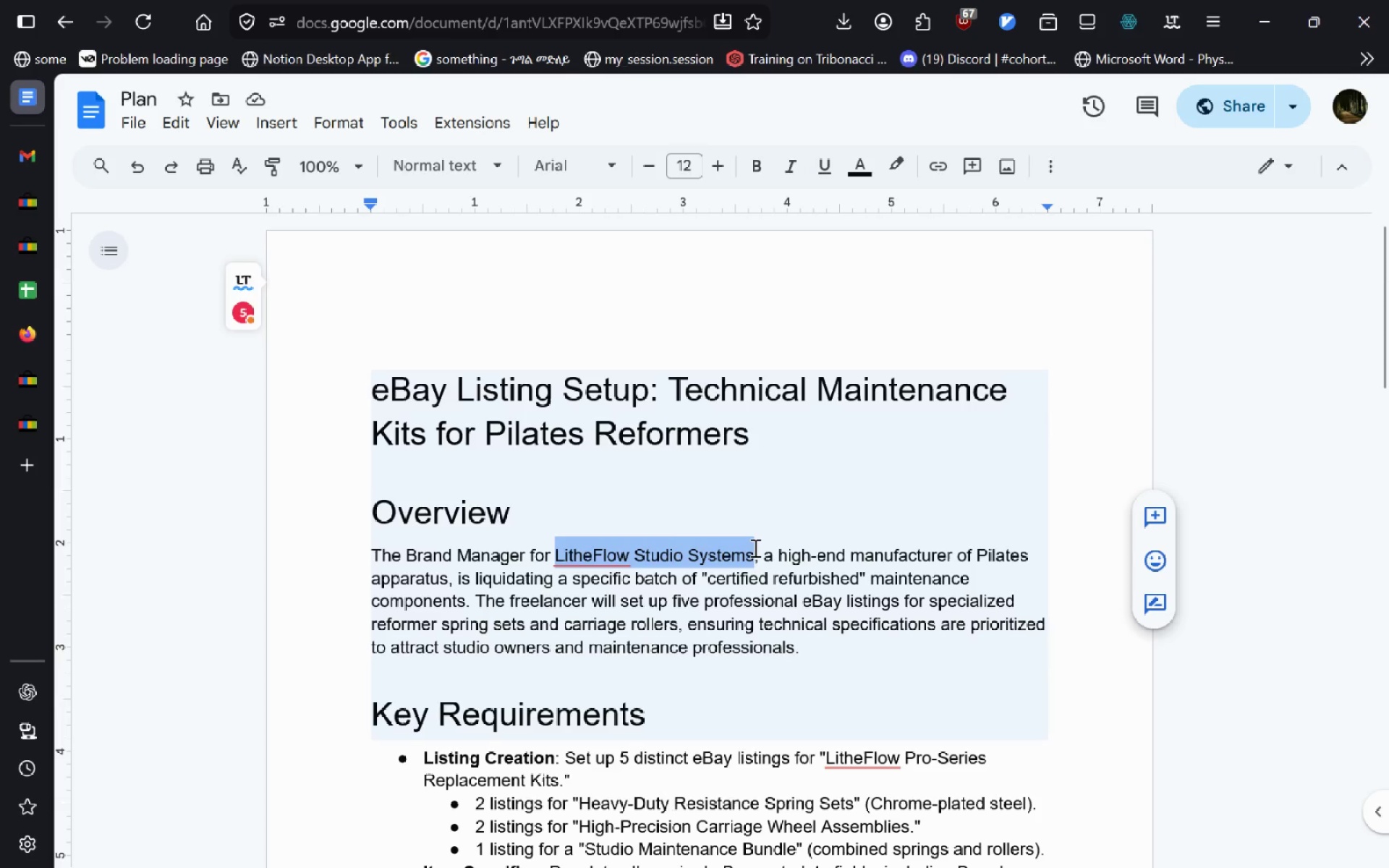 
key(Shift+ShiftLeft)
 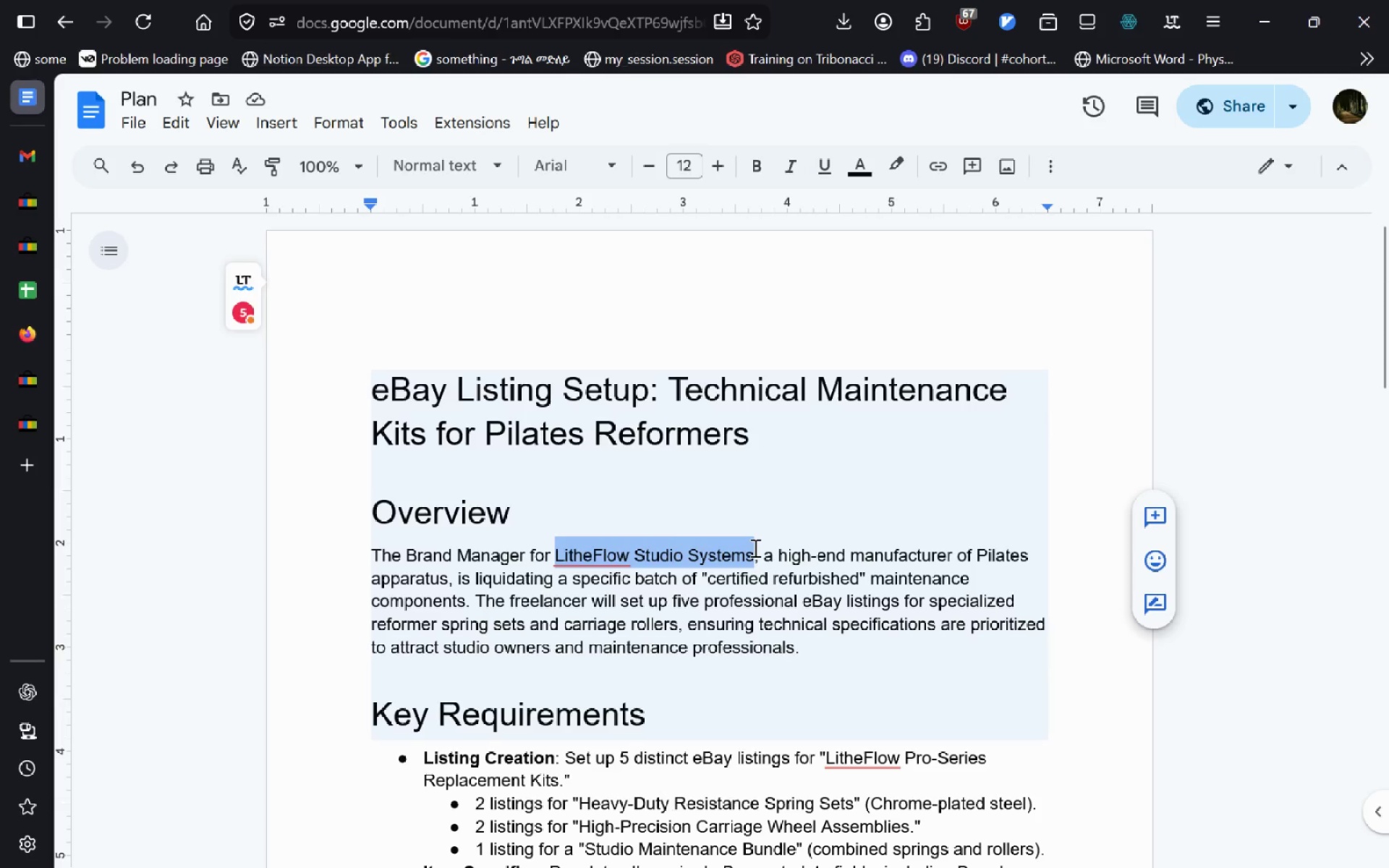 
key(Control+C)
 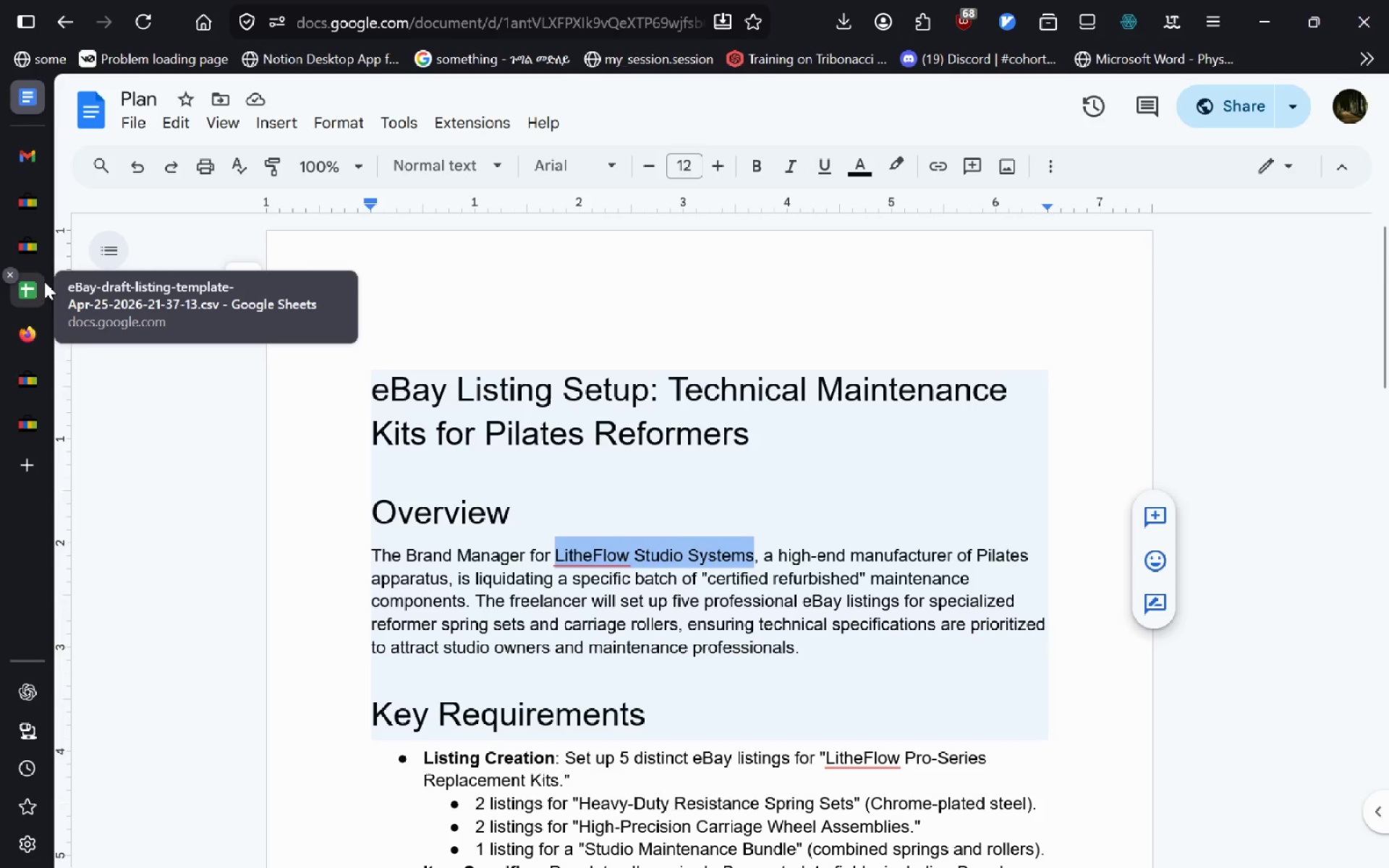 
left_click([39, 250])
 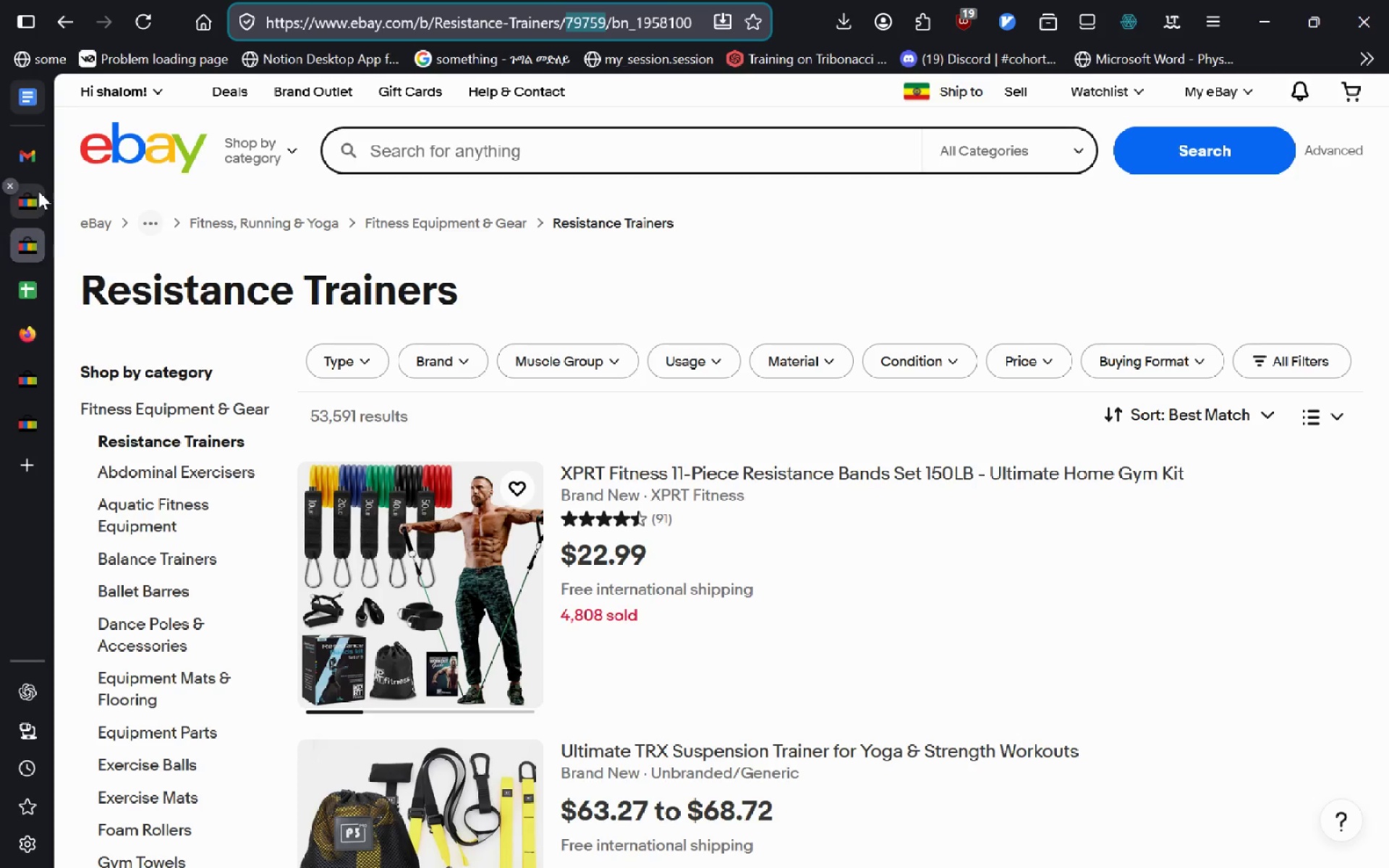 
left_click([38, 191])
 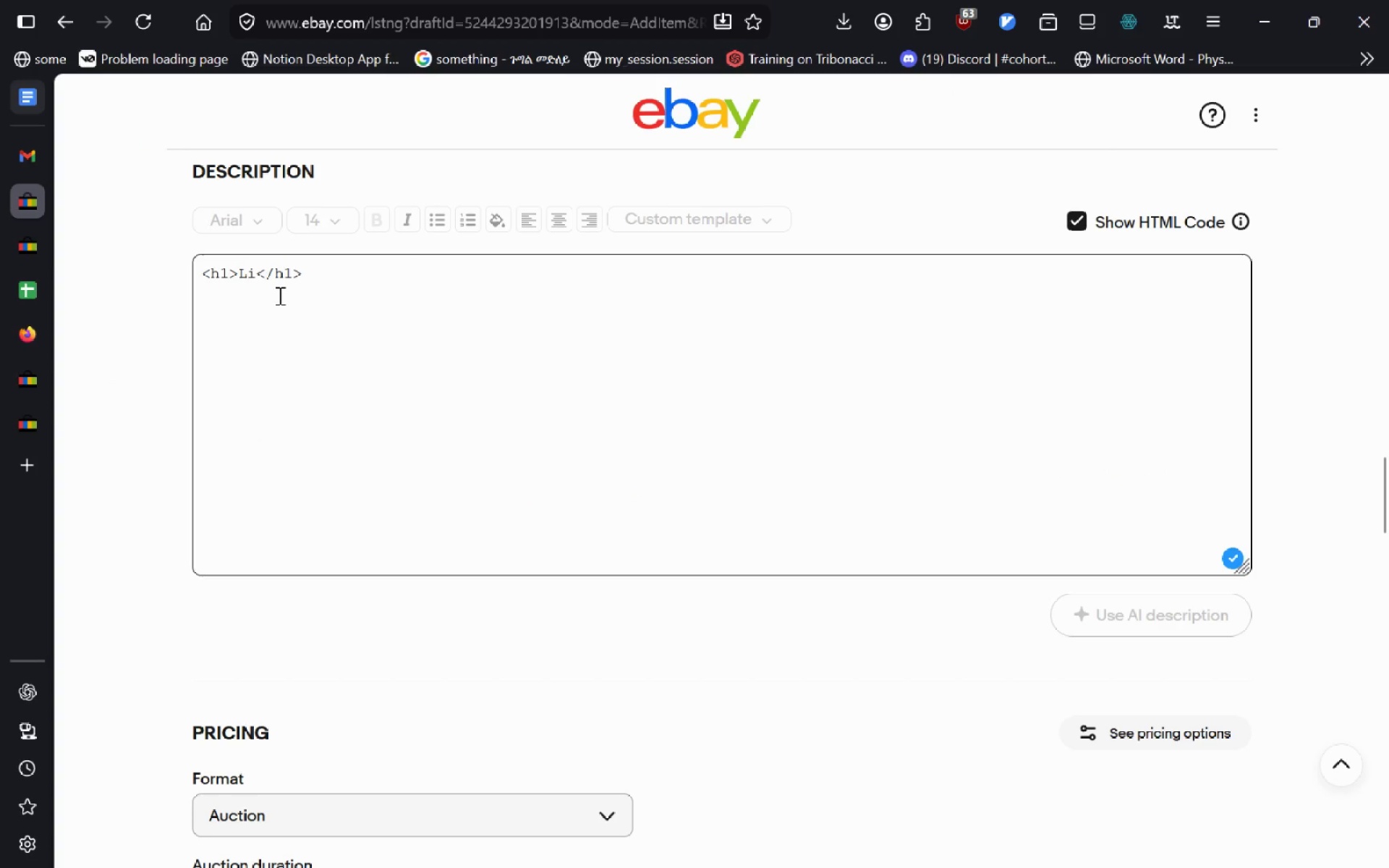 
key(Backspace)
 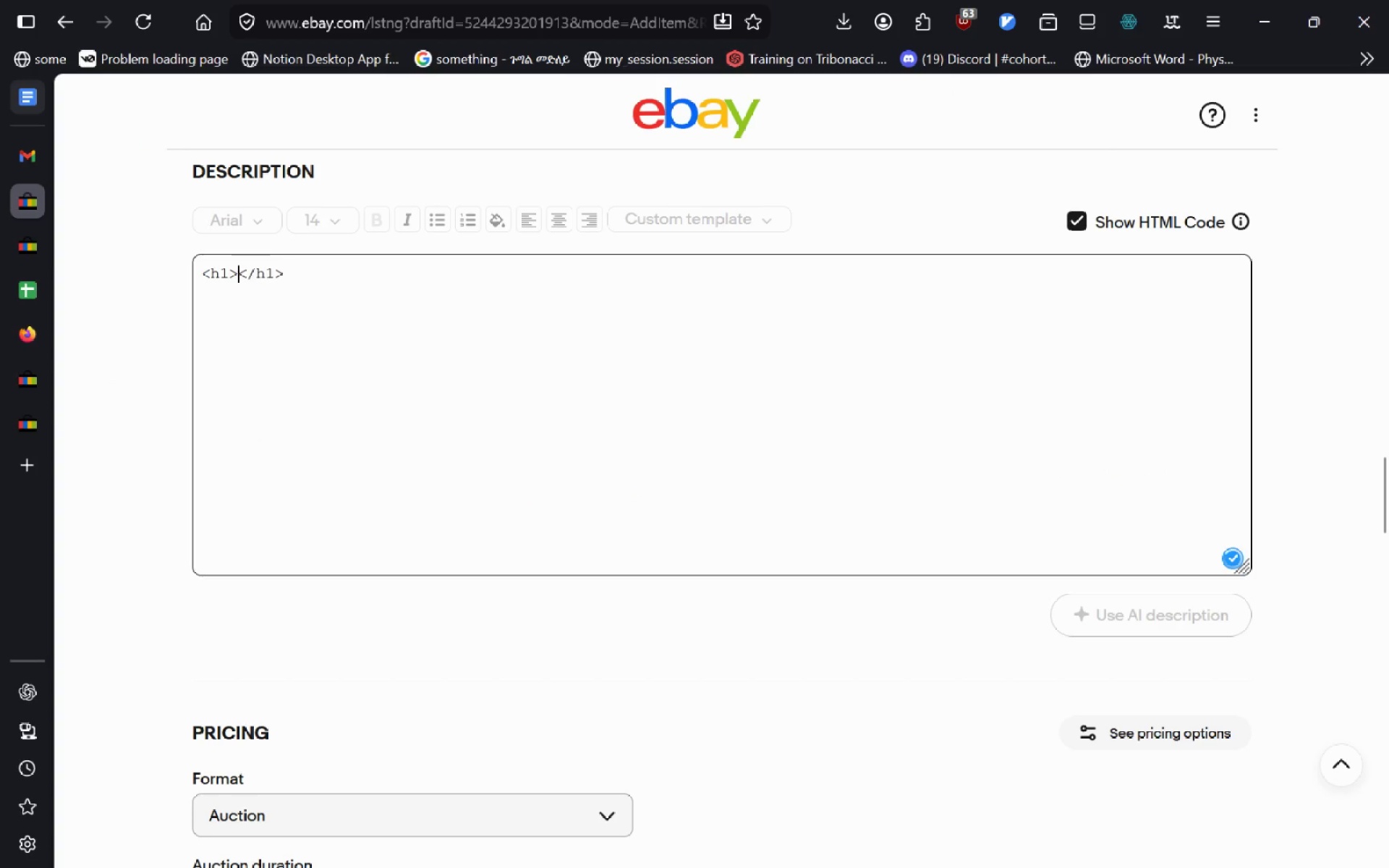 
key(Backspace)
 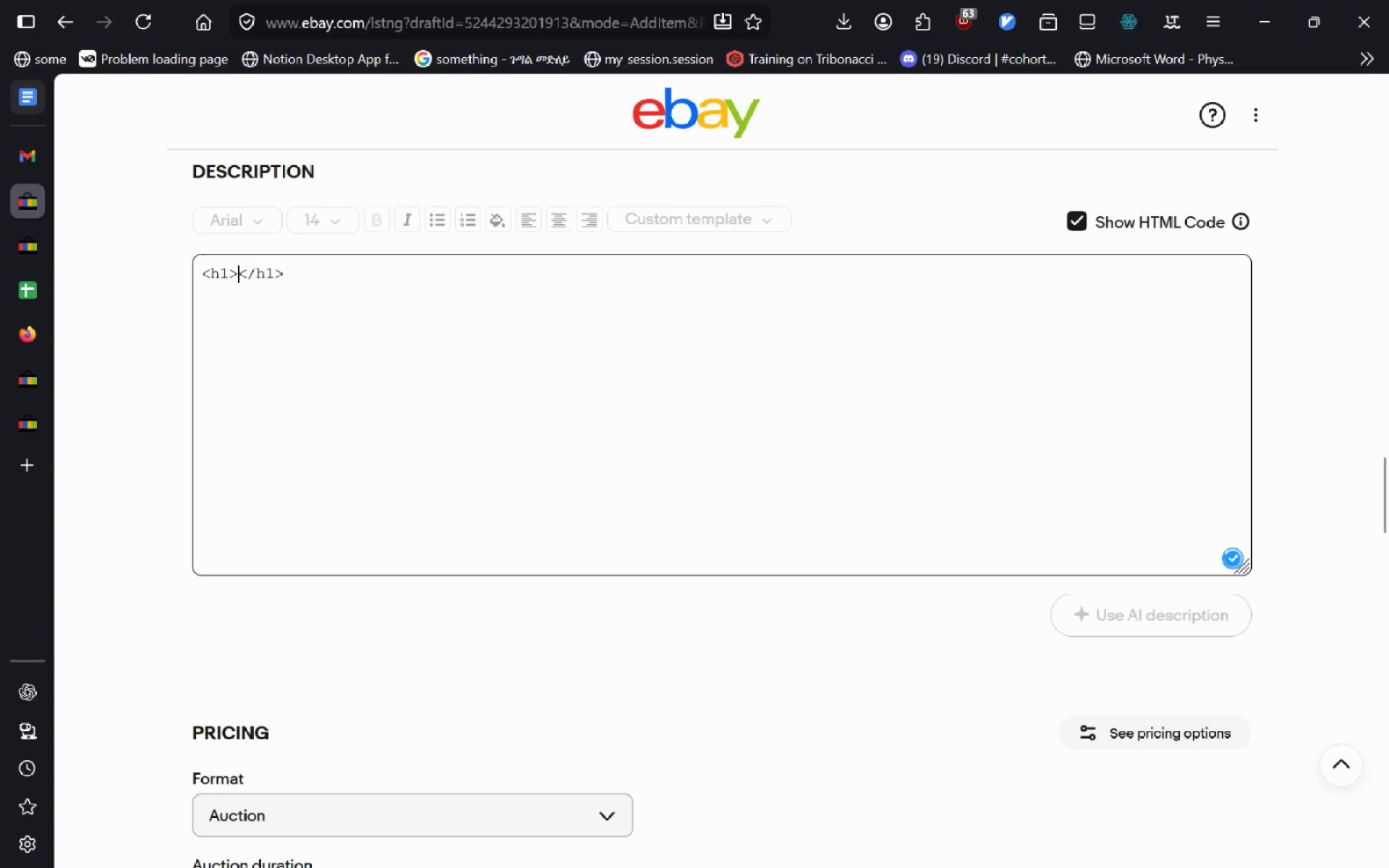 
key(Control+V)
 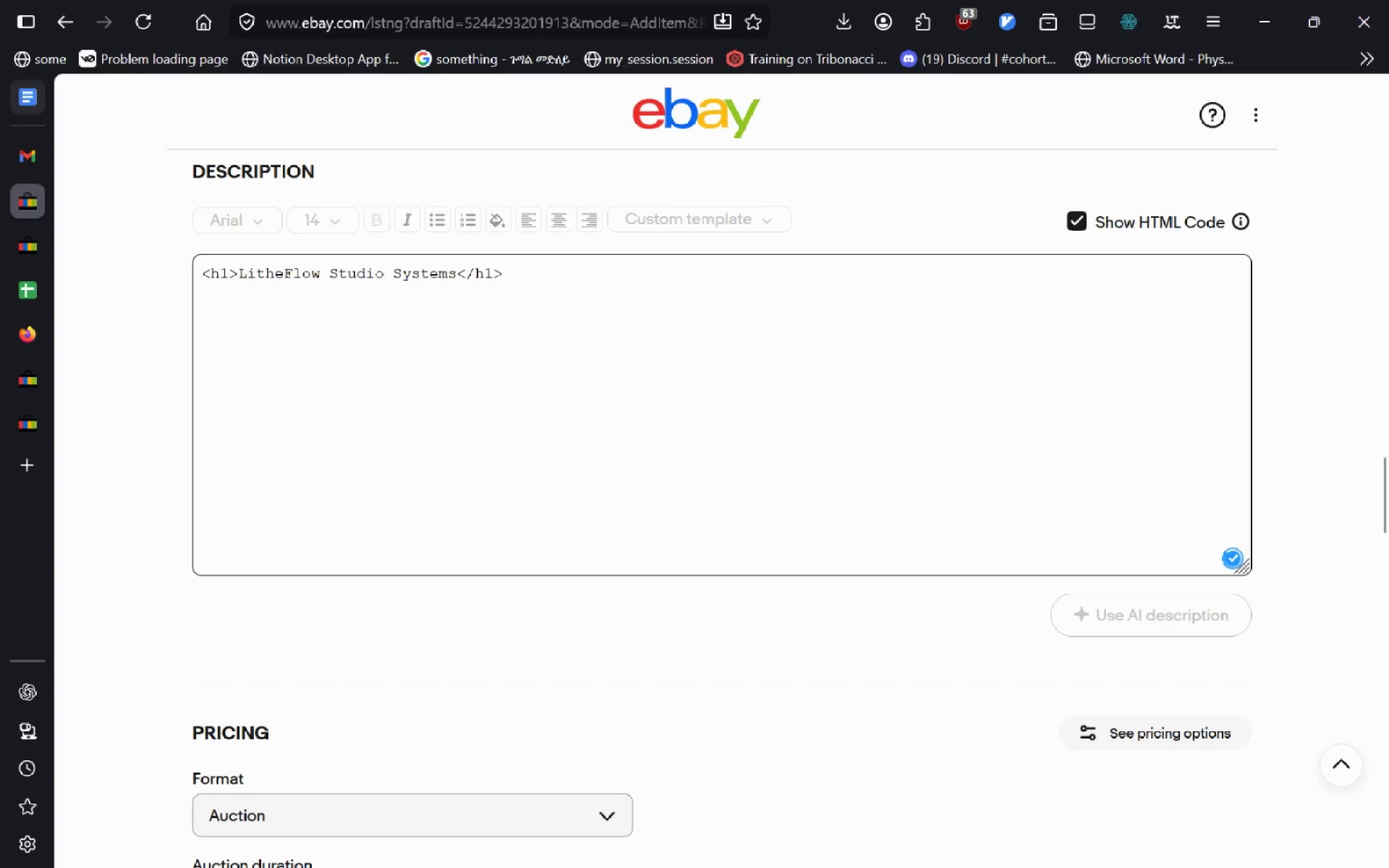 
key(Control+ArrowRight)
 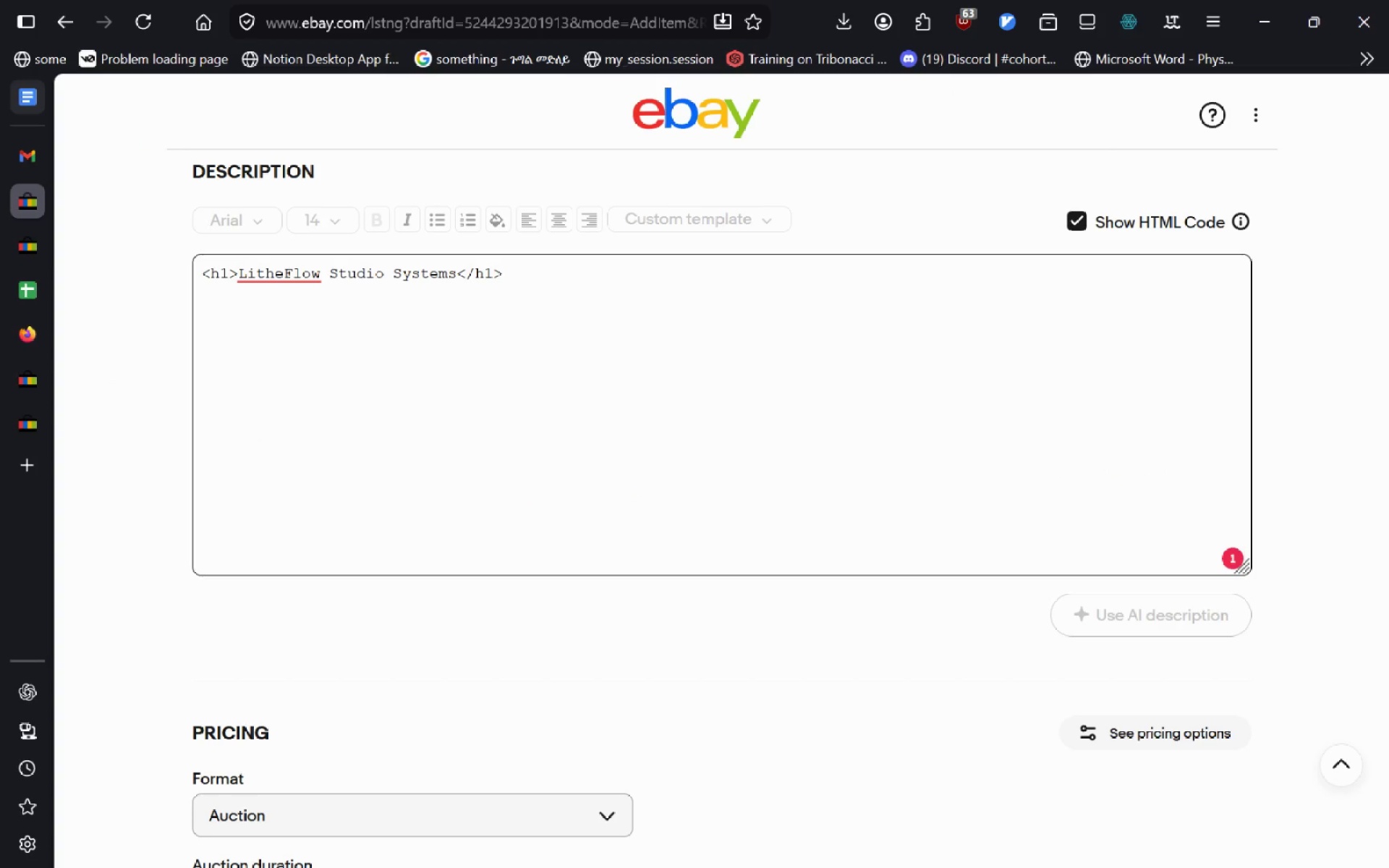 
key(Enter)
 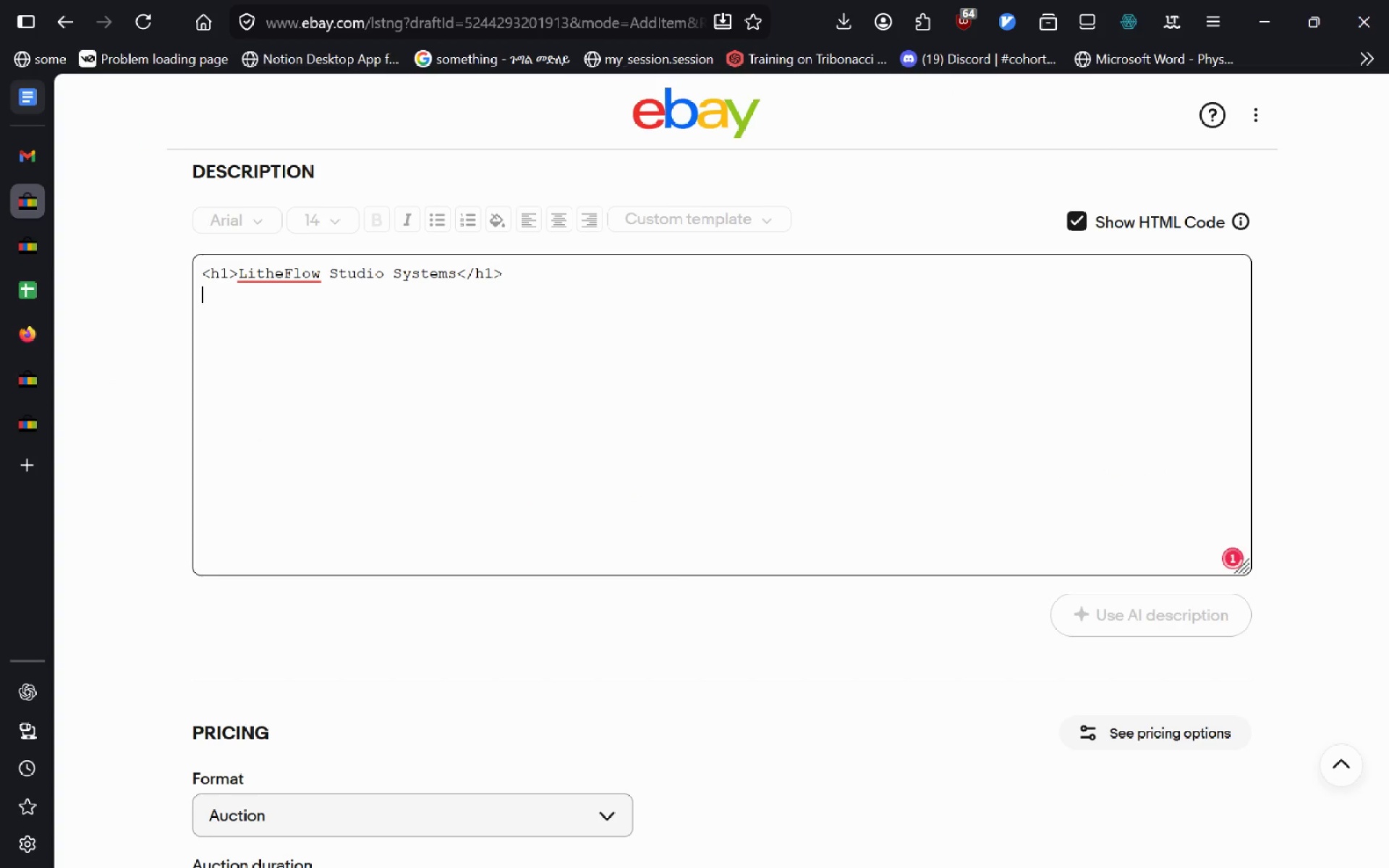 
type(h)
key(Backspace)
type(<h2></h2>)
 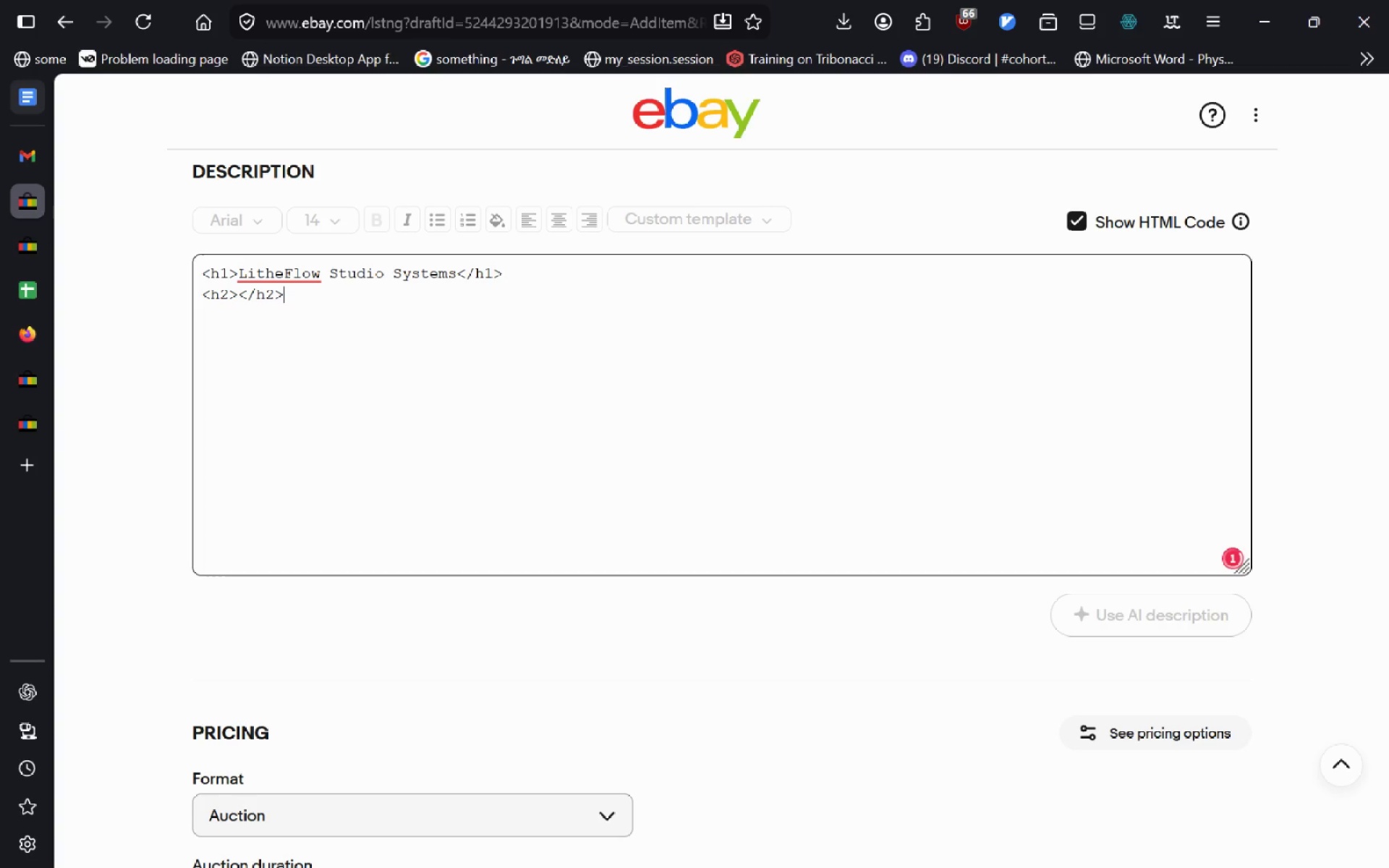 
key(Control+ArrowLeft)
 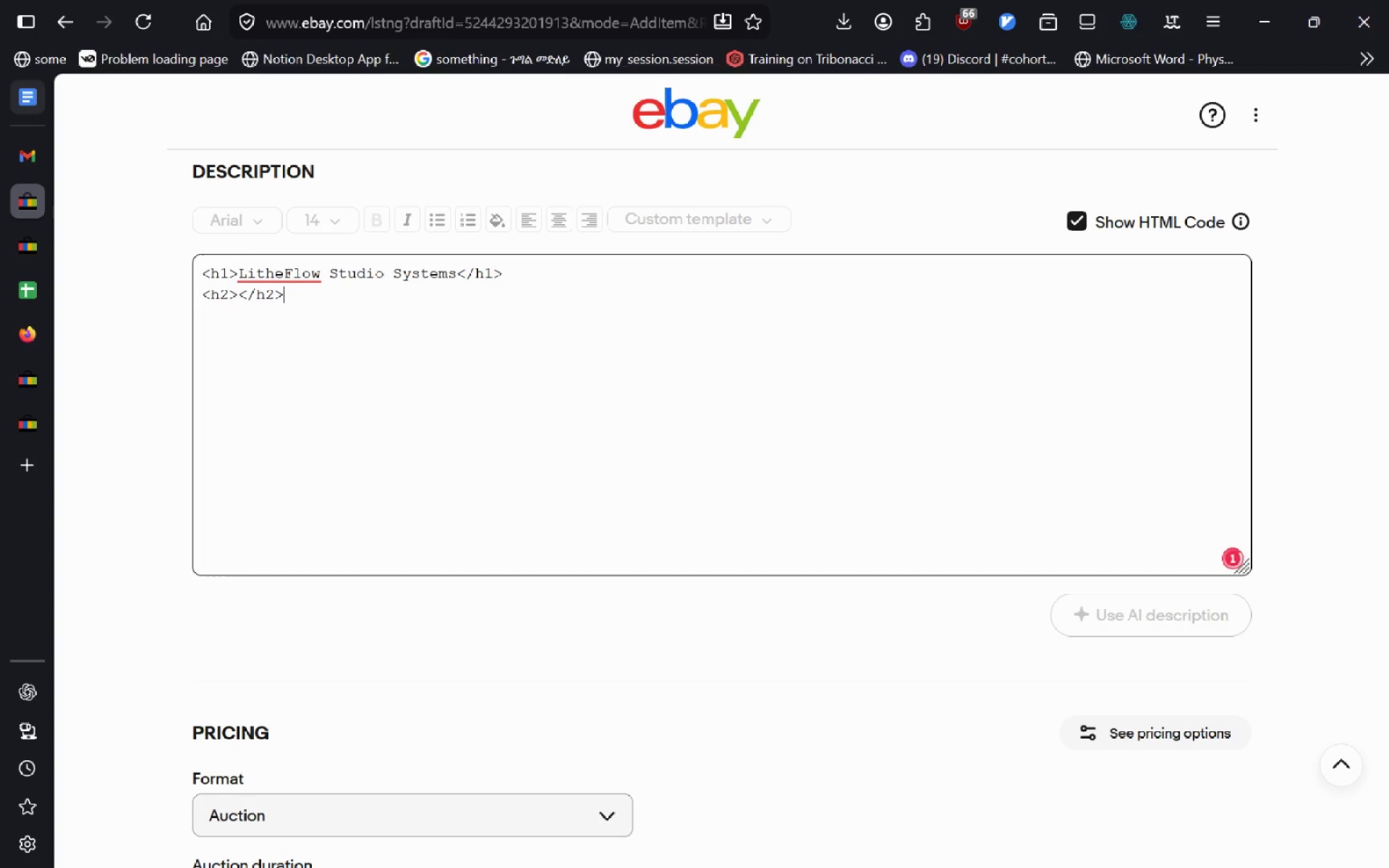 
key(ArrowLeft)
 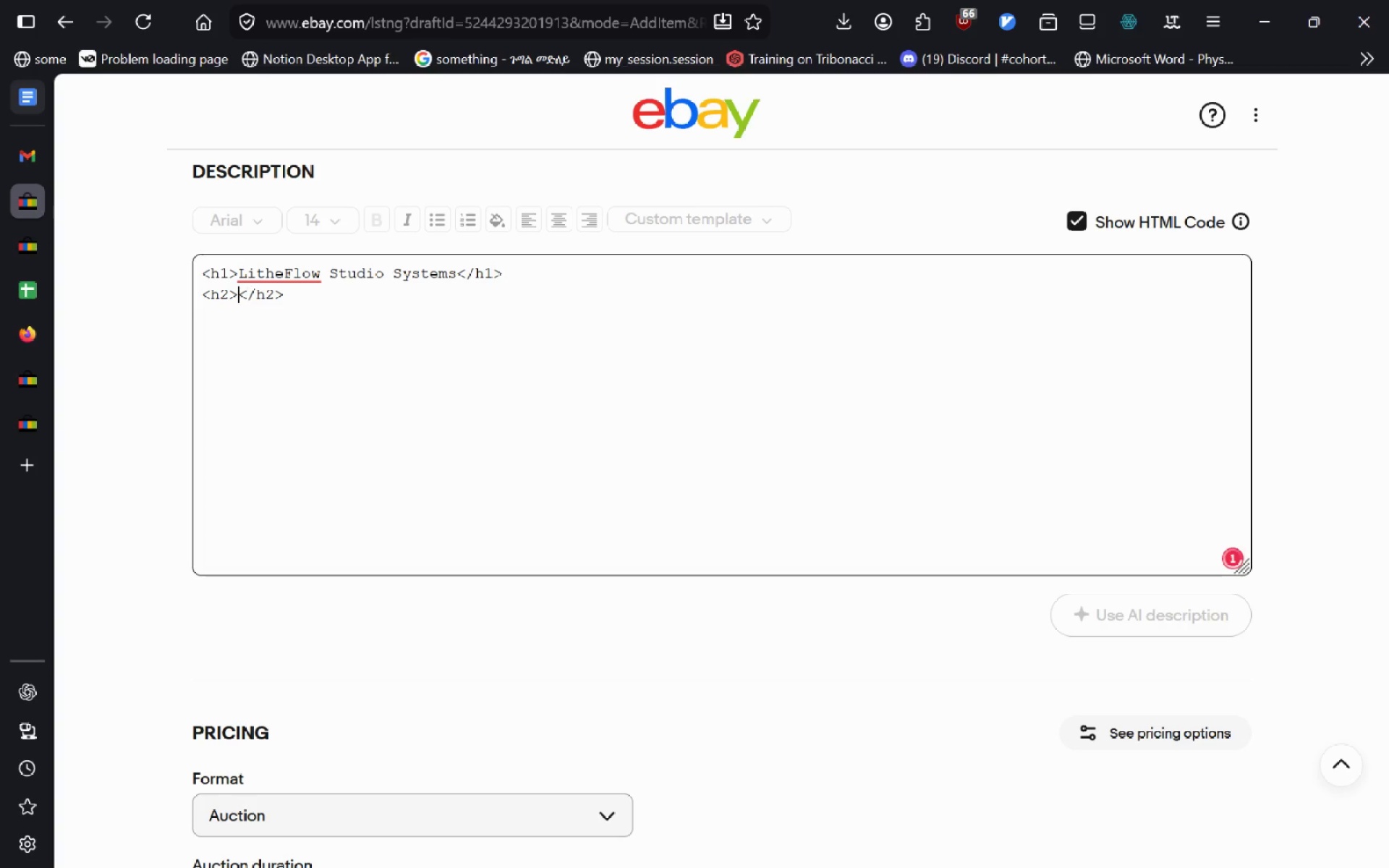 
key(ArrowLeft)
 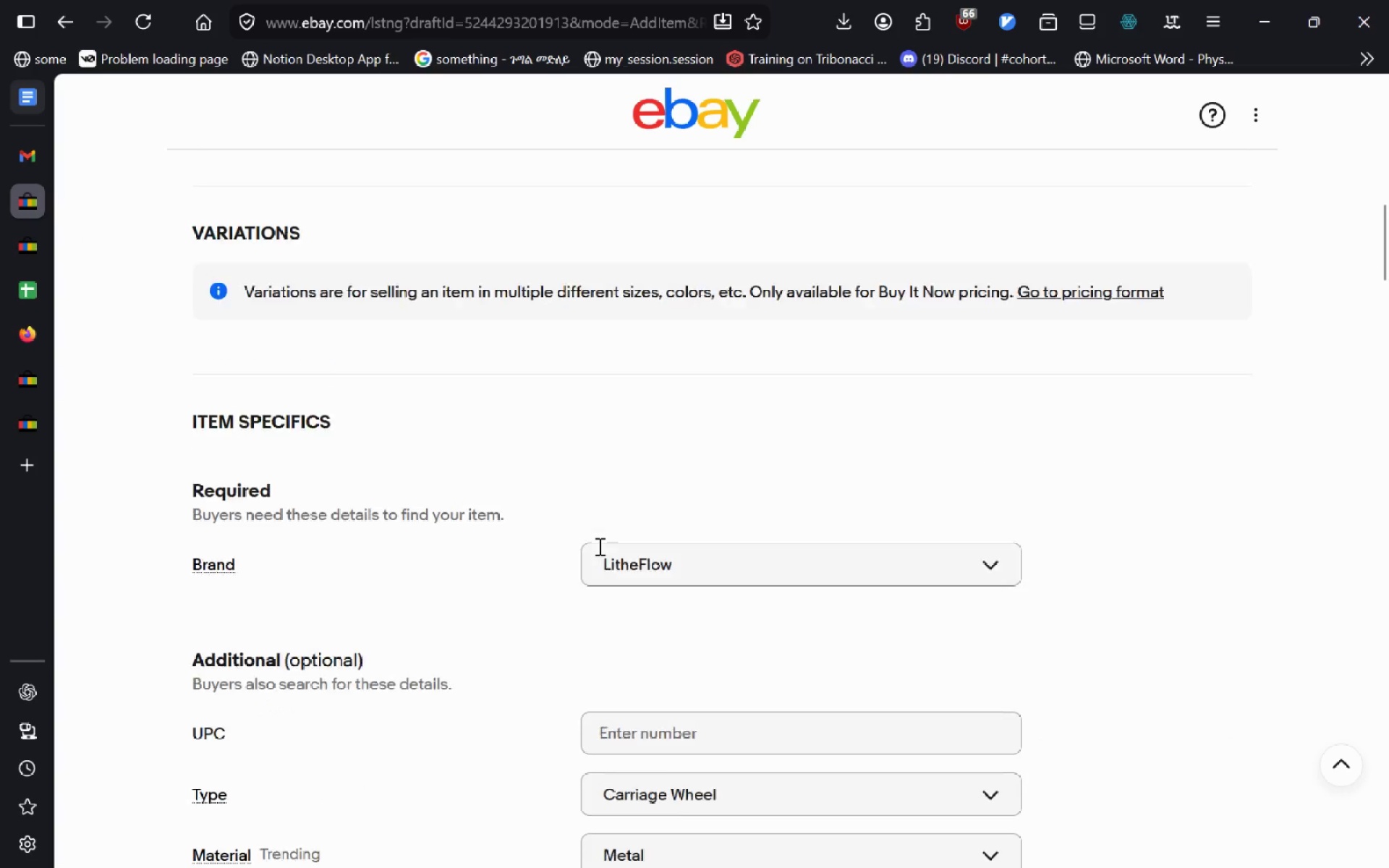 
wait(30.81)
 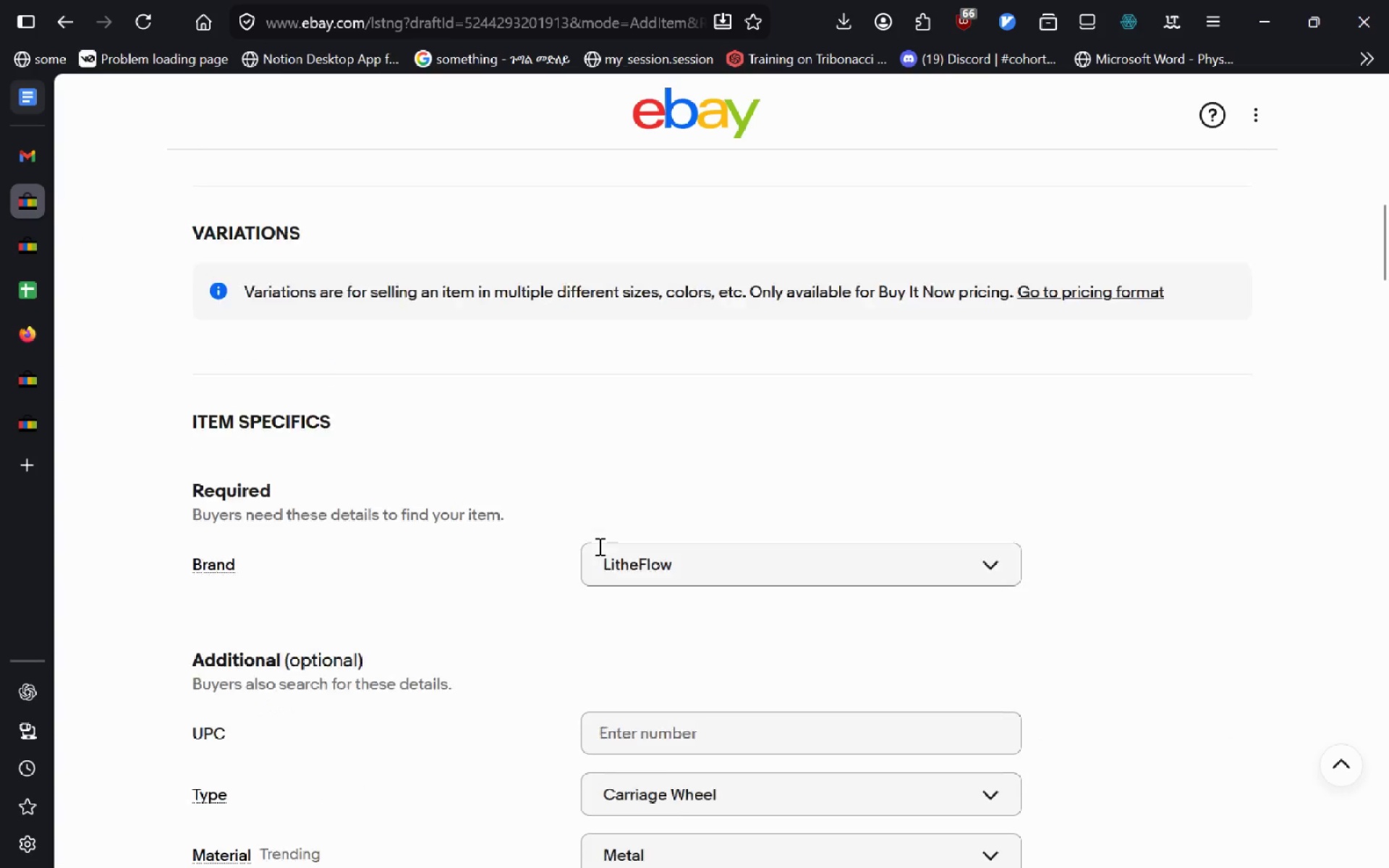 
left_click([41, 429])
 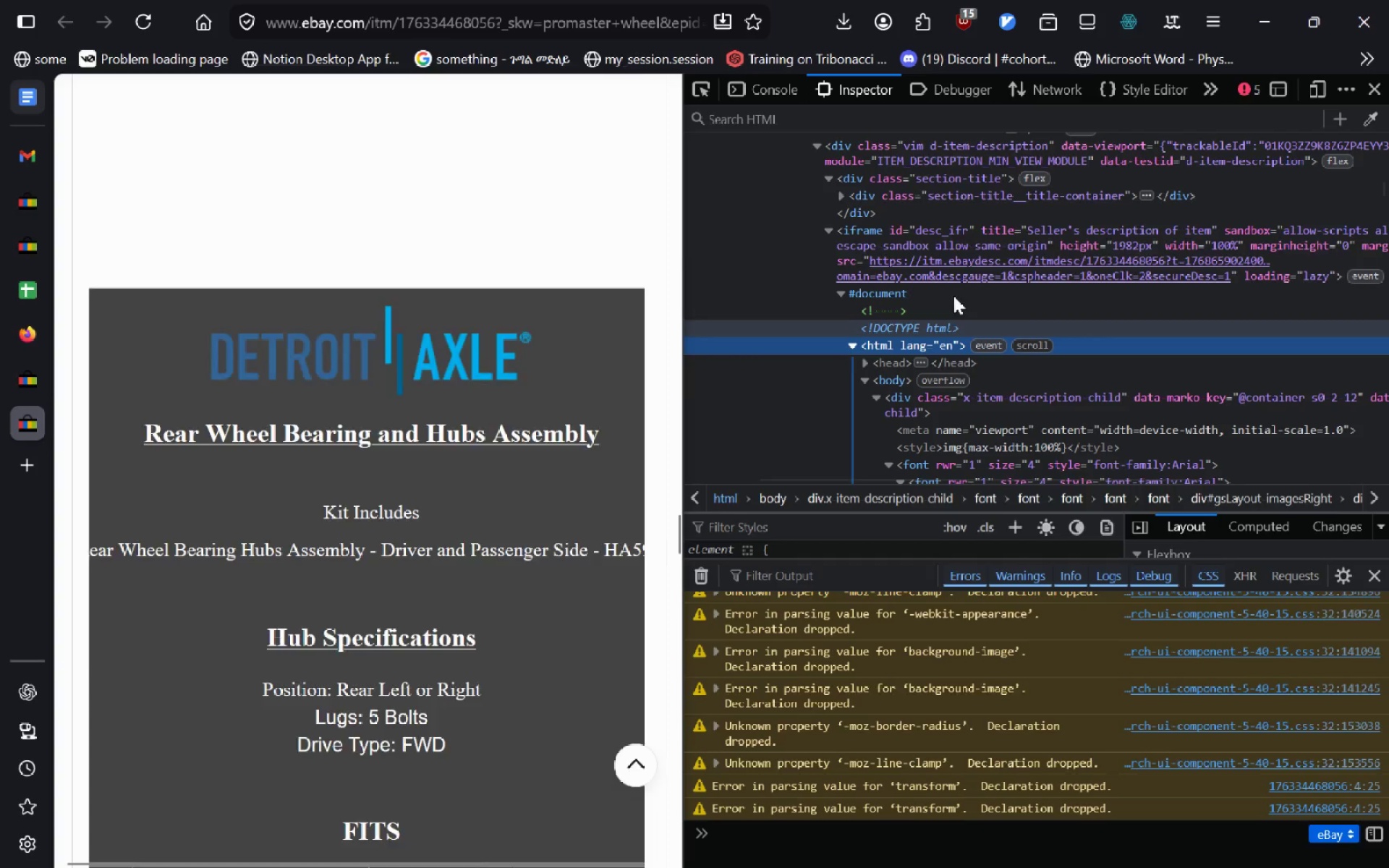 
left_click([706, 92])
 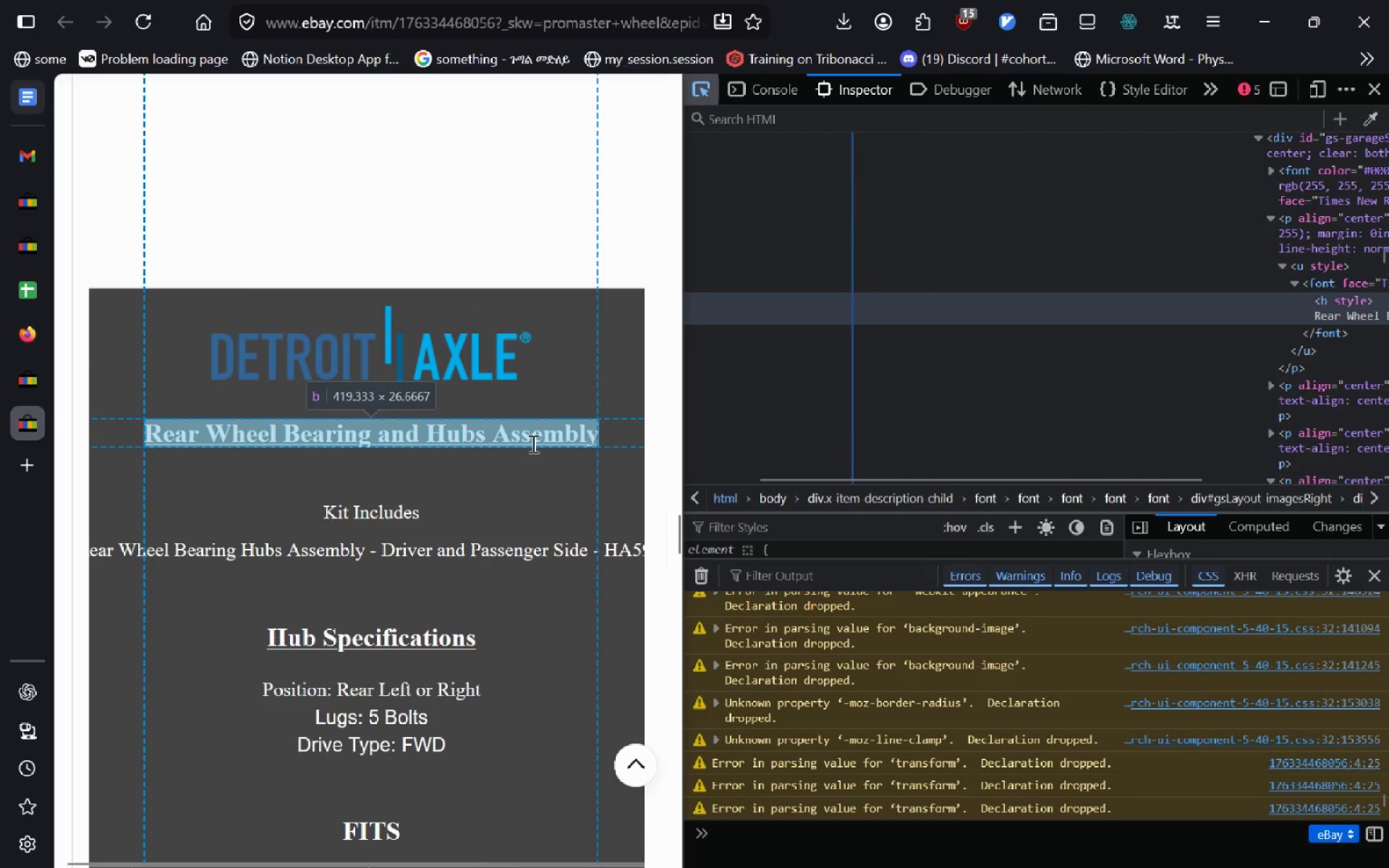 
left_click([532, 443])
 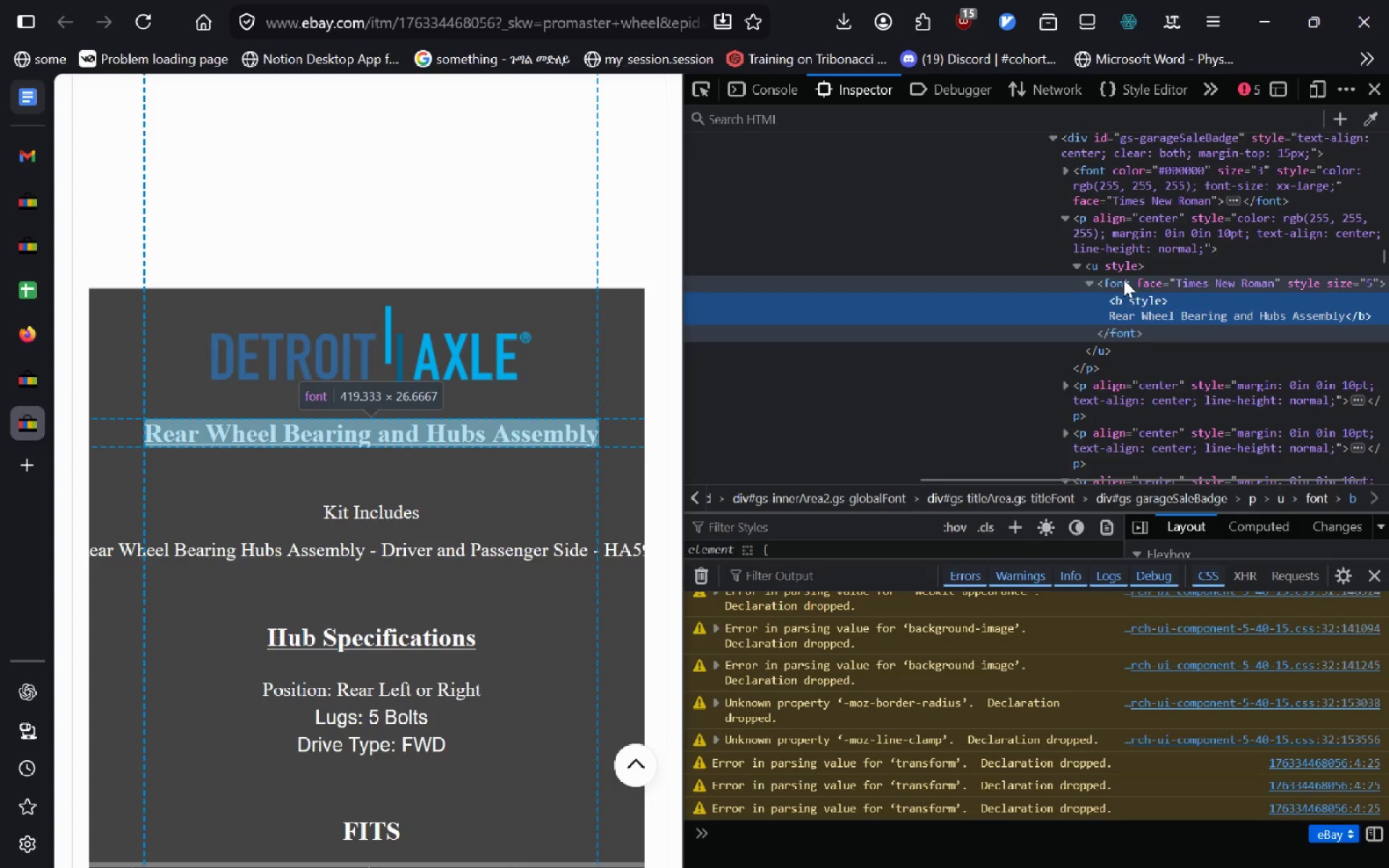 
wait(11.53)
 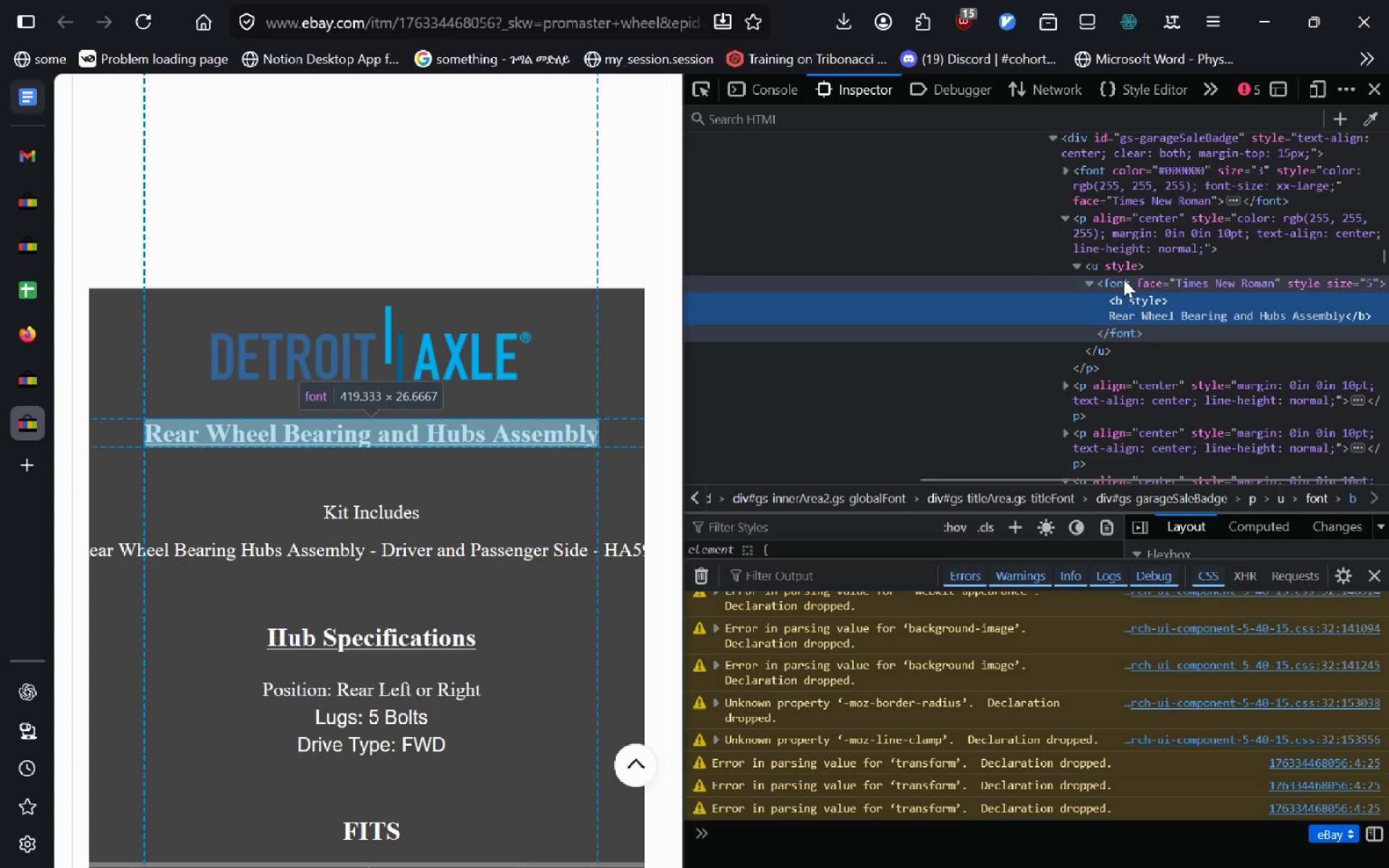 
left_click([43, 212])
 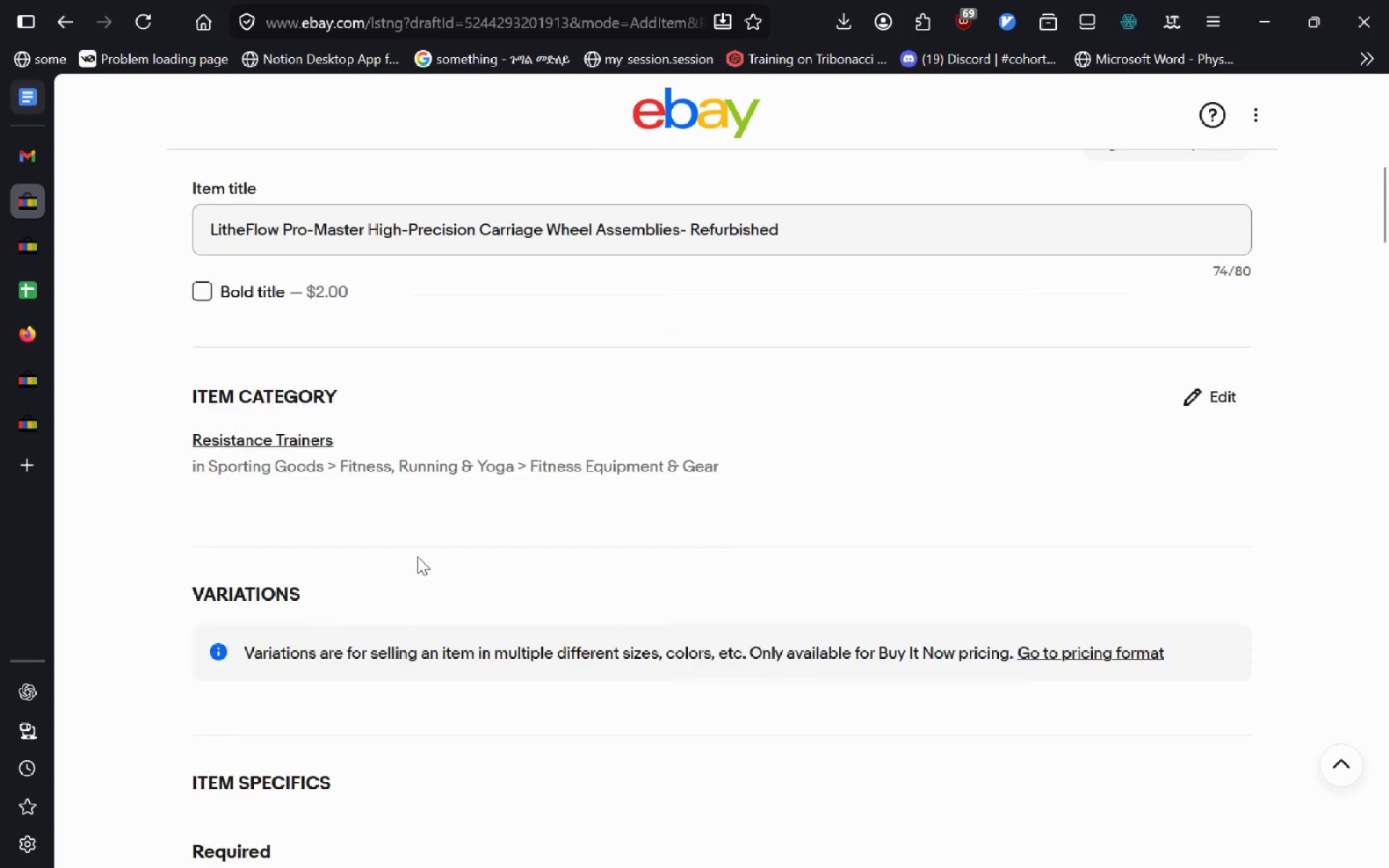 
wait(13.02)
 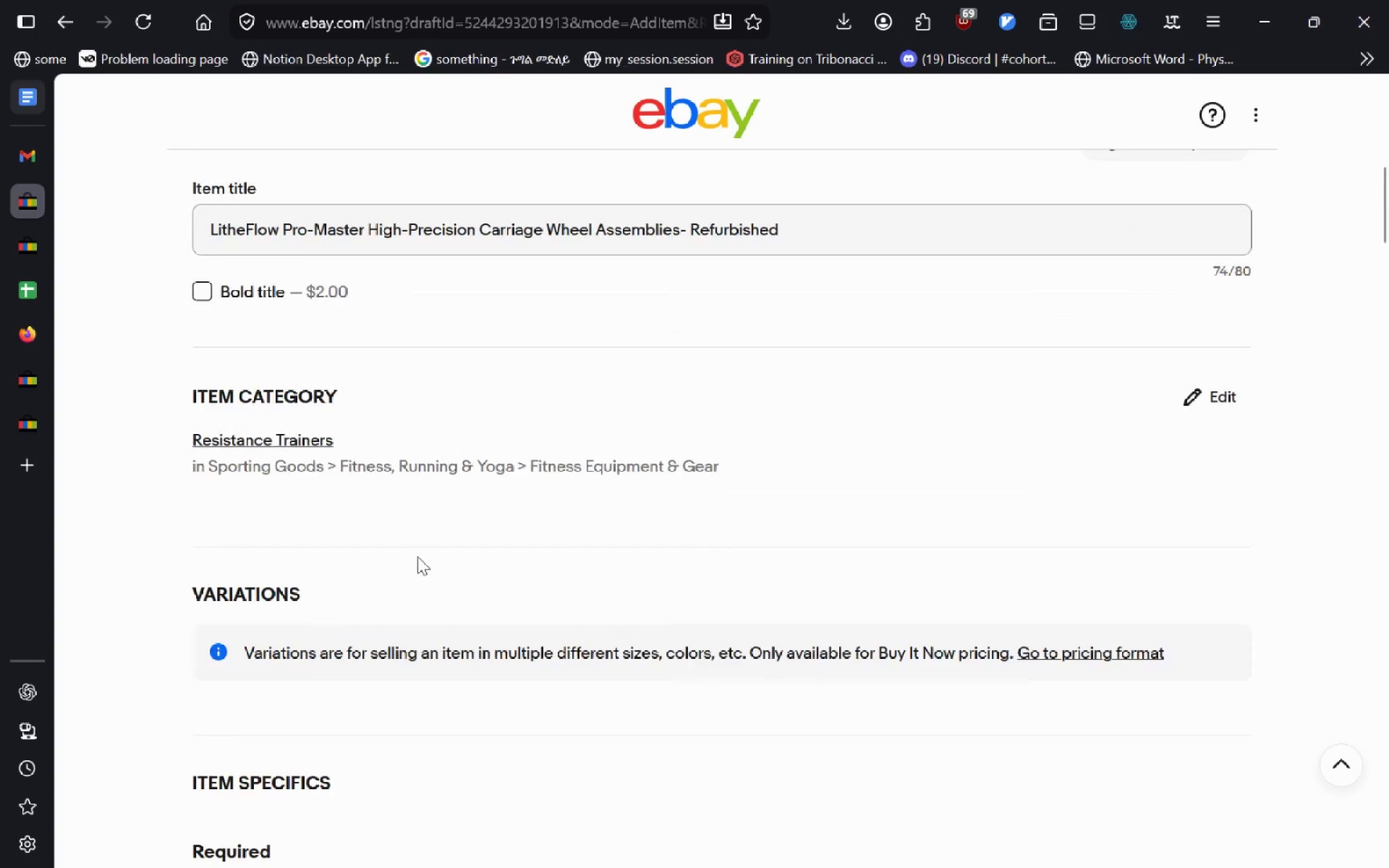 
left_click_drag(start_coordinate=[782, 717], to_coordinate=[169, 719])
 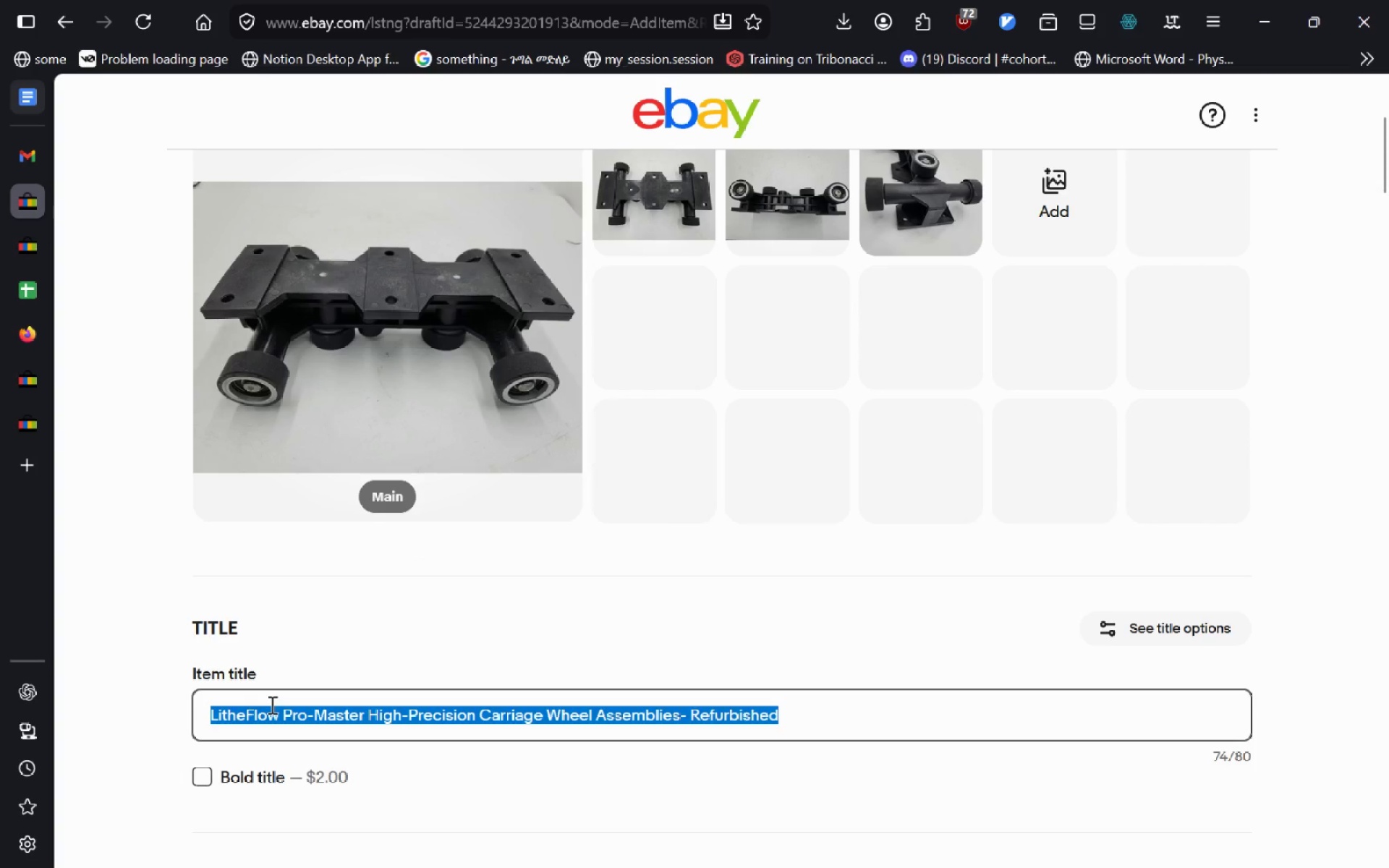 
right_click([271, 705])
 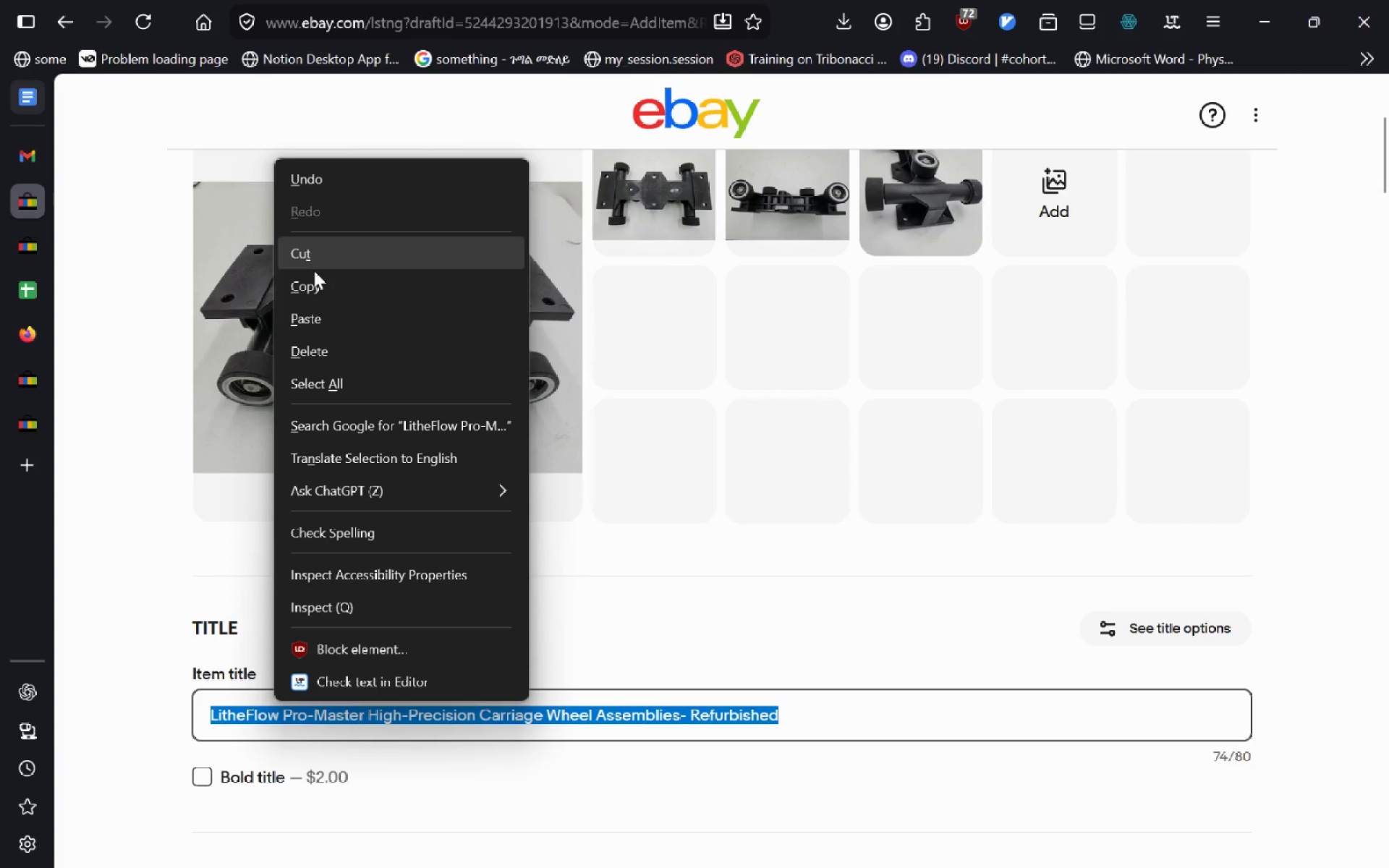 
left_click([314, 275])
 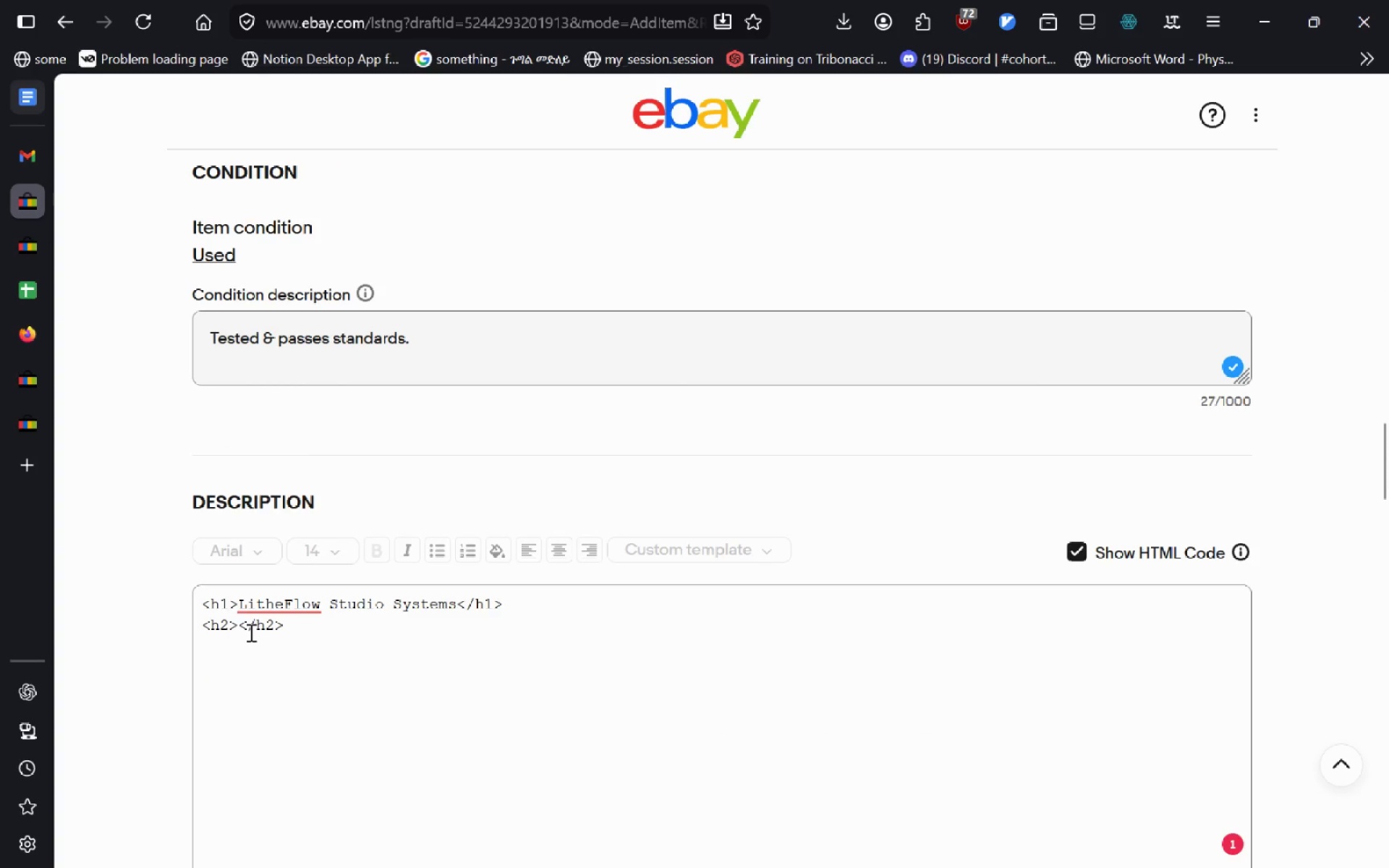 
left_click([238, 628])
 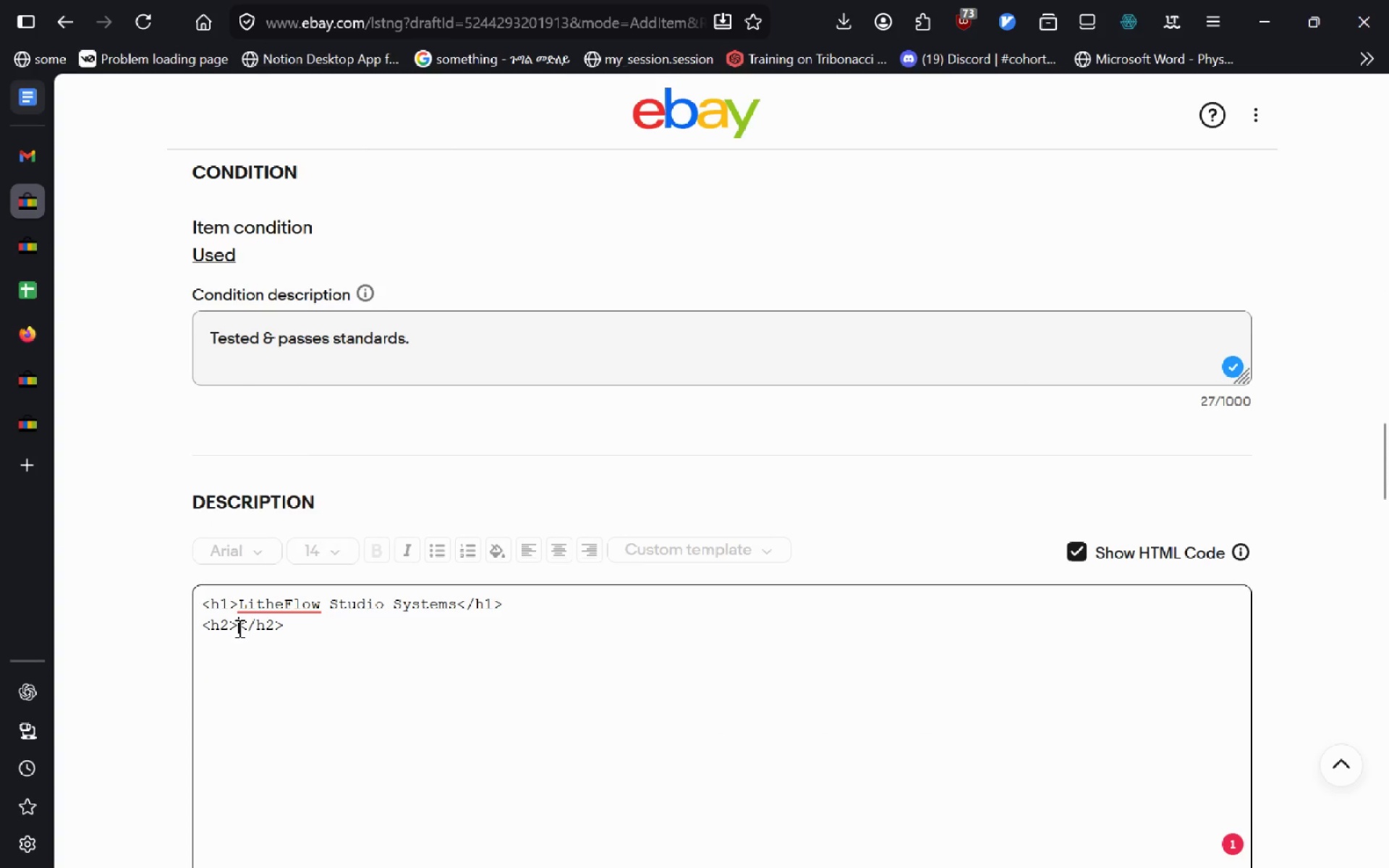 
key(Control+V)
 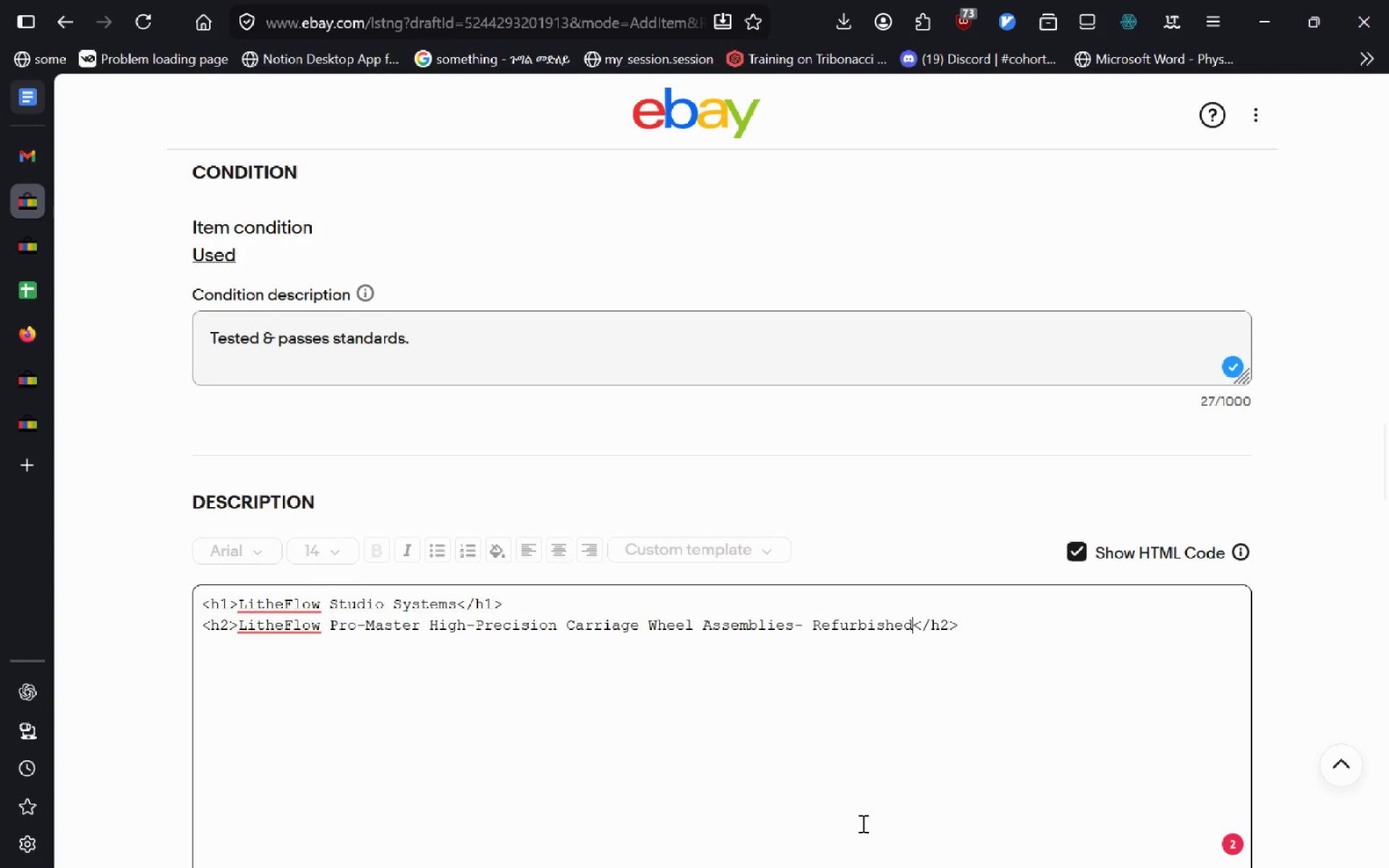 
wait(5.66)
 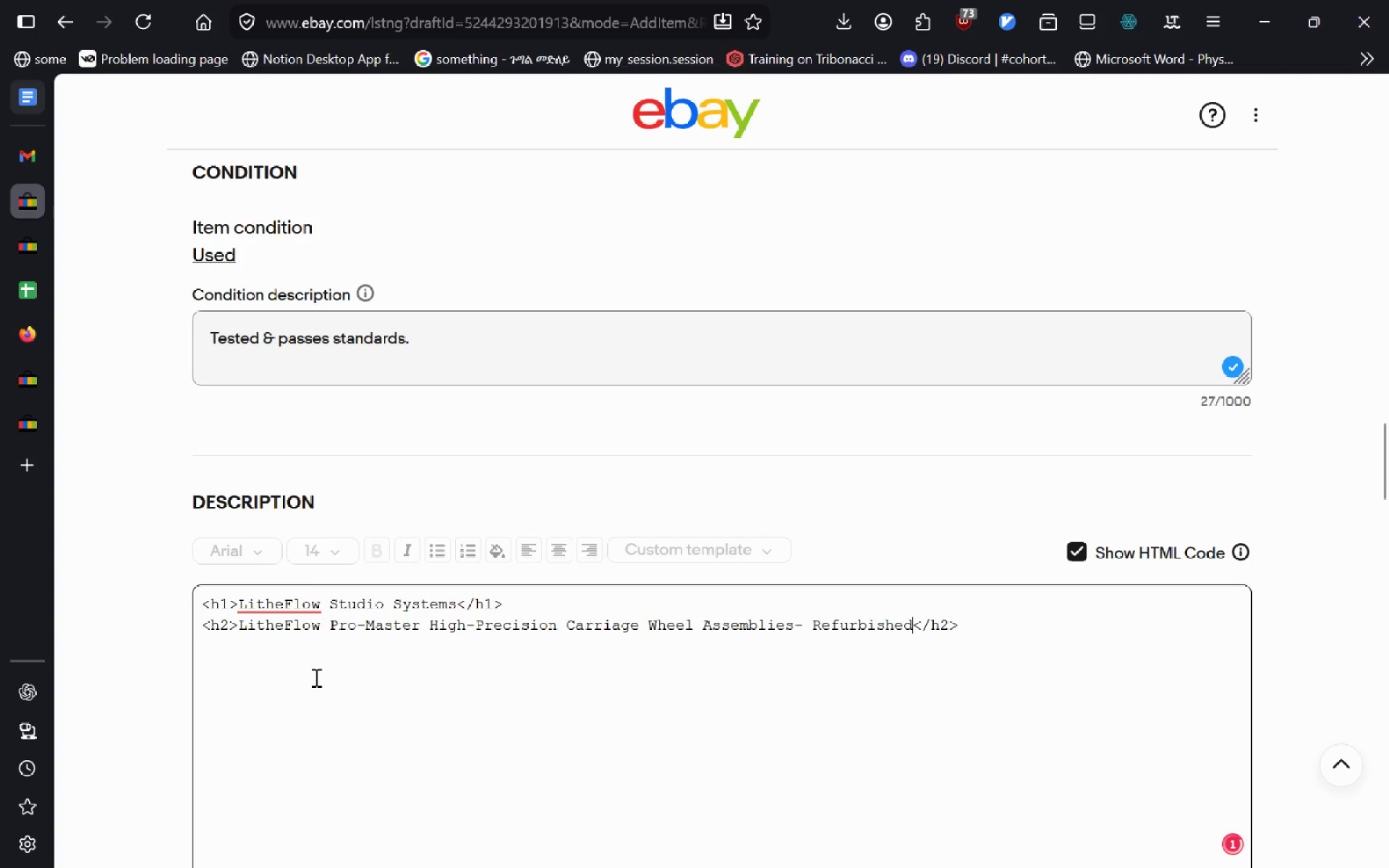 
left_click([1239, 843])
 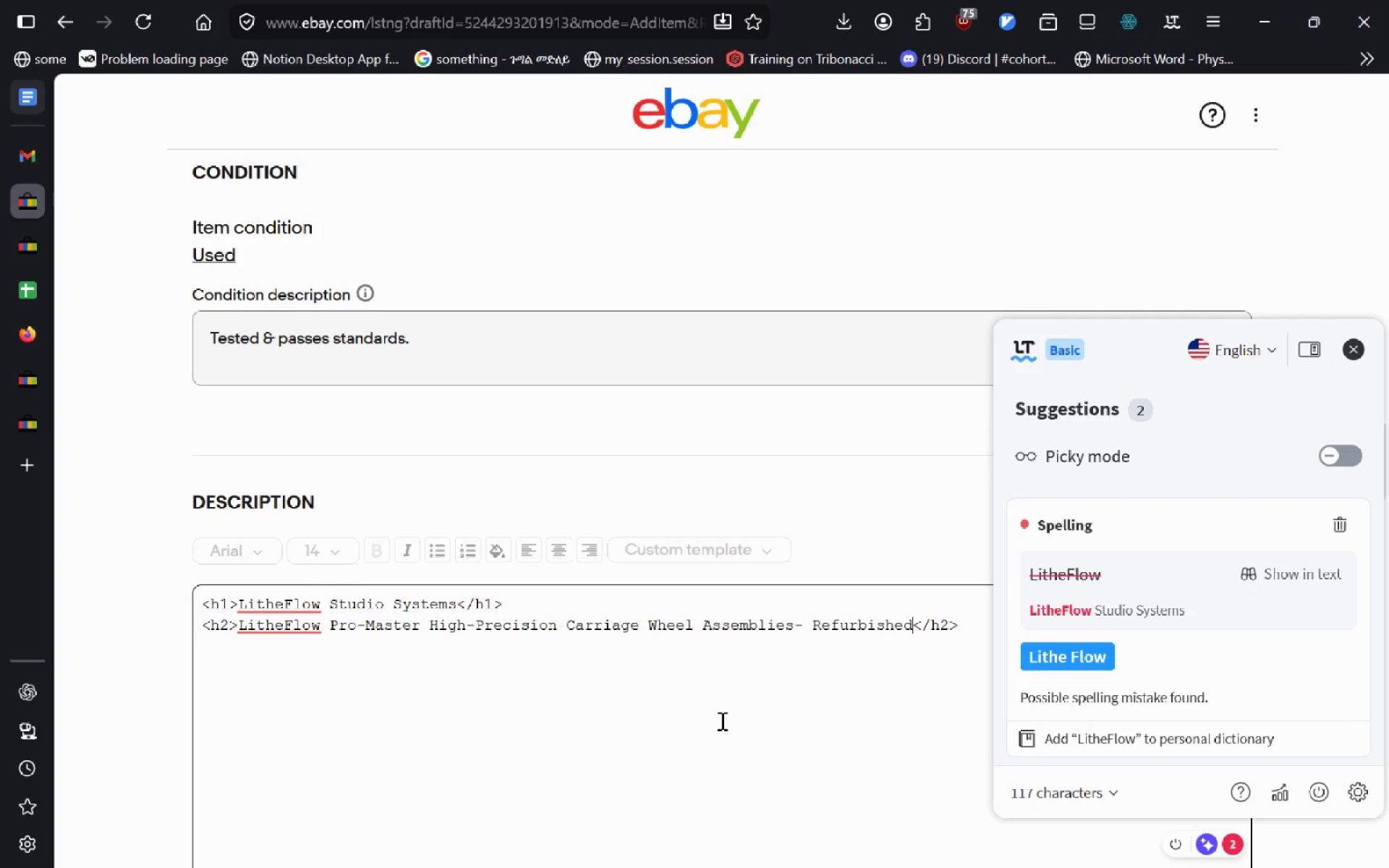 
wait(5.64)
 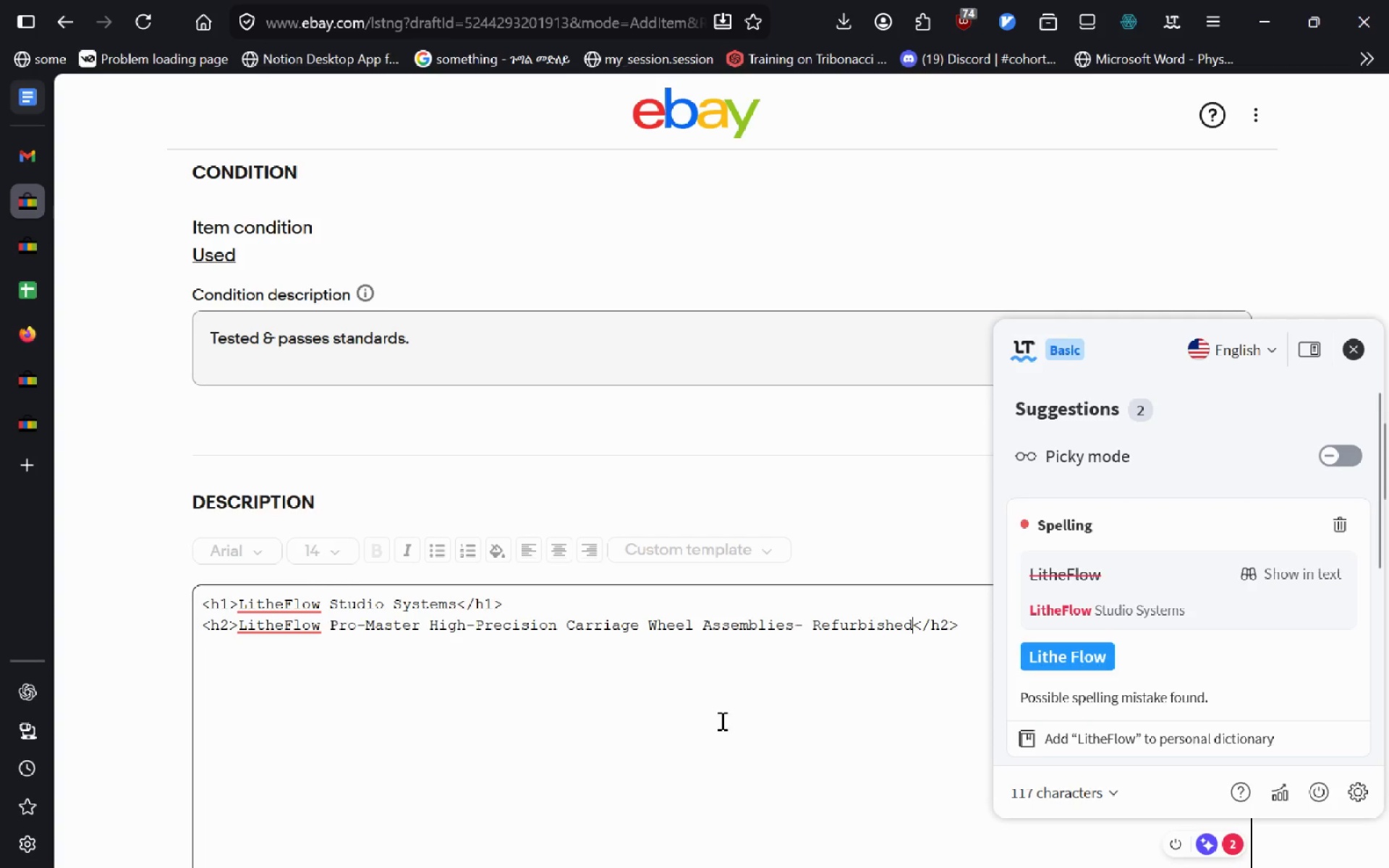 
left_click([721, 720])
 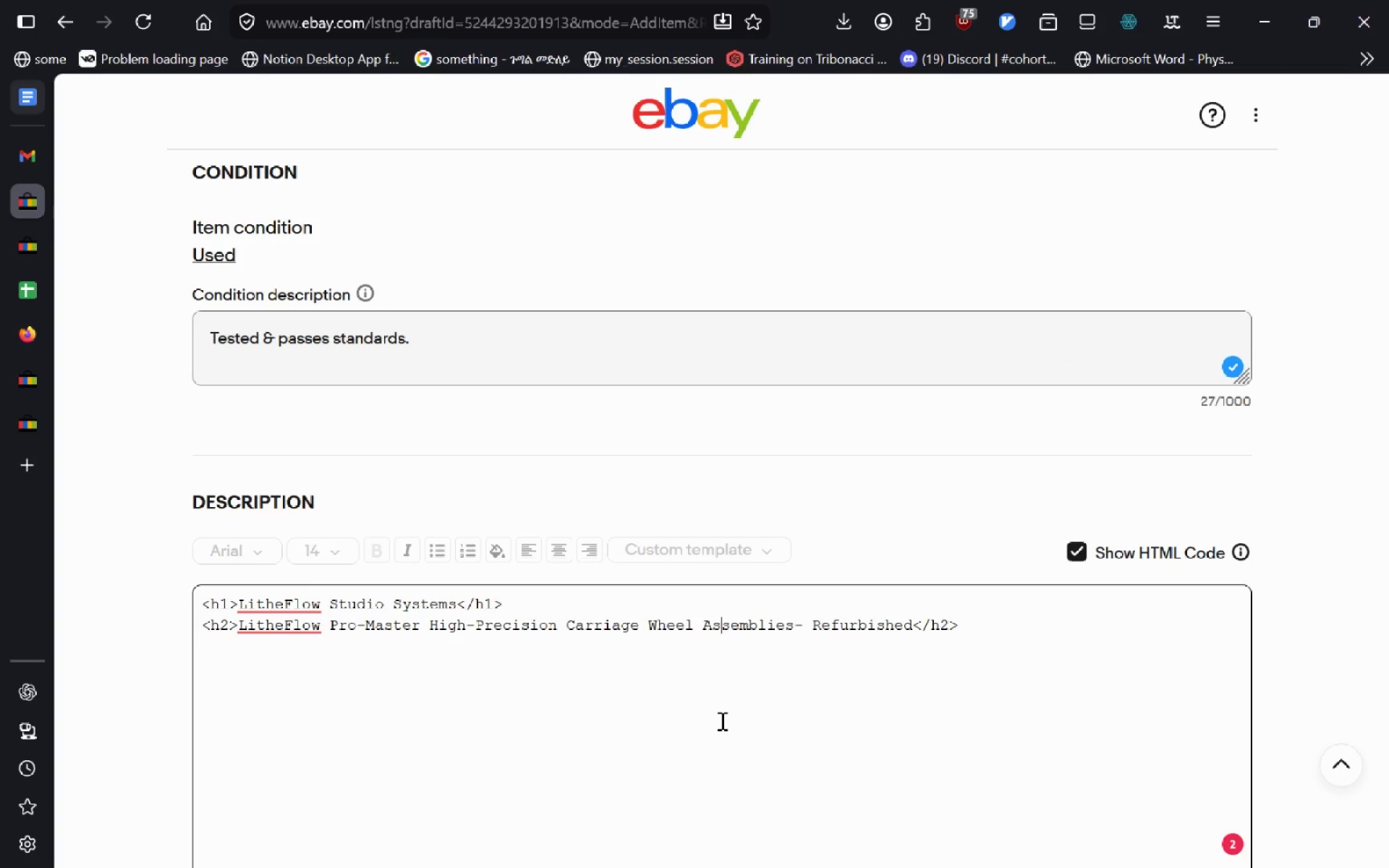 
wait(10.11)
 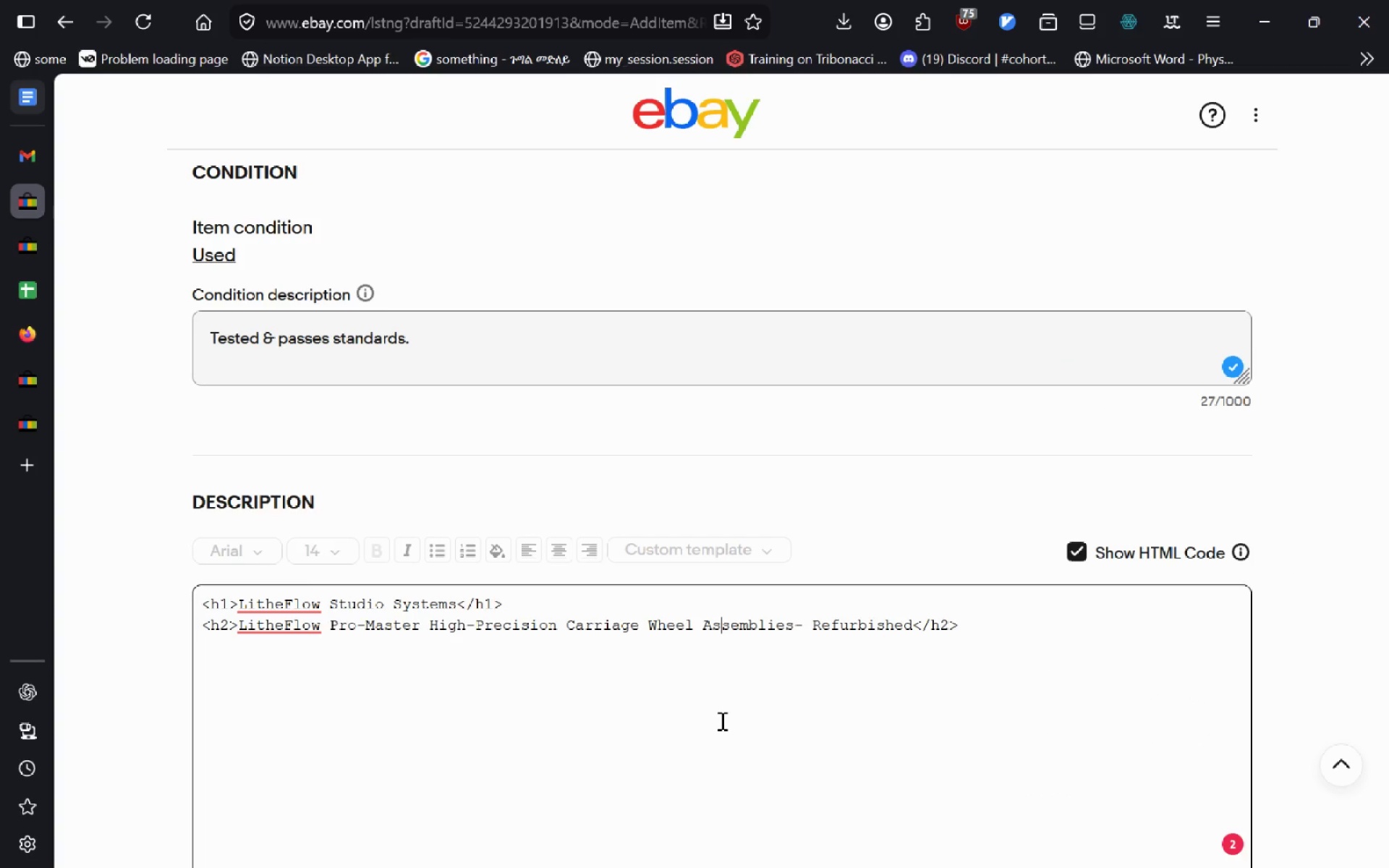 
left_click([982, 648])
 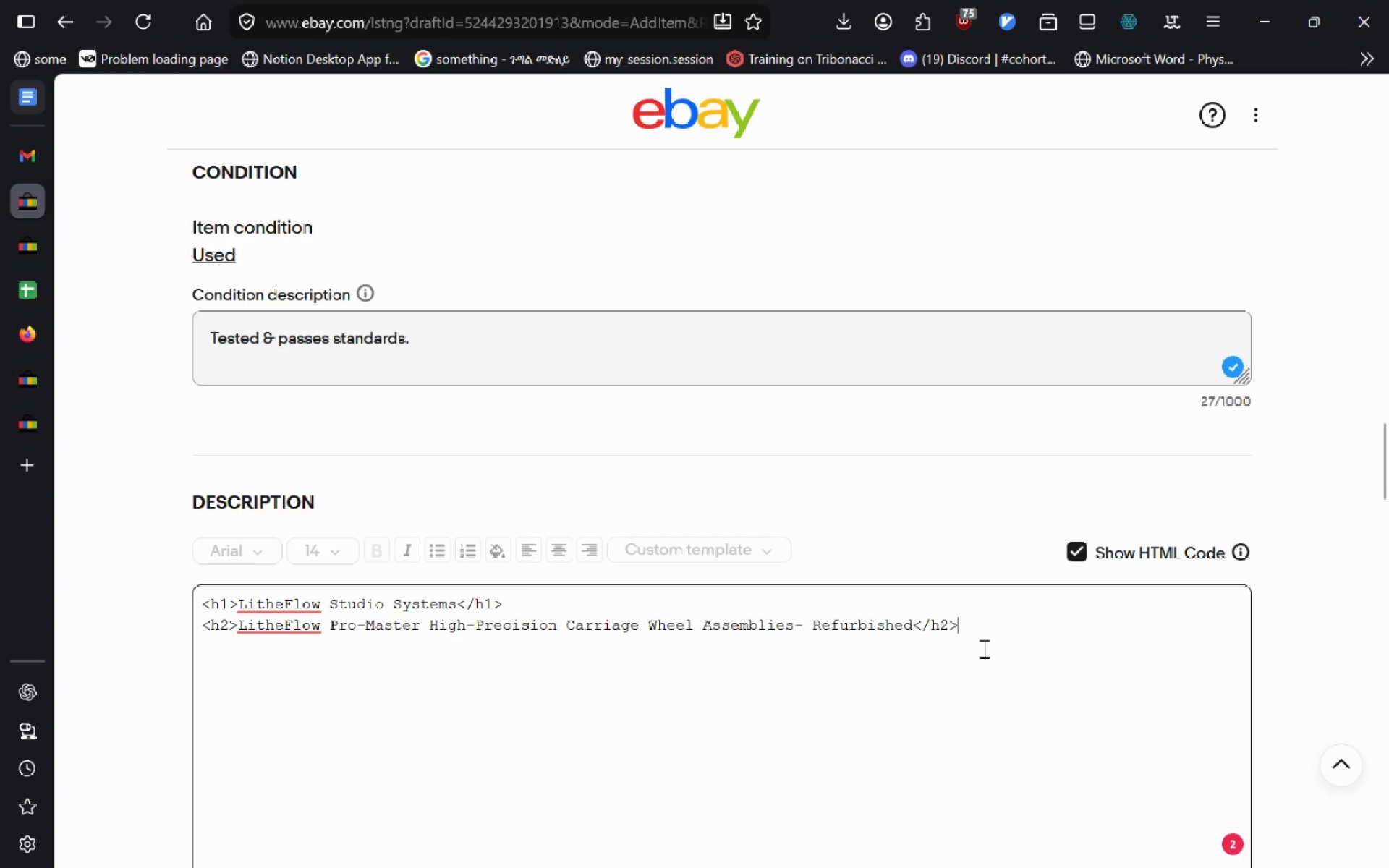 
key(Enter)
 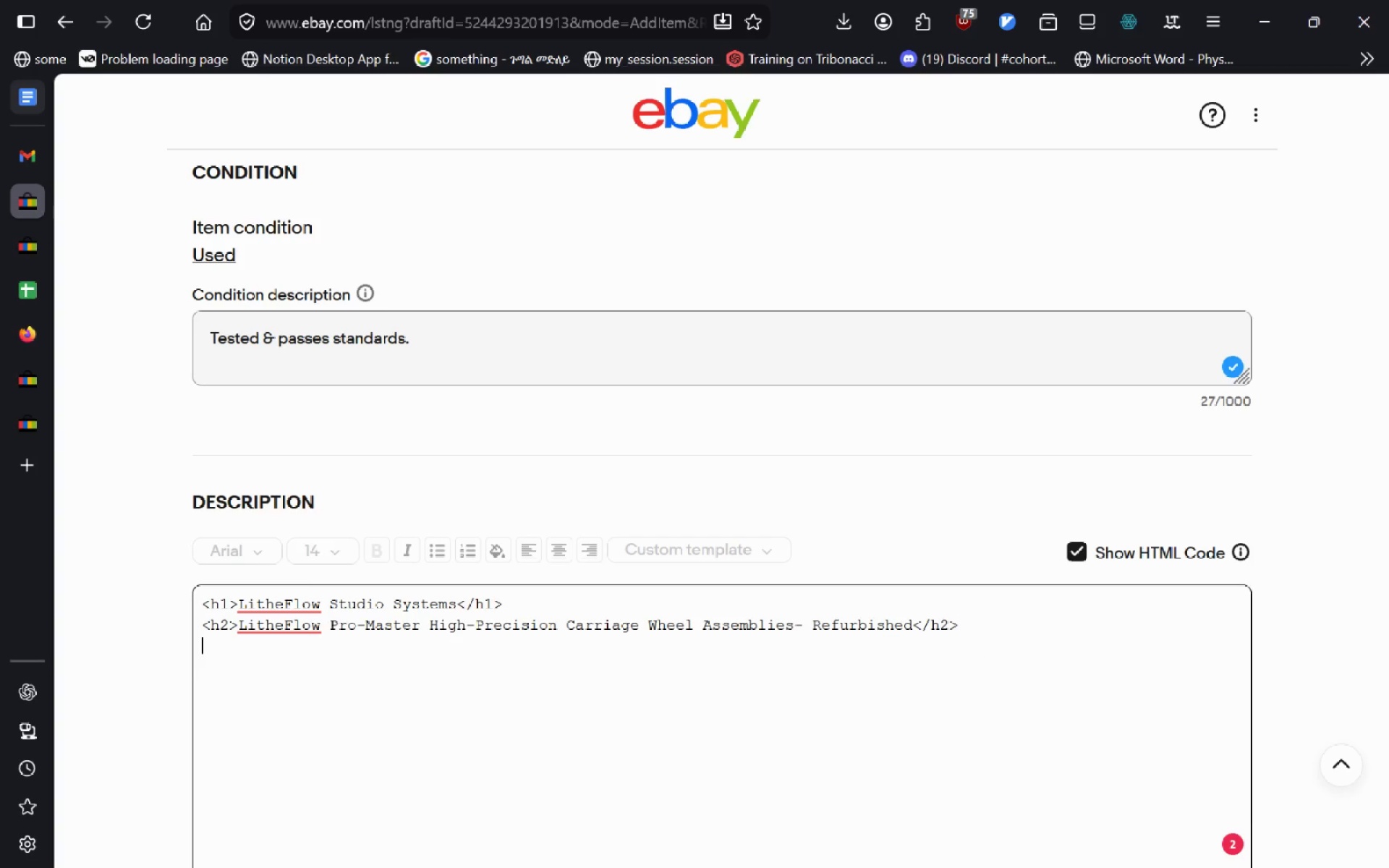 
key(P)
 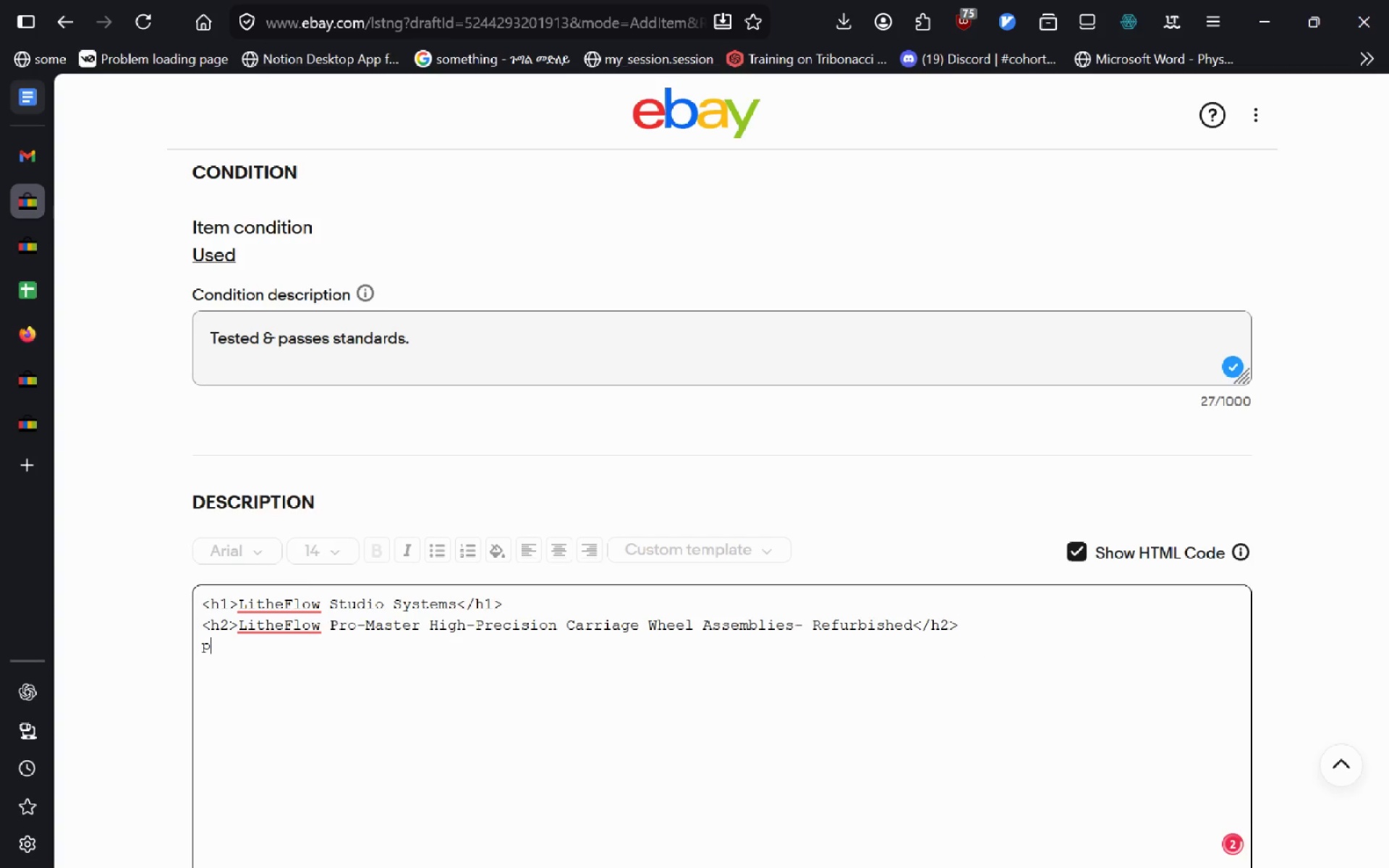 
key(Backspace)
 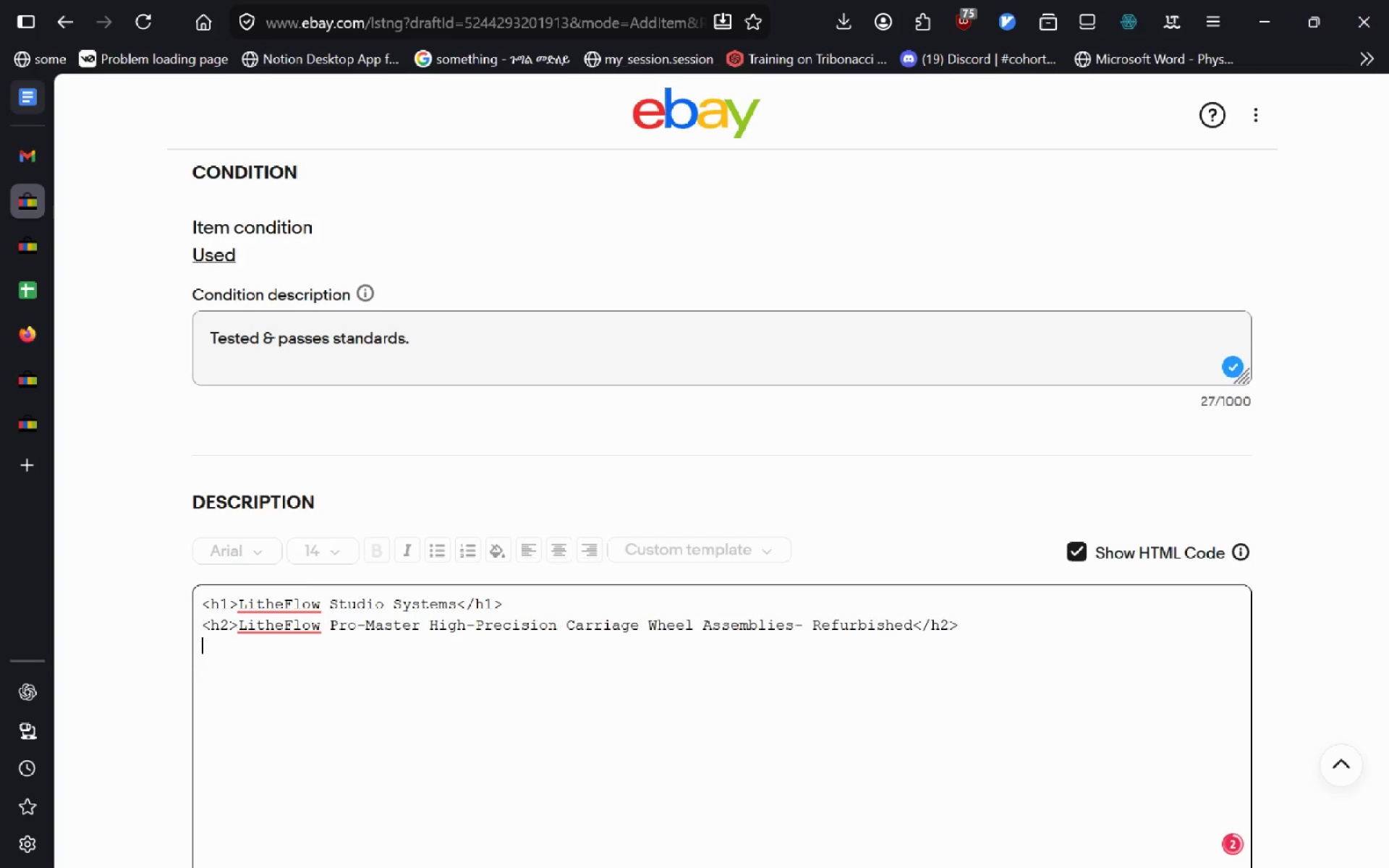 
key(Shift+ShiftLeft)
 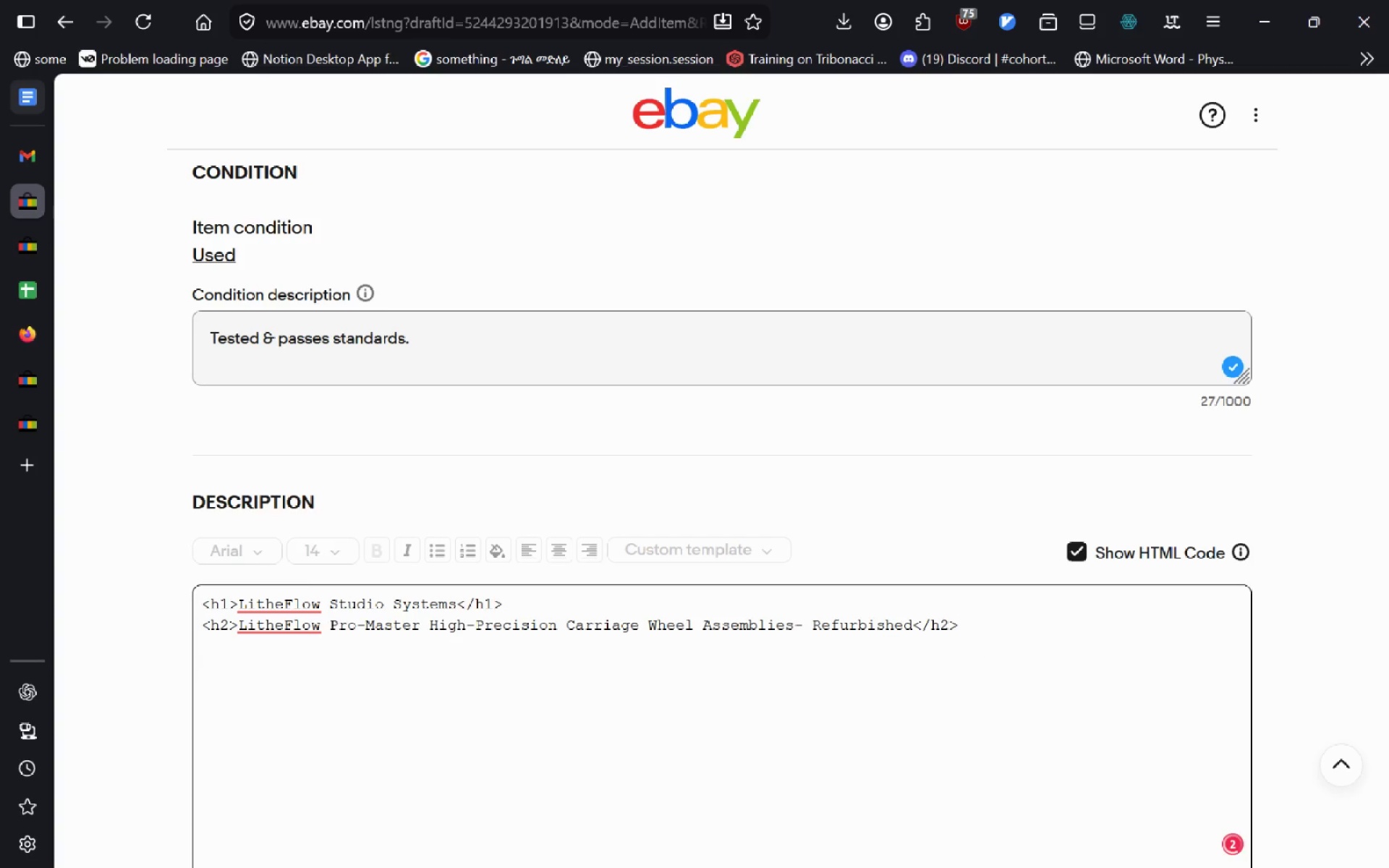 
key(Shift+ShiftLeft)
 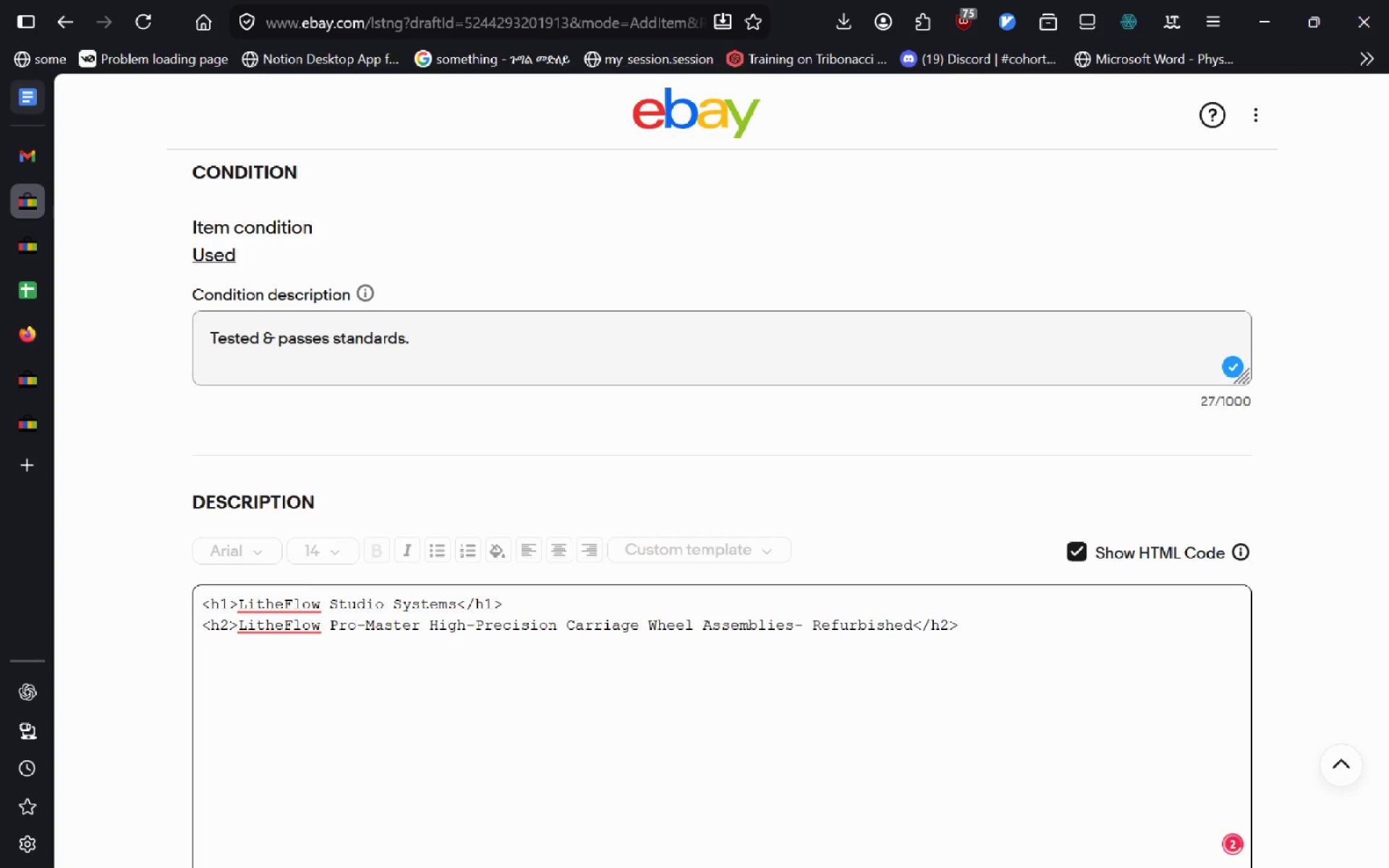 
key(Shift+Comma)
 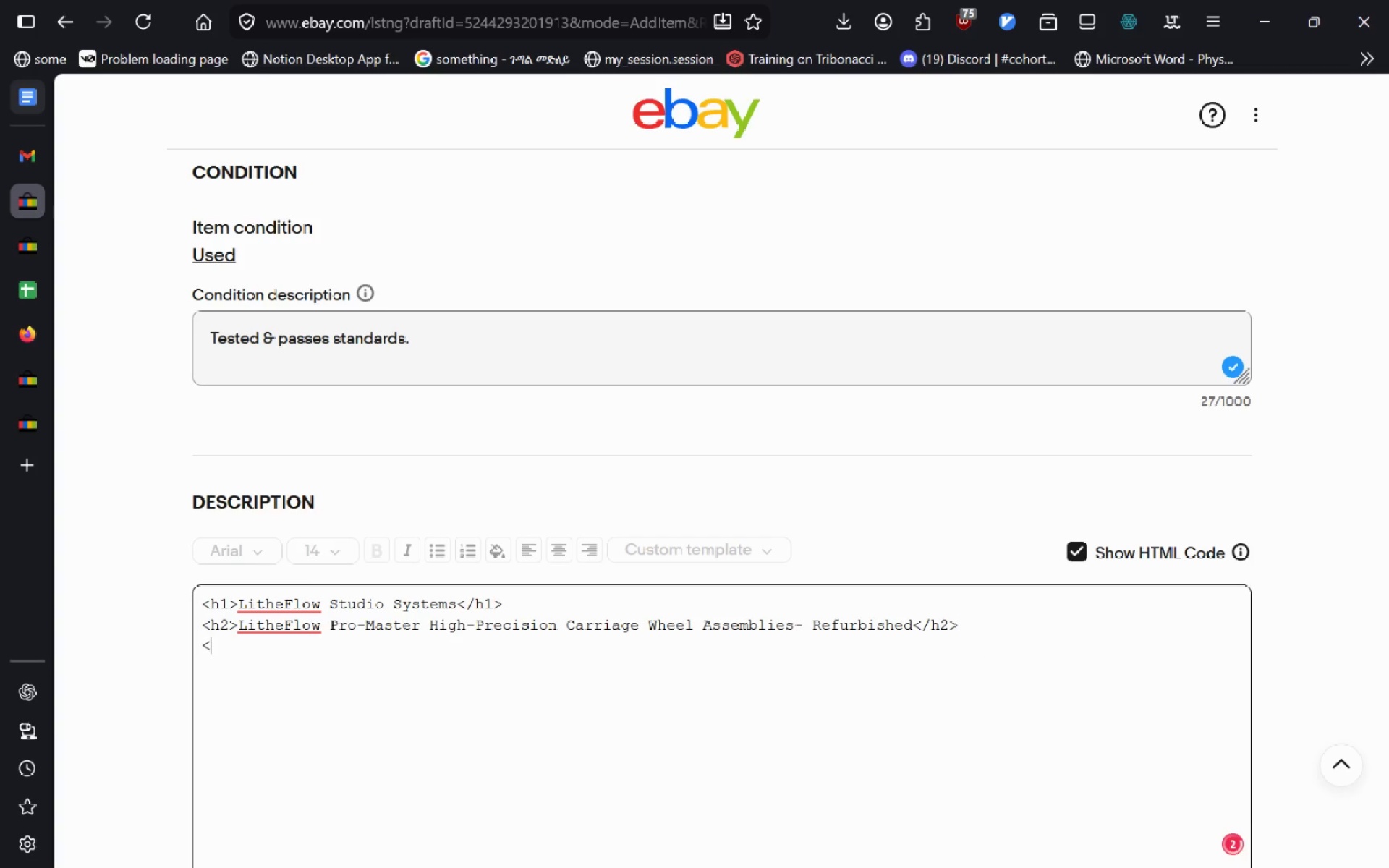 
key(P)
 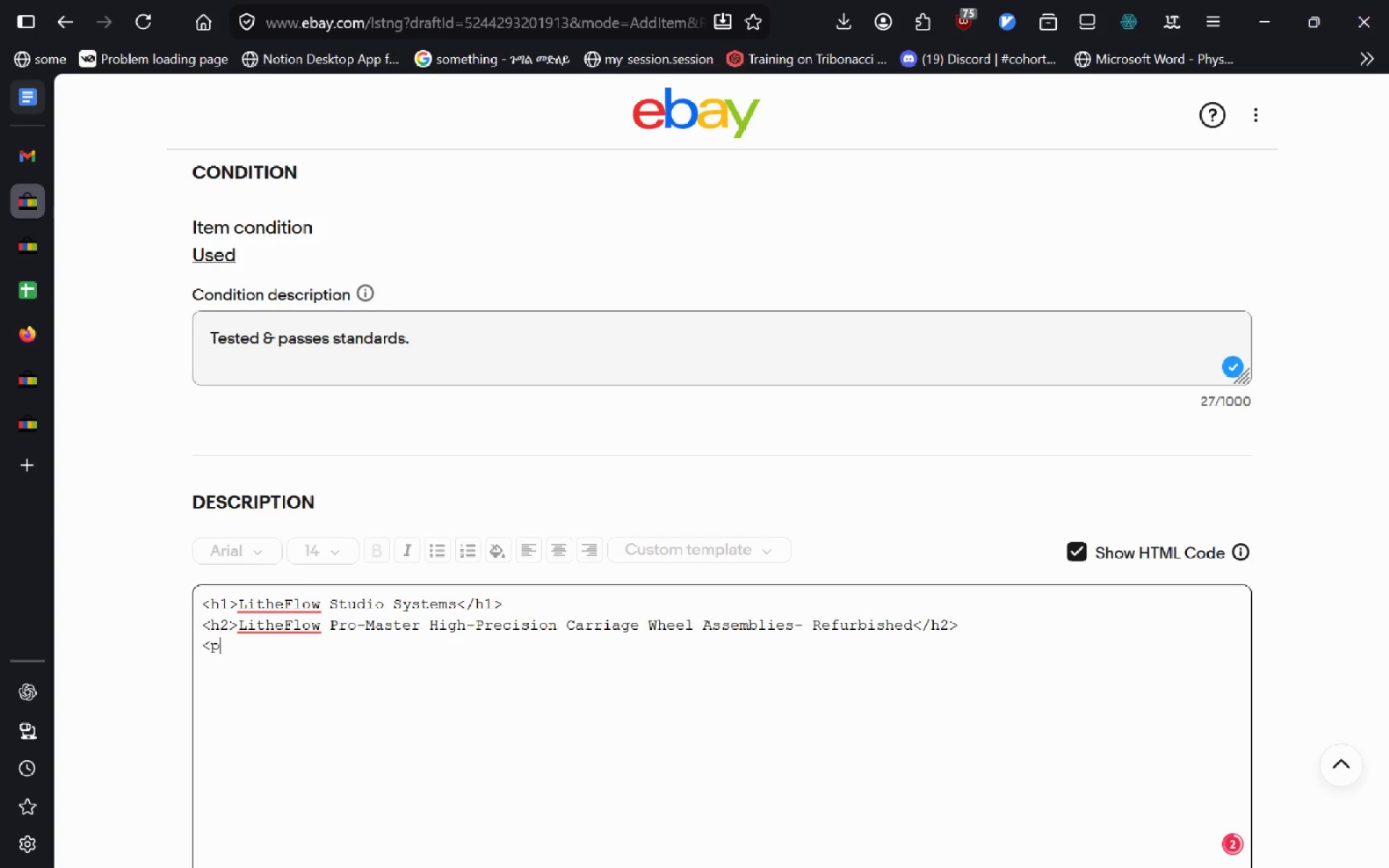 
key(Shift+ShiftLeft)
 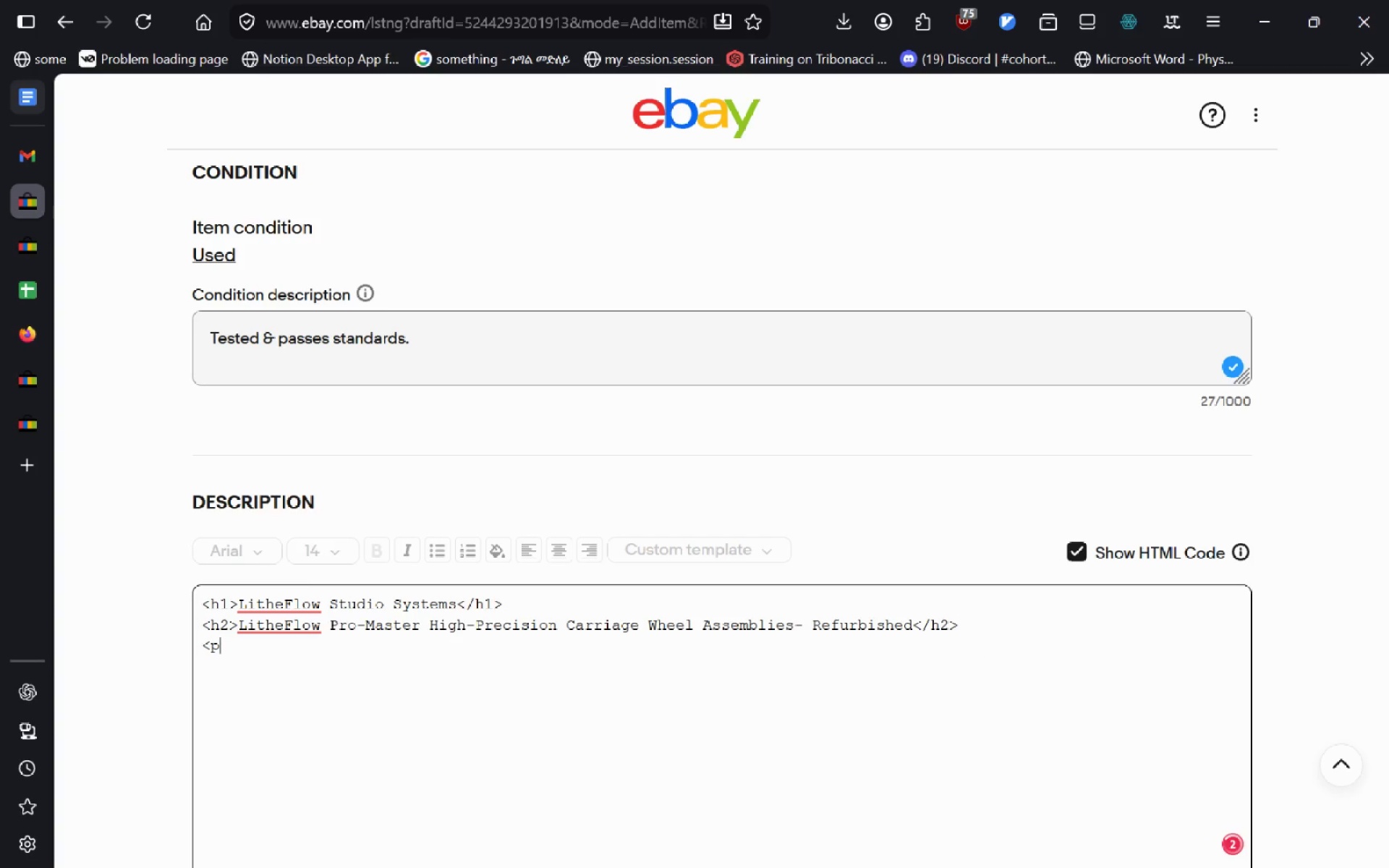 
key(Shift+Period)
 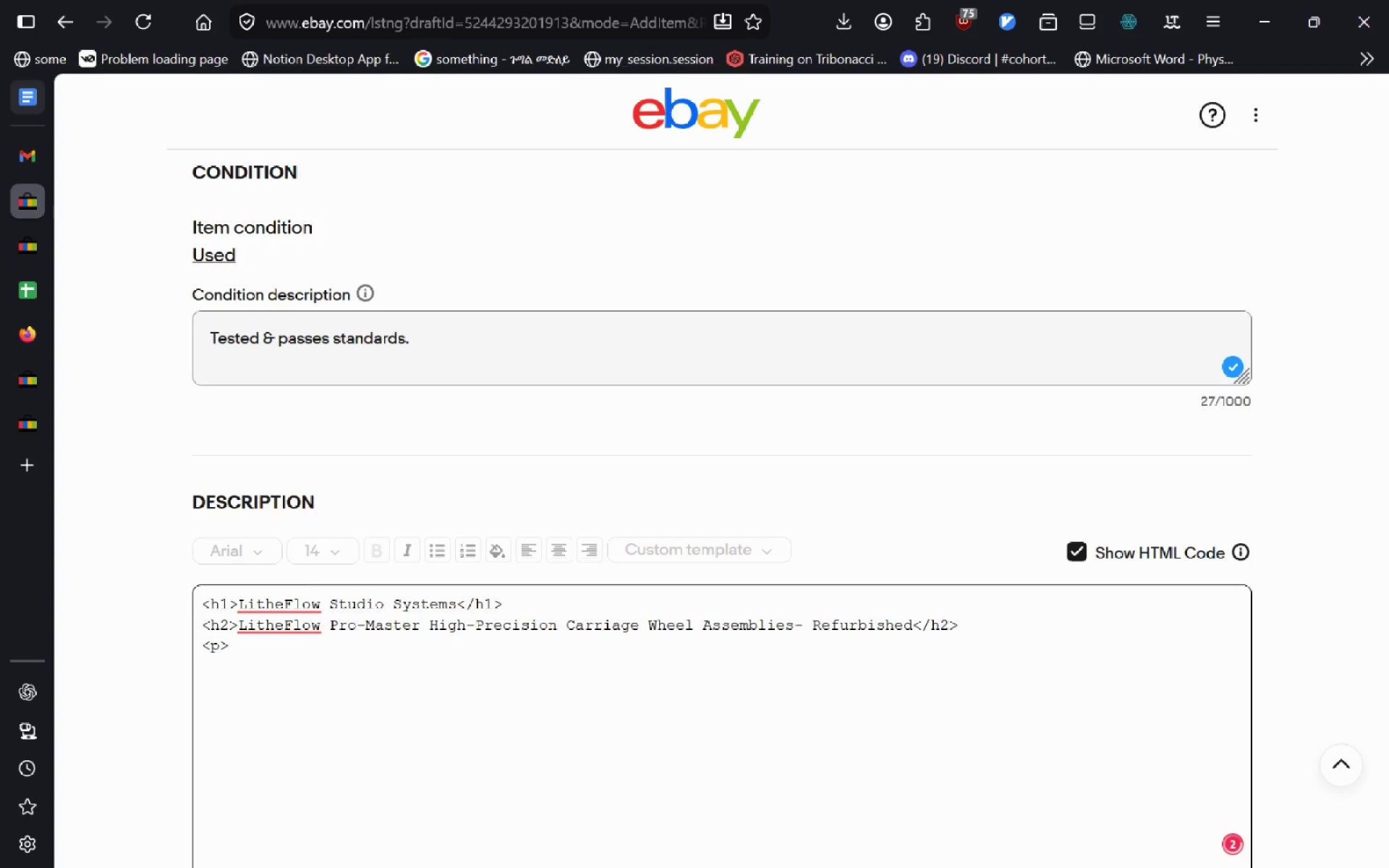 
key(Shift+ShiftLeft)
 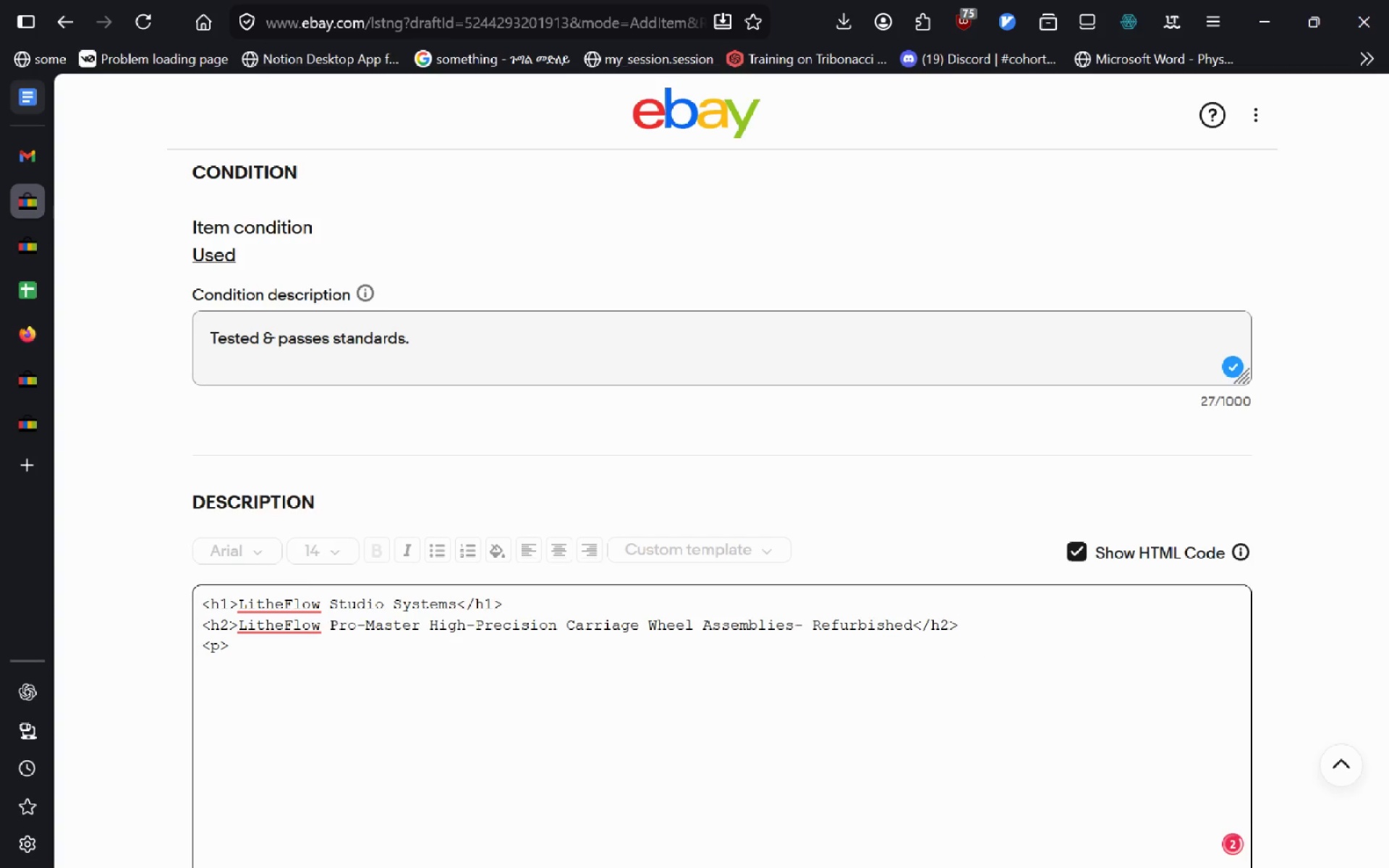 
key(Shift+Comma)
 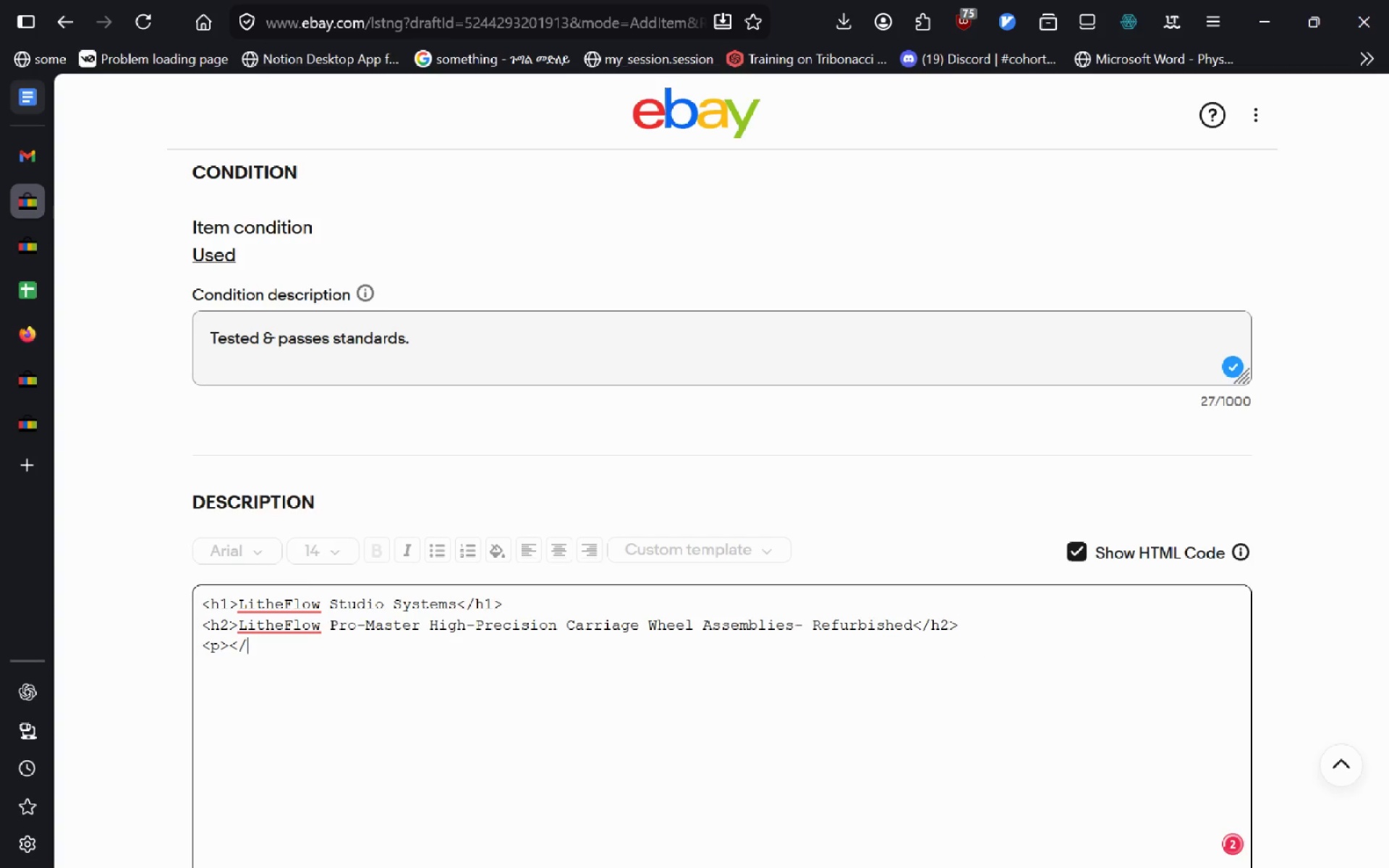 
key(Slash)
 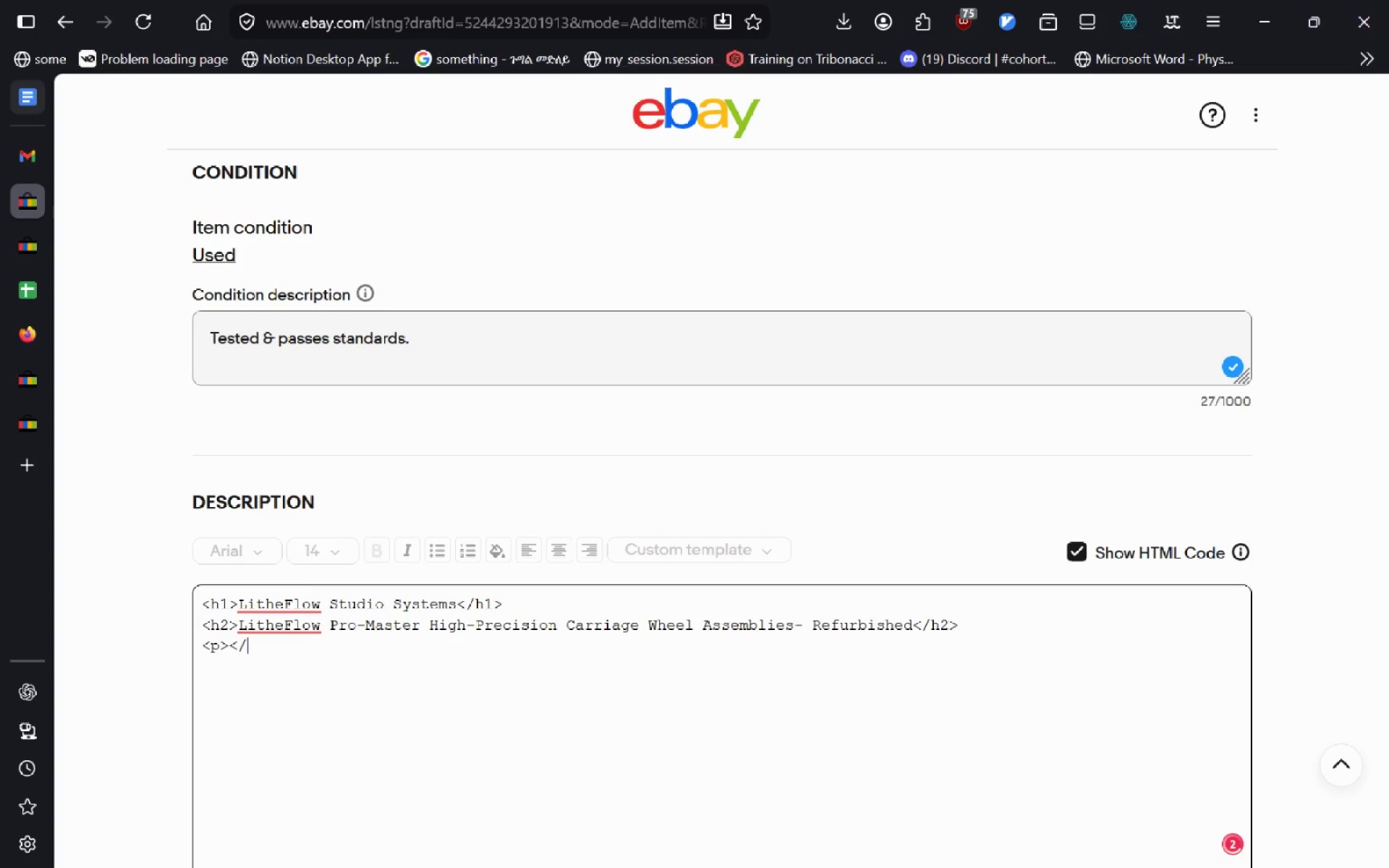 
key(Shift+ShiftLeft)
 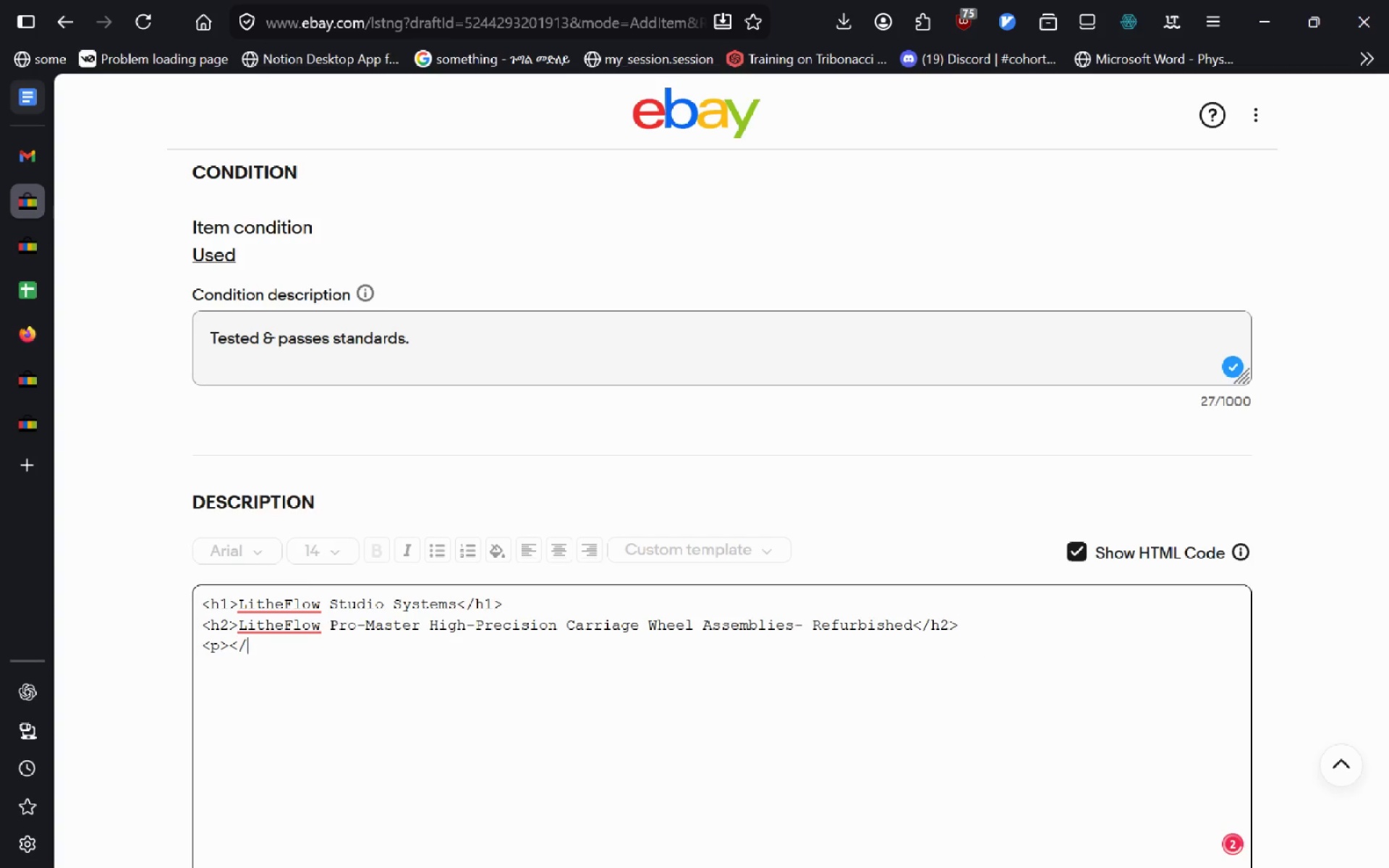 
key(Shift+P)
 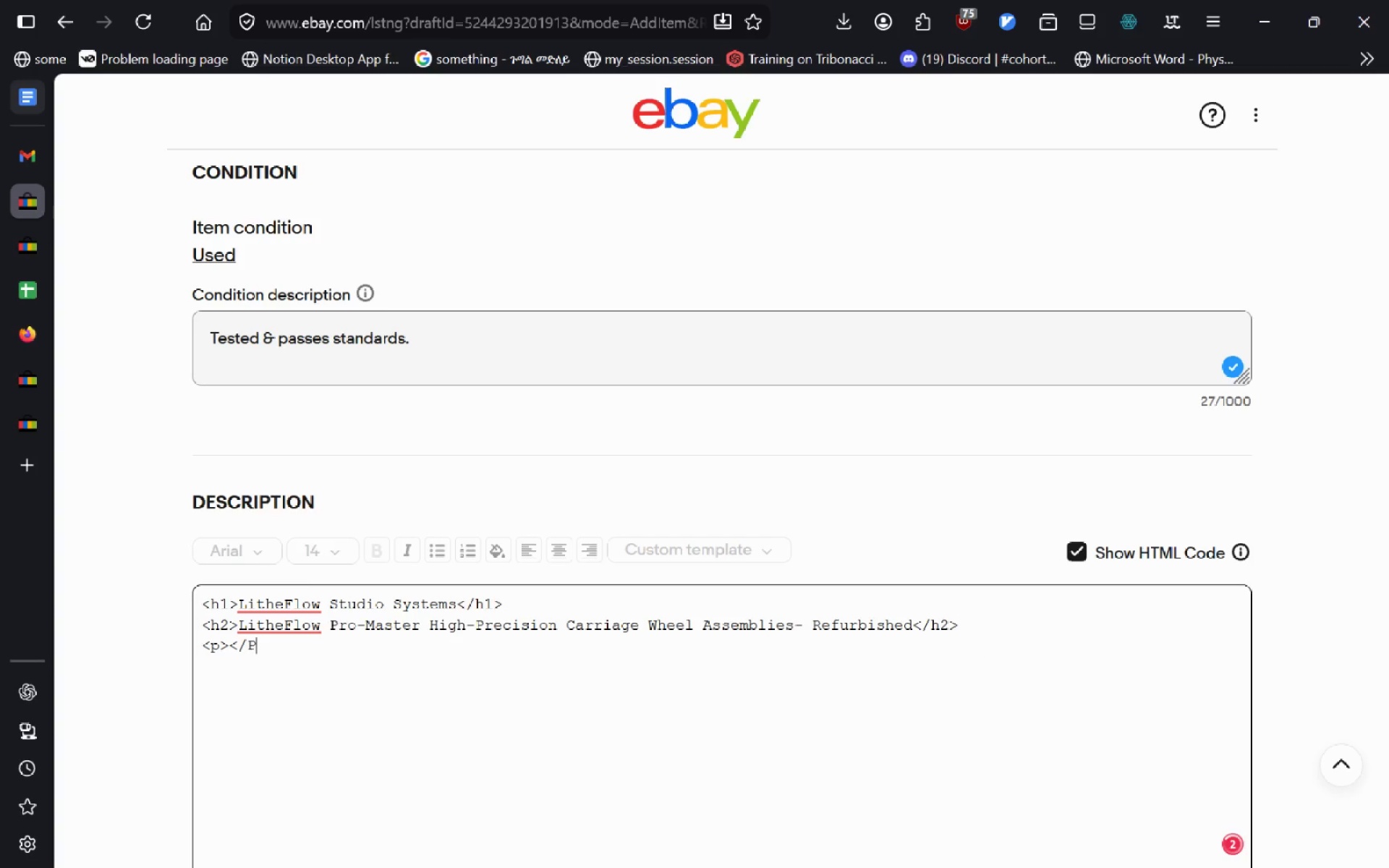 
key(Backspace)
 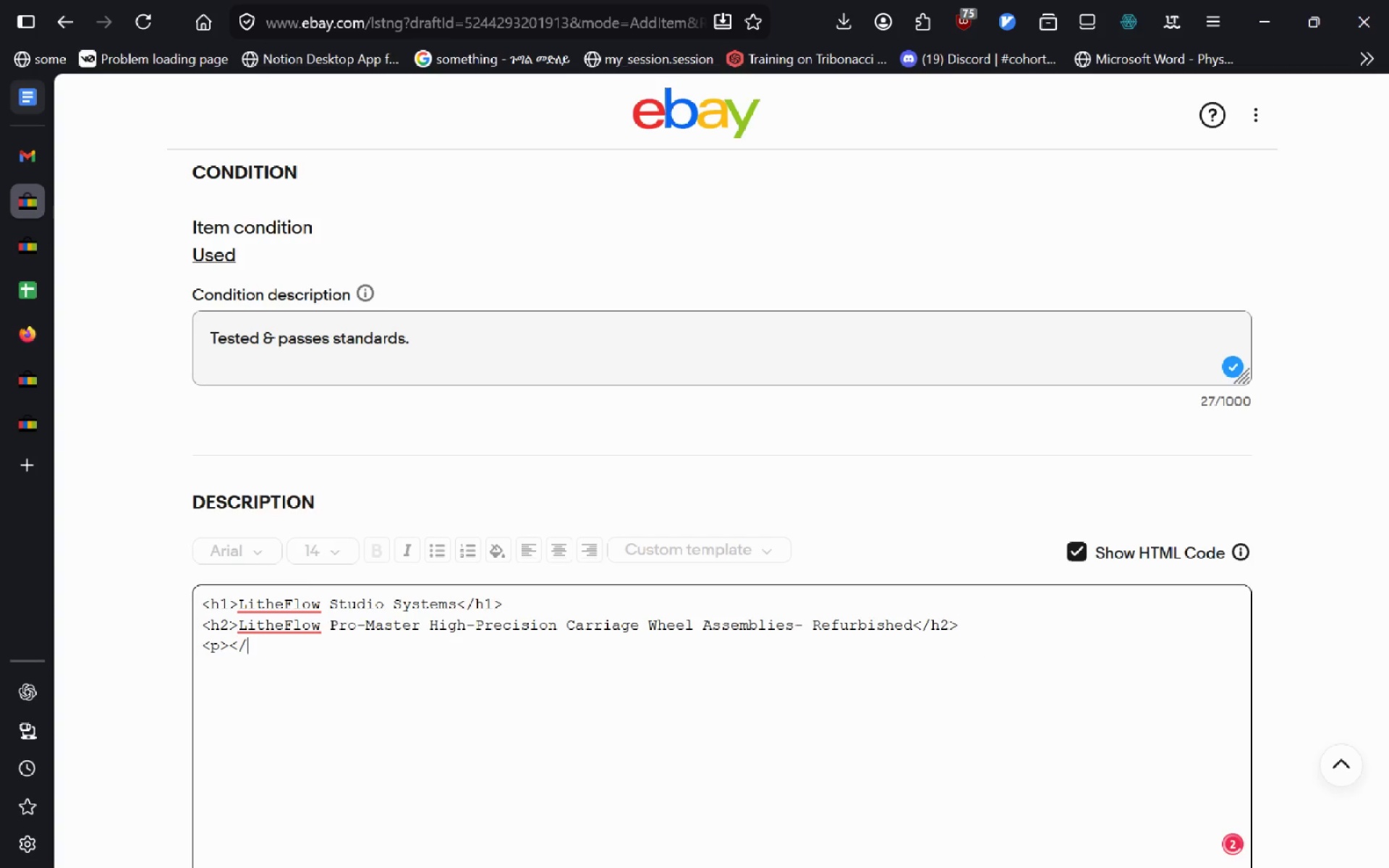 
key(P)
 